 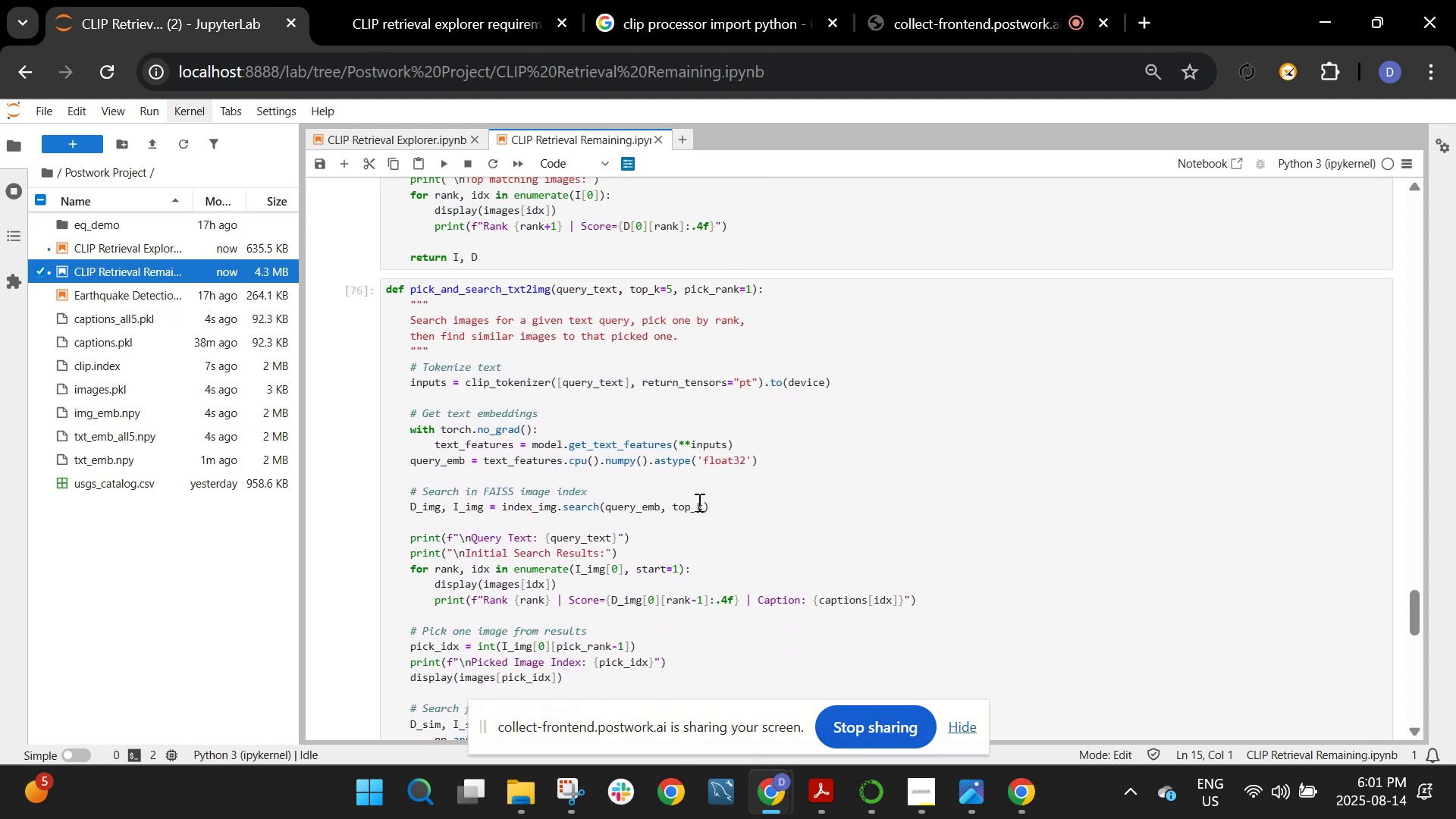 
scroll: coordinate [698, 502], scroll_direction: up, amount: 18.0
 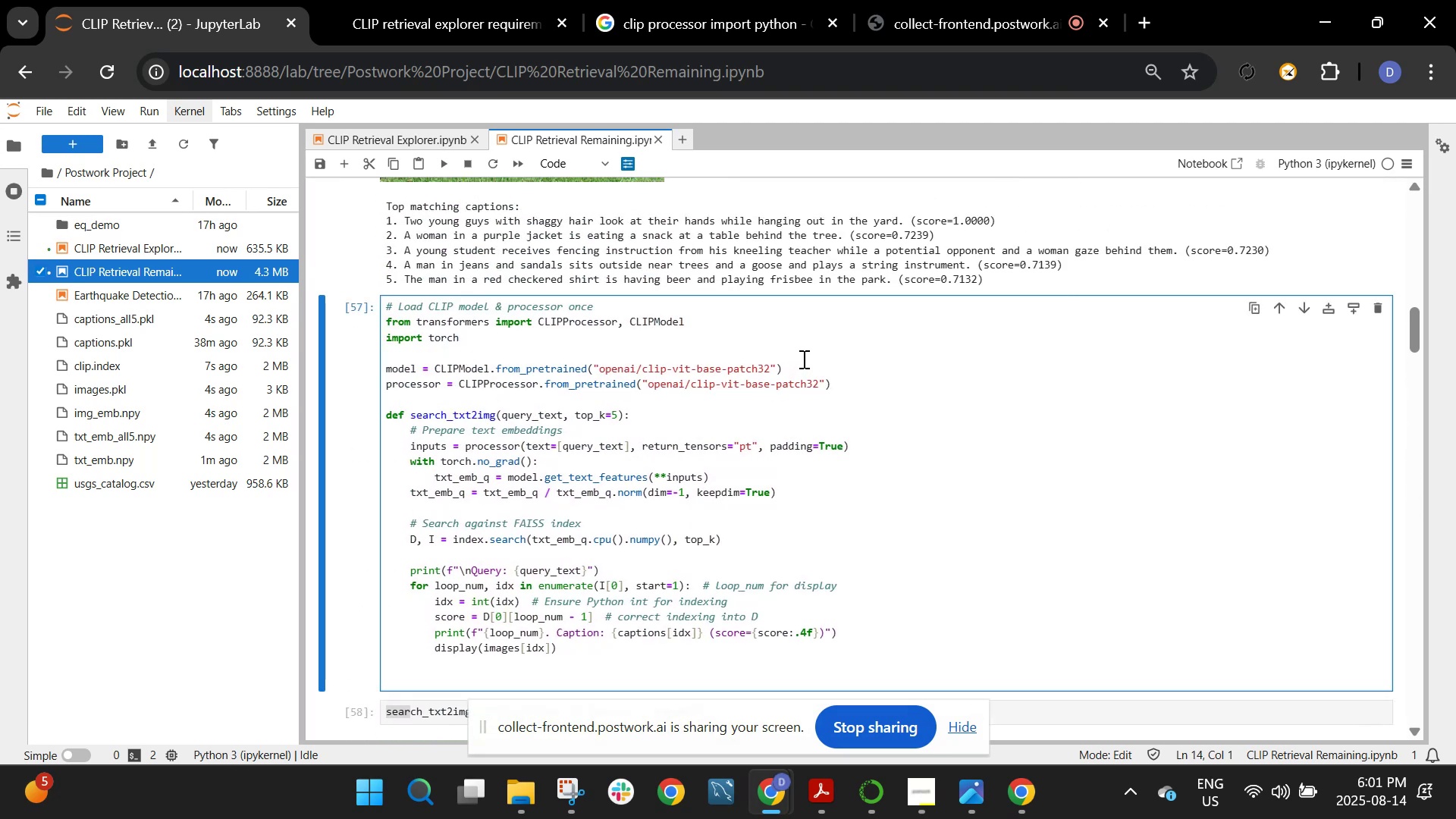 
left_click([830, 361])
 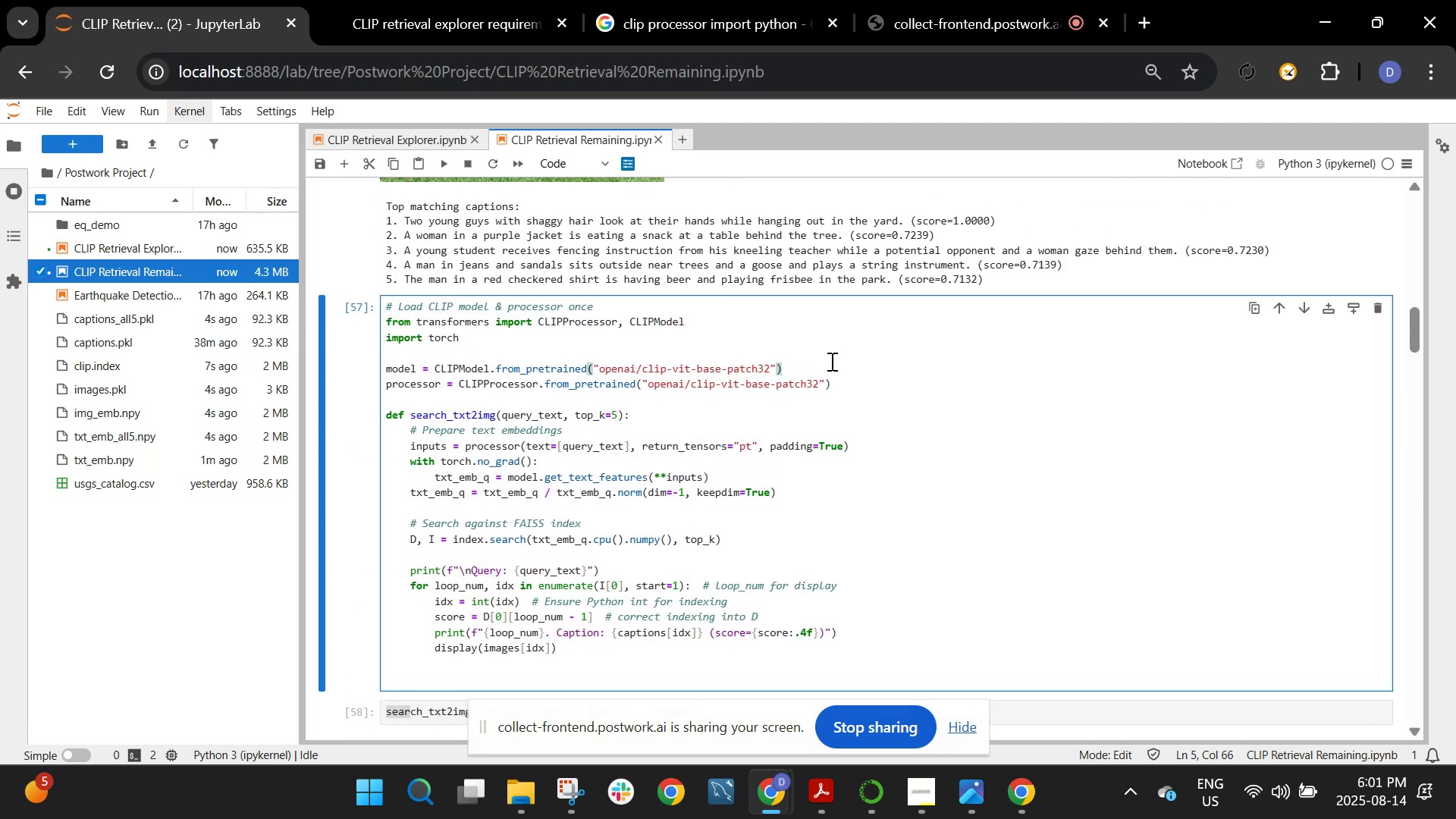 
key(Enter)
 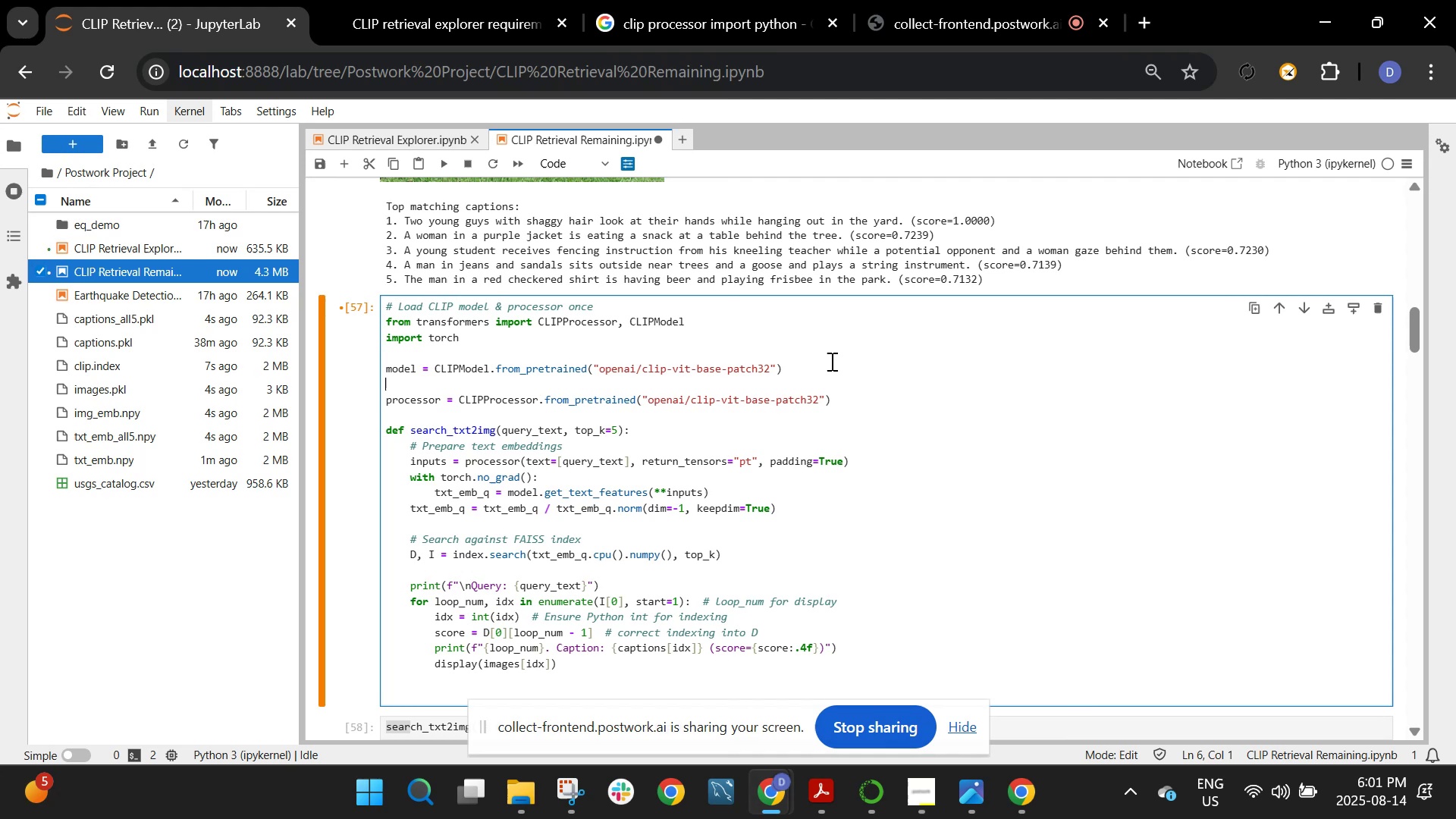 
key(Control+V)
 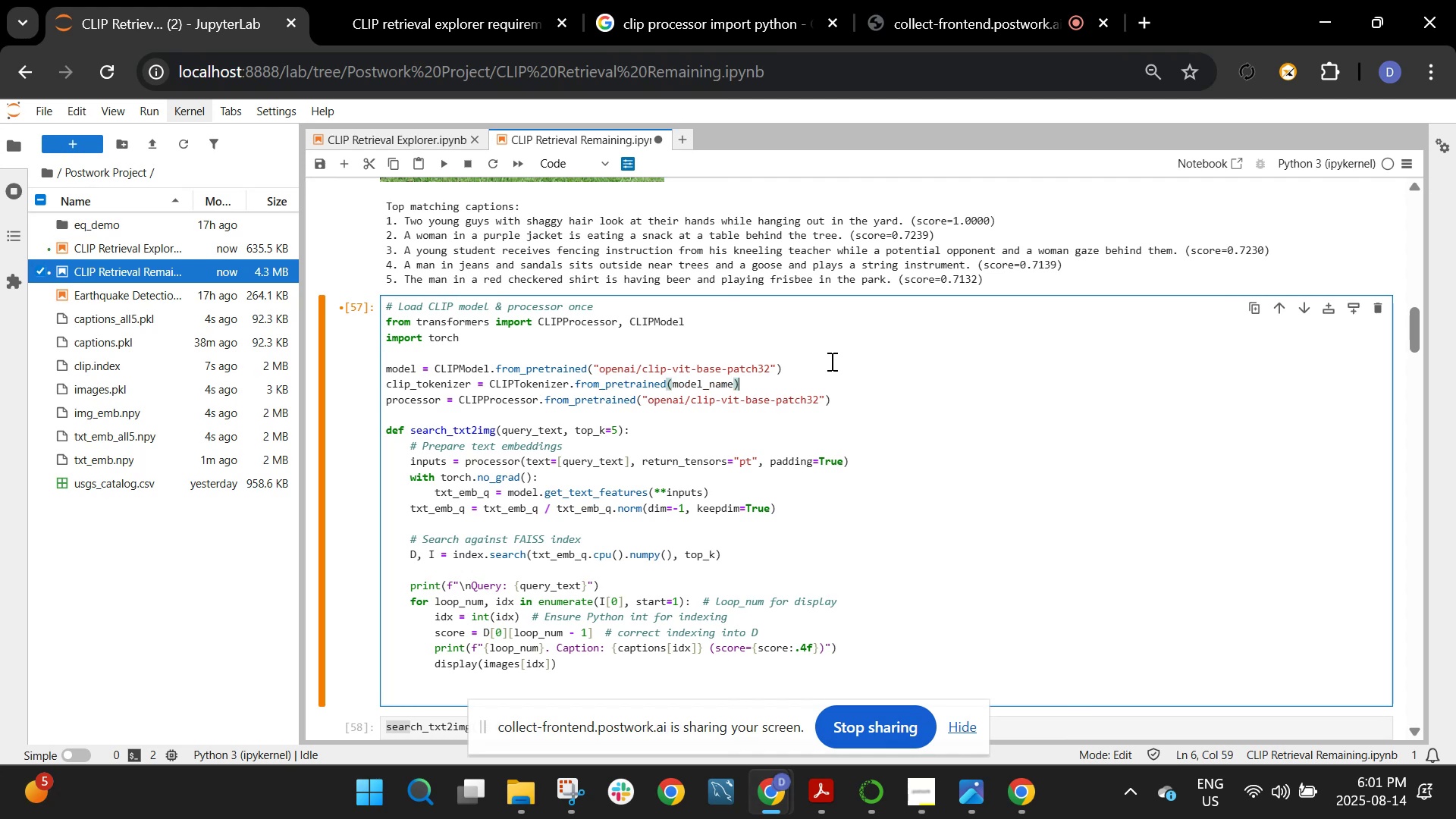 
key(Shift+ShiftRight)
 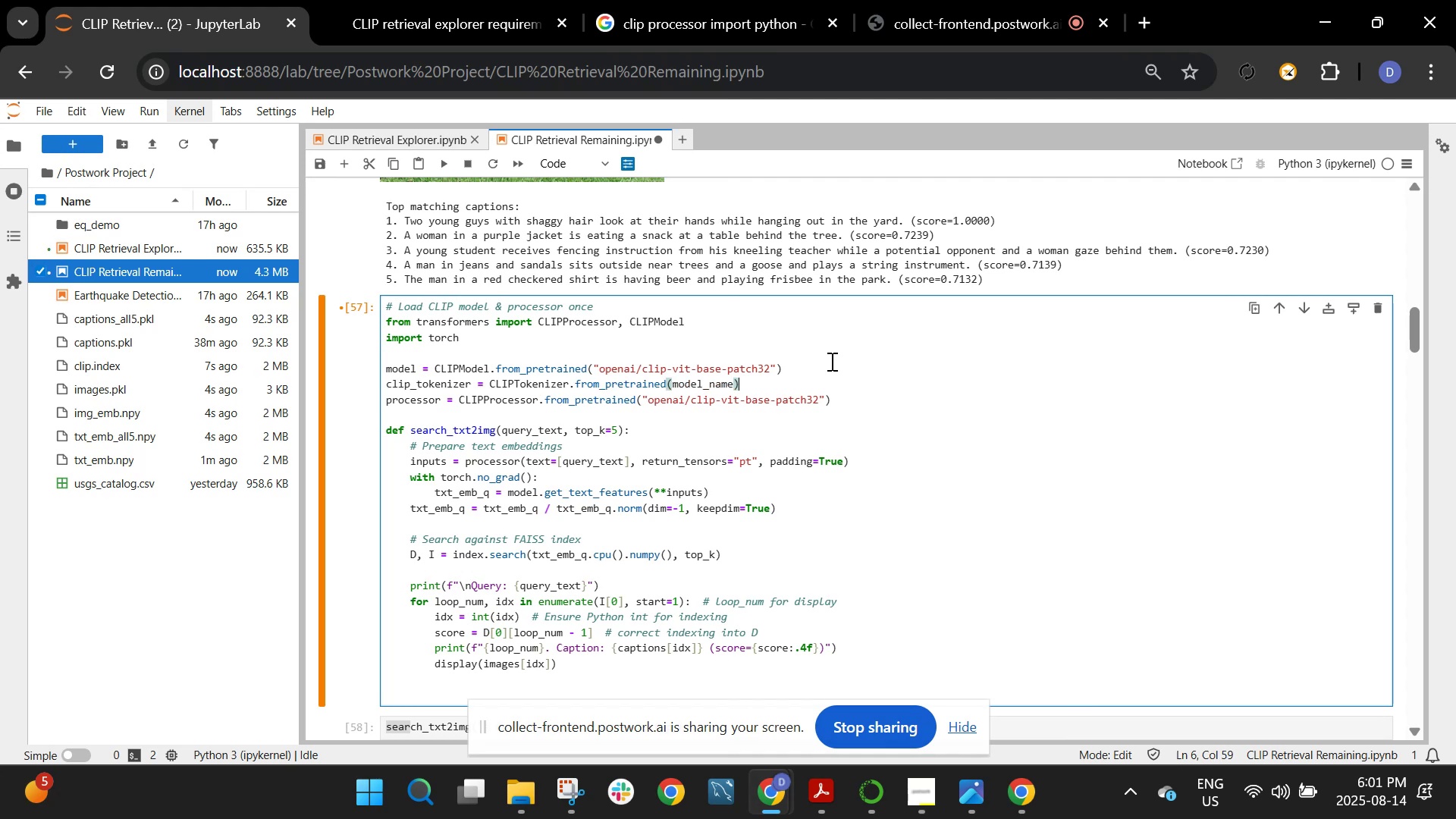 
key(Shift+Enter)
 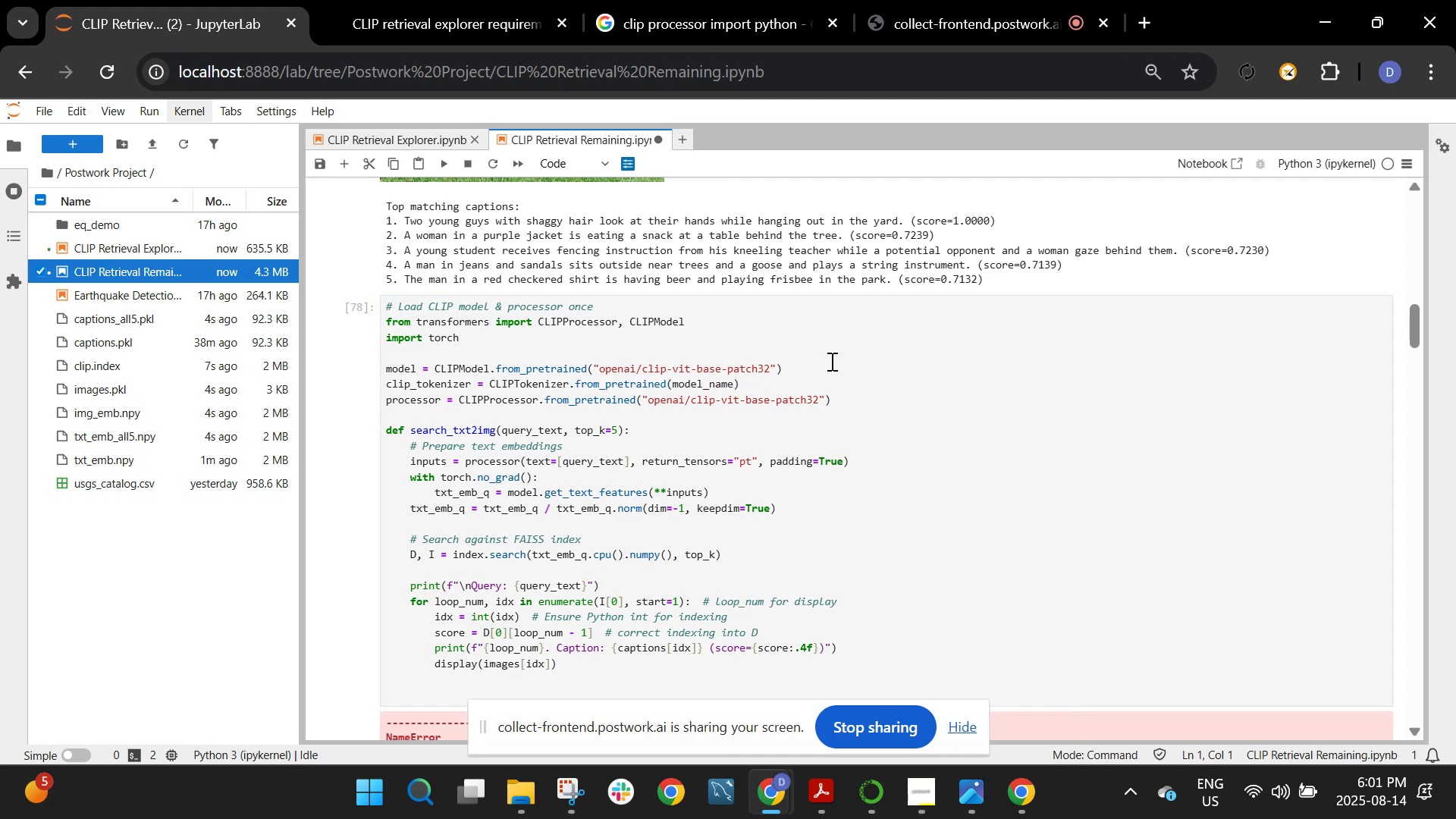 
scroll: coordinate [830, 361], scroll_direction: down, amount: 9.0
 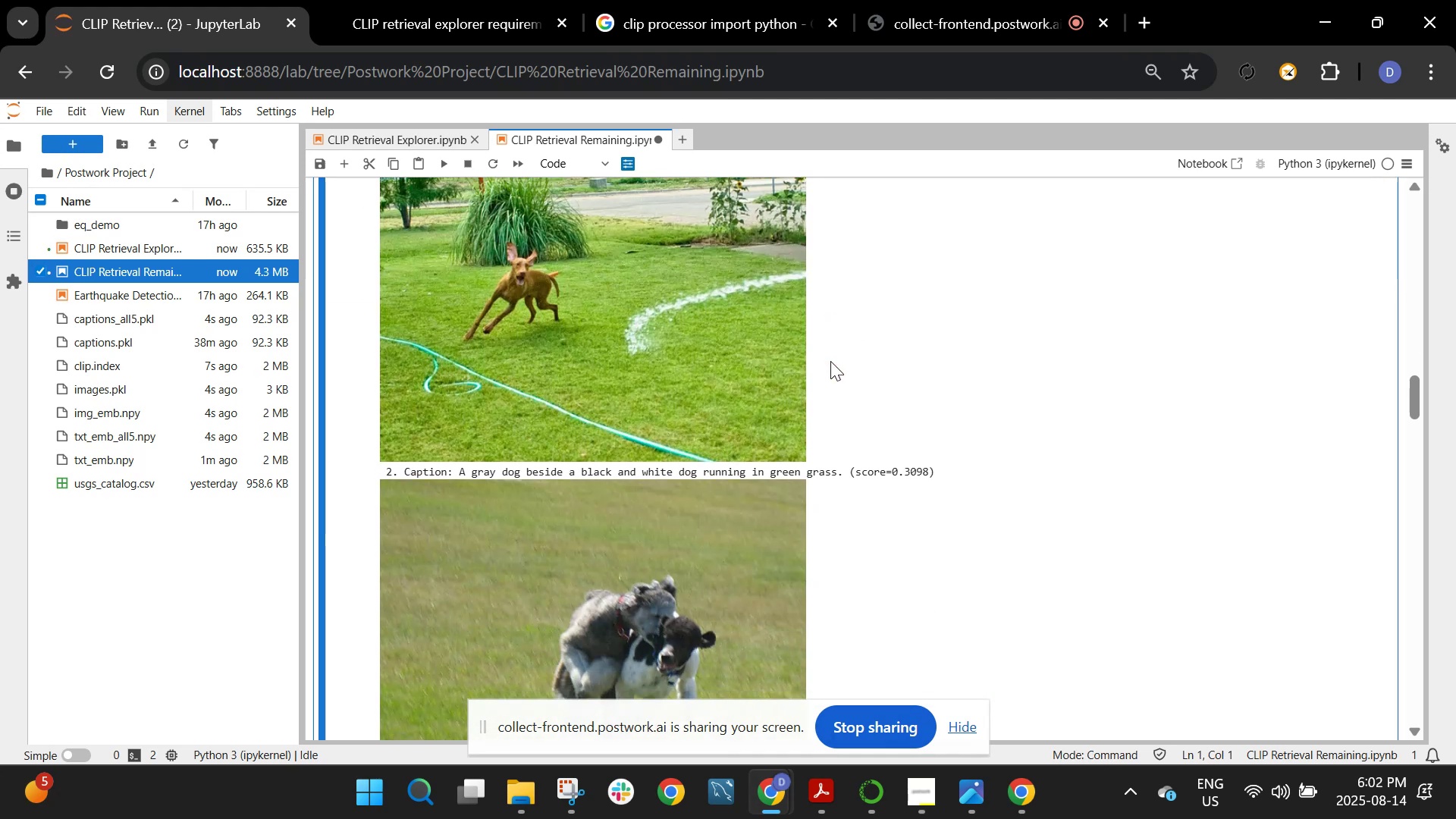 
scroll: coordinate [830, 361], scroll_direction: up, amount: 7.0
 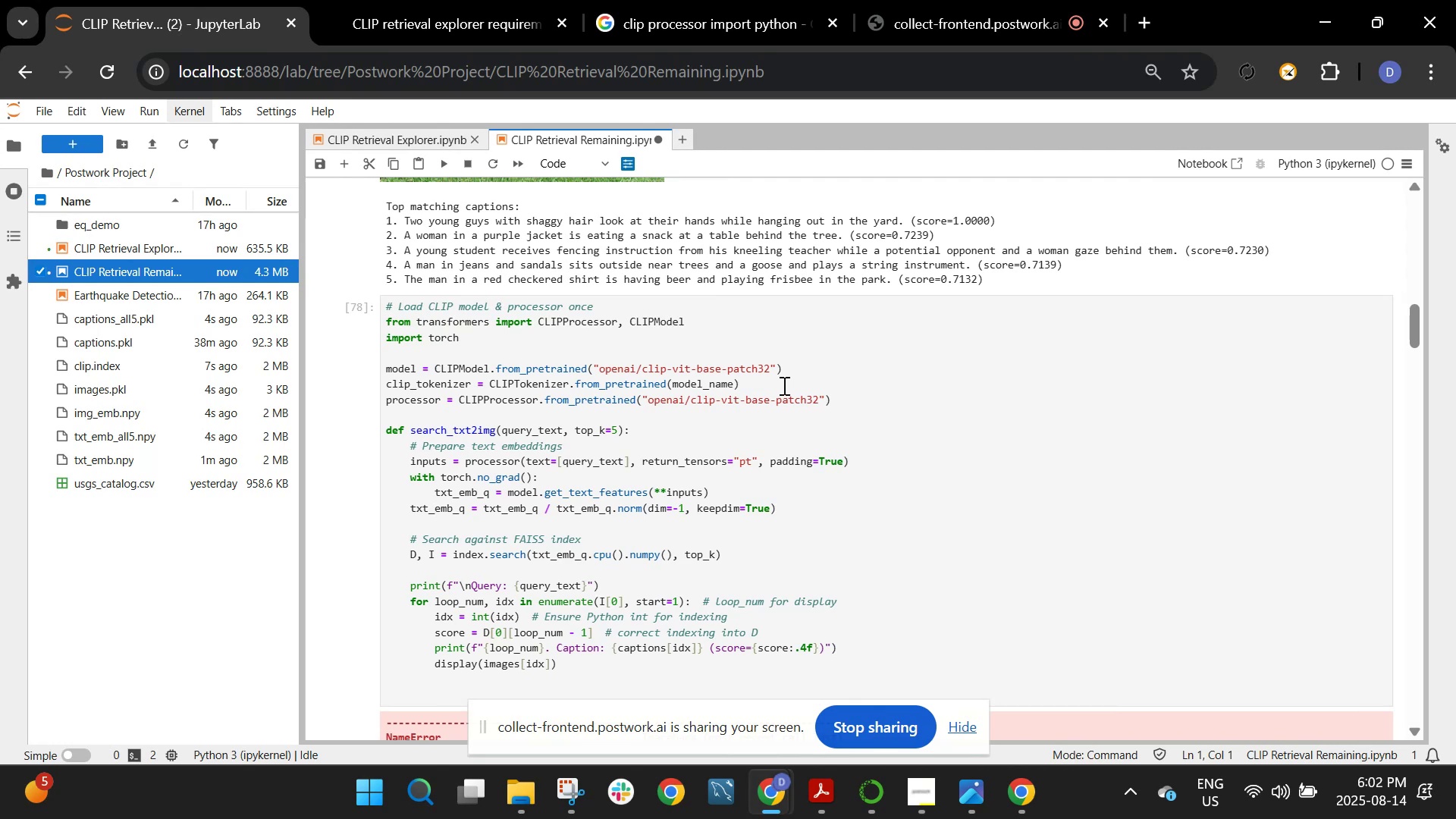 
wait(18.24)
 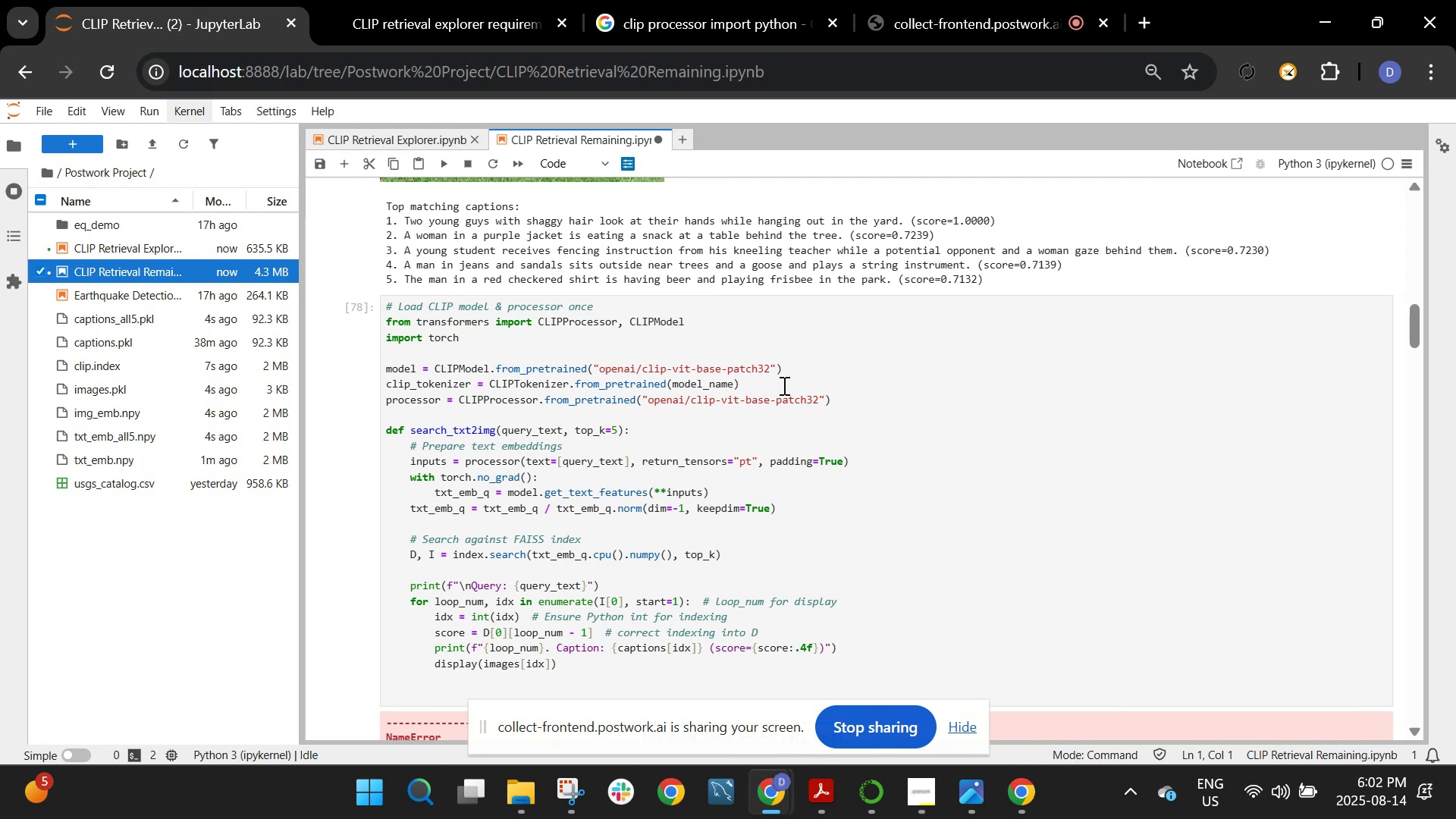 
left_click_drag(start_coordinate=[766, 385], to_coordinate=[673, 388])
 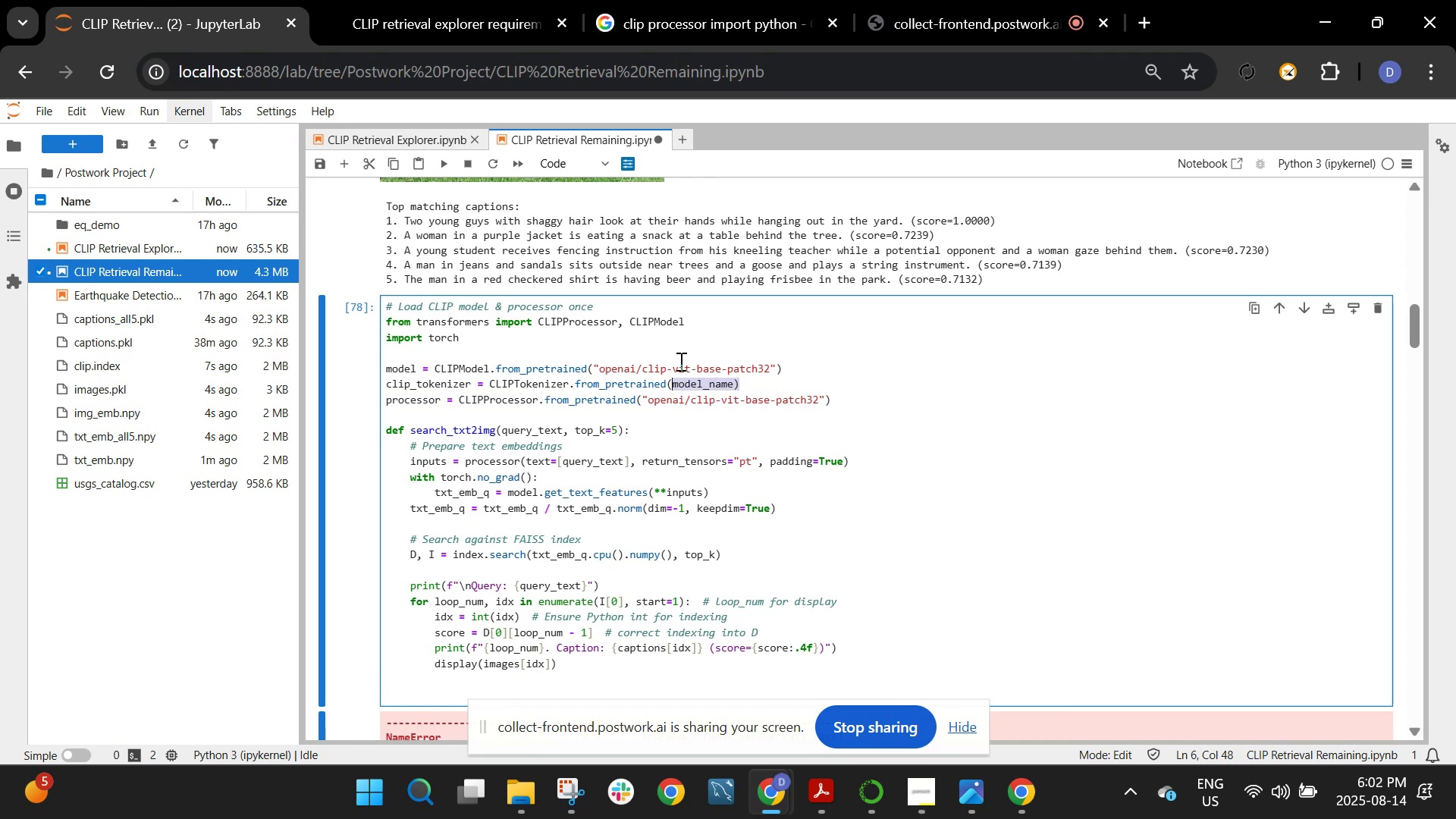 
left_click_drag(start_coordinate=[774, 365], to_coordinate=[594, 369])
 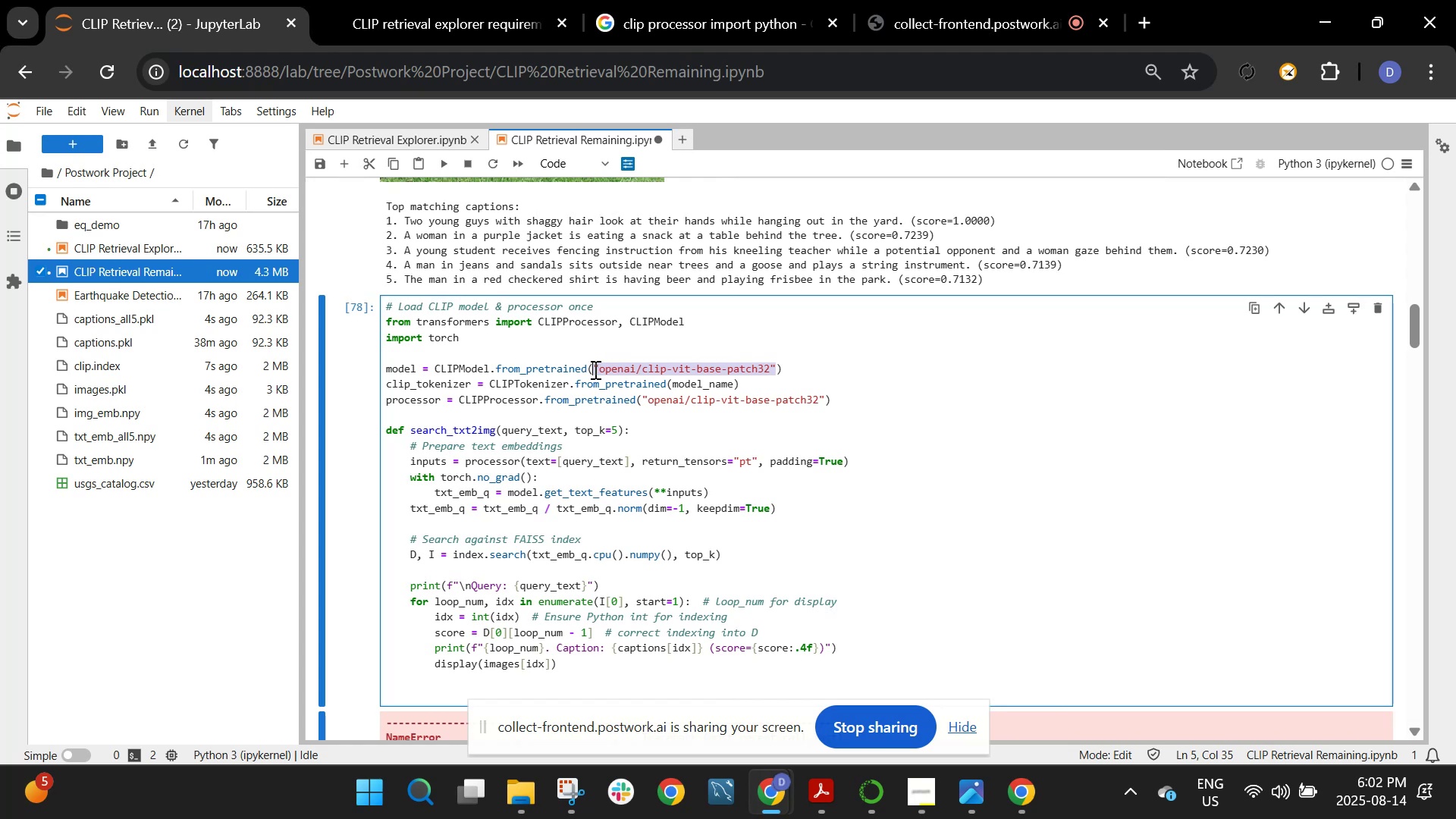 
key(Control+C)
 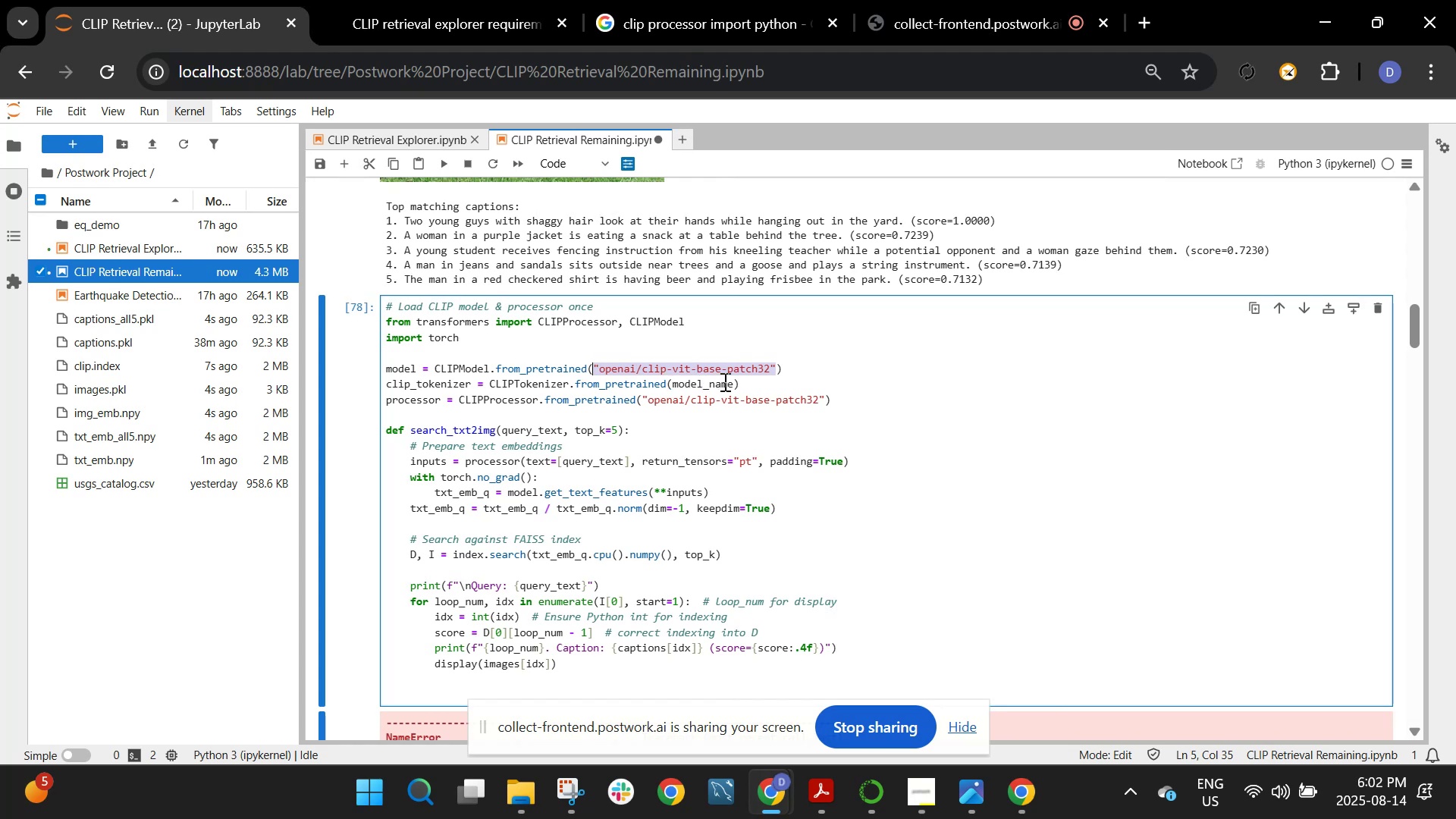 
left_click_drag(start_coordinate=[733, 383], to_coordinate=[672, 388])
 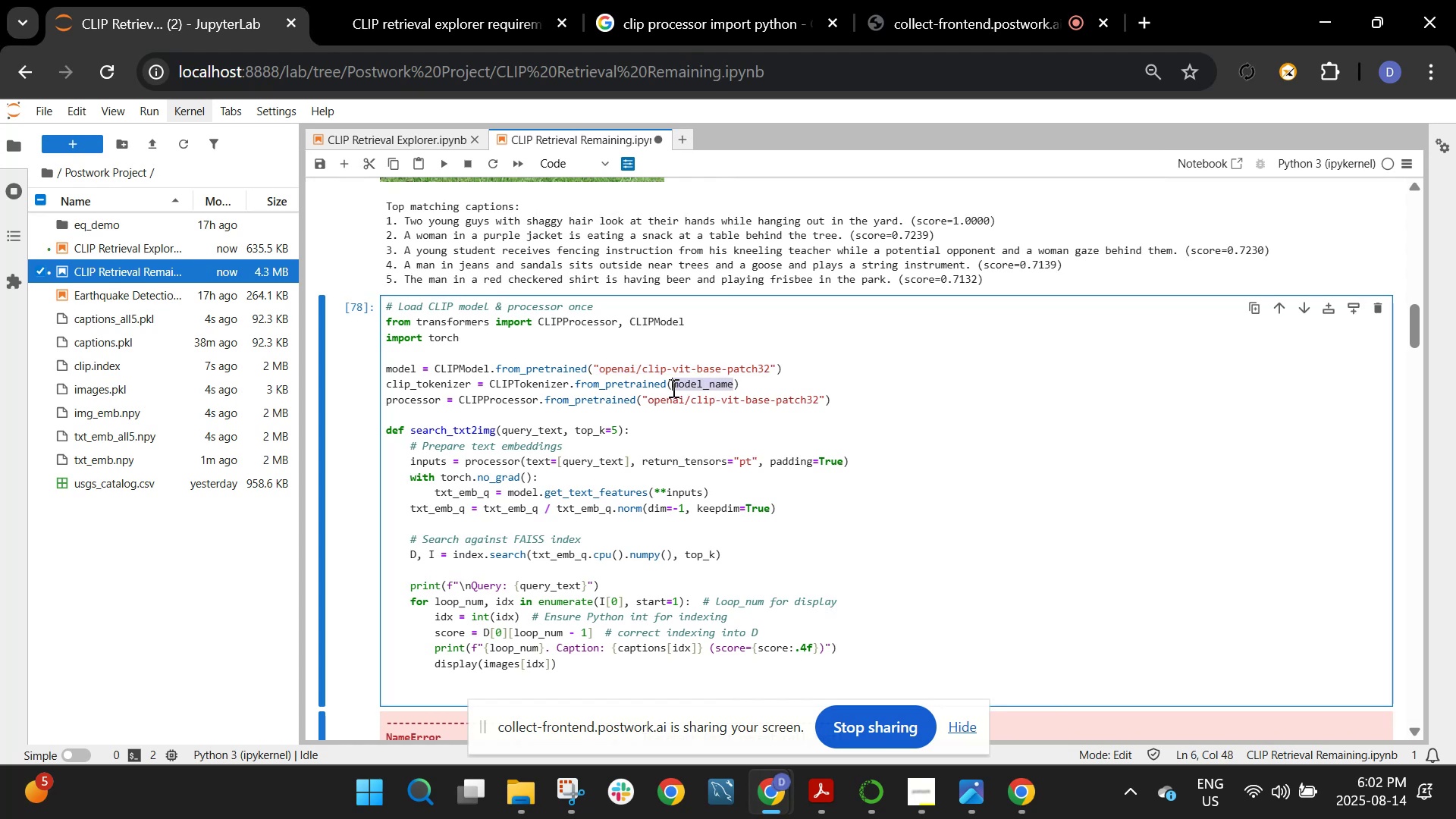 
key(Control+V)
 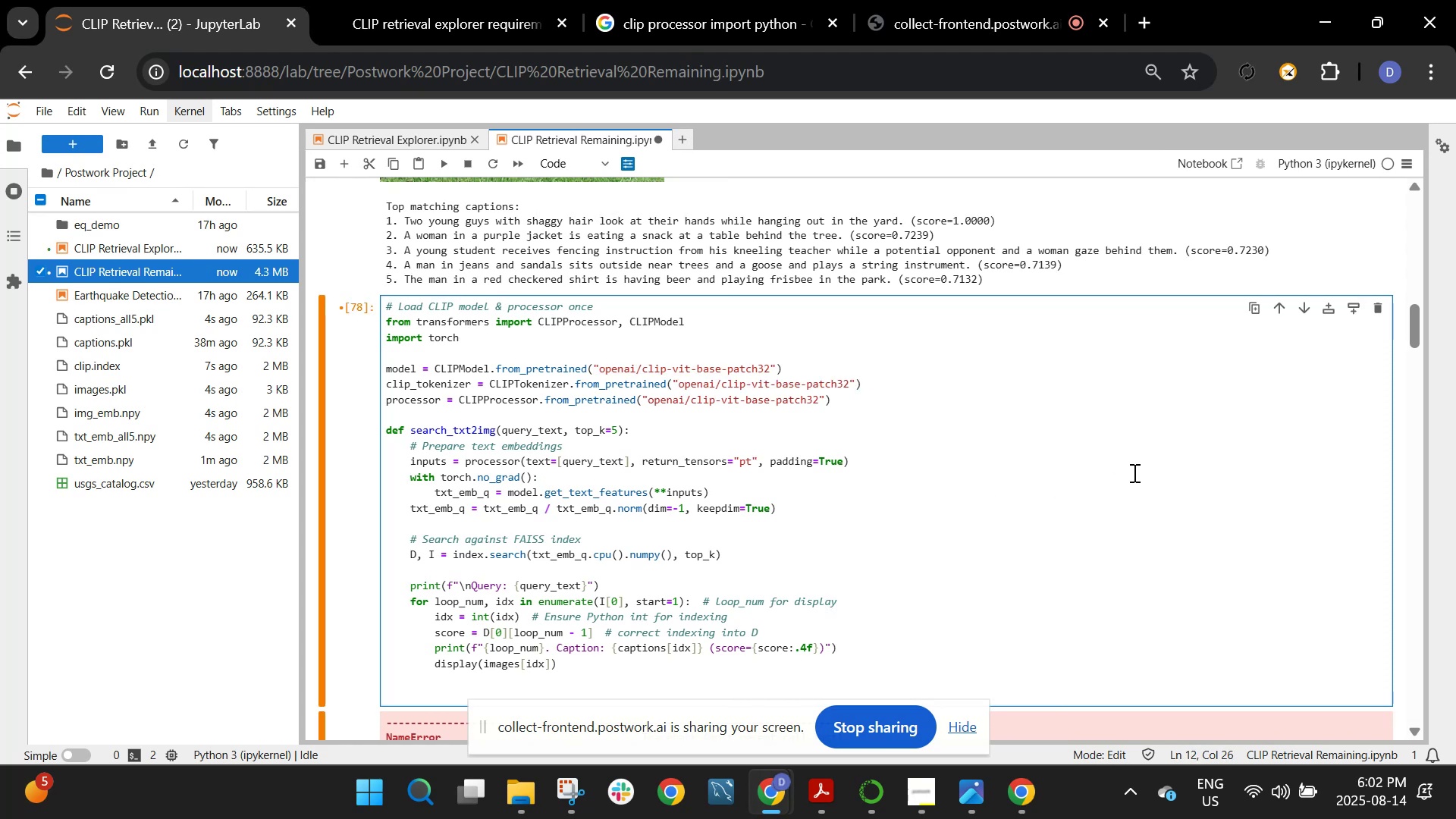 
key(Shift+Enter)
 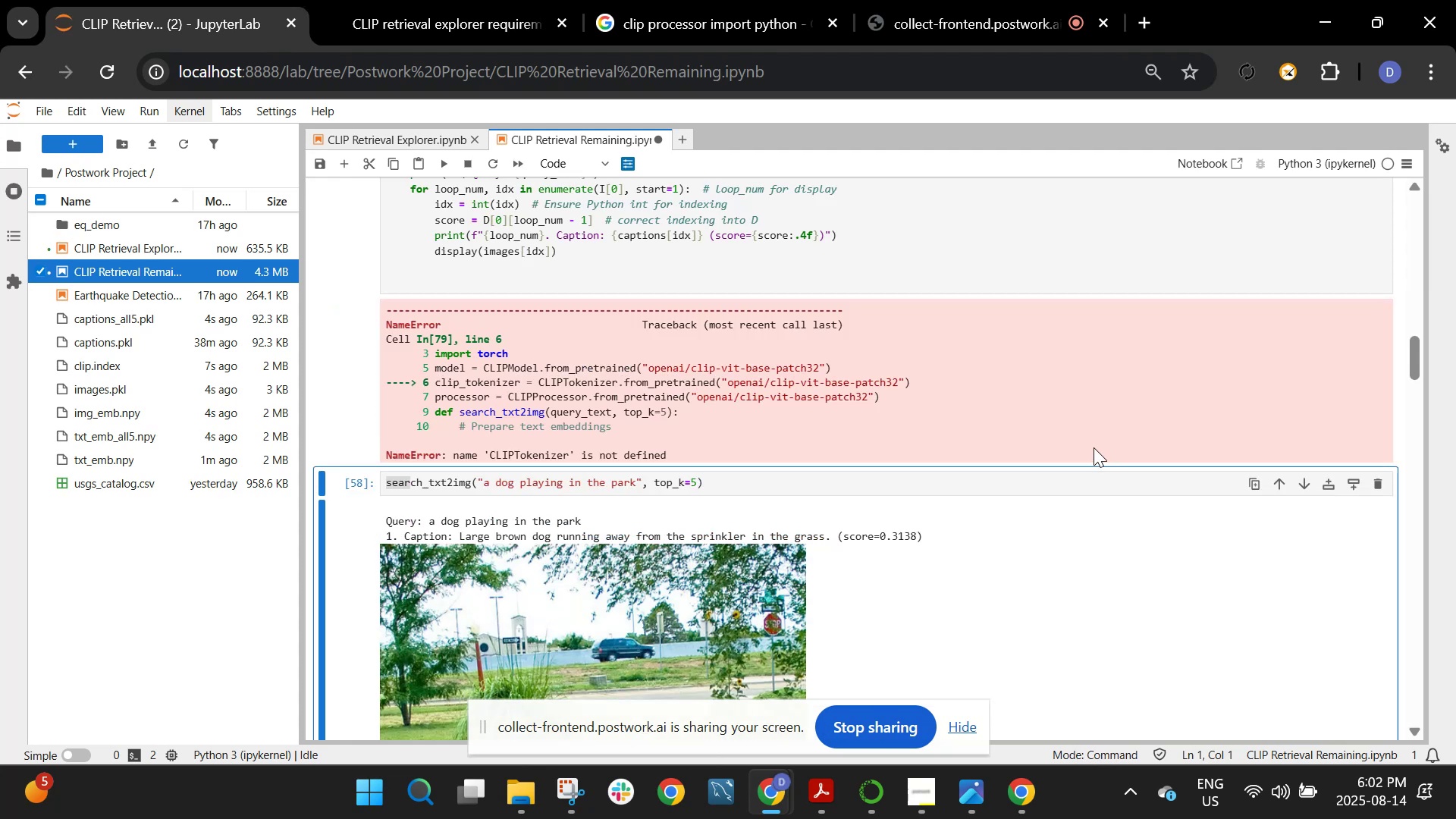 
wait(5.18)
 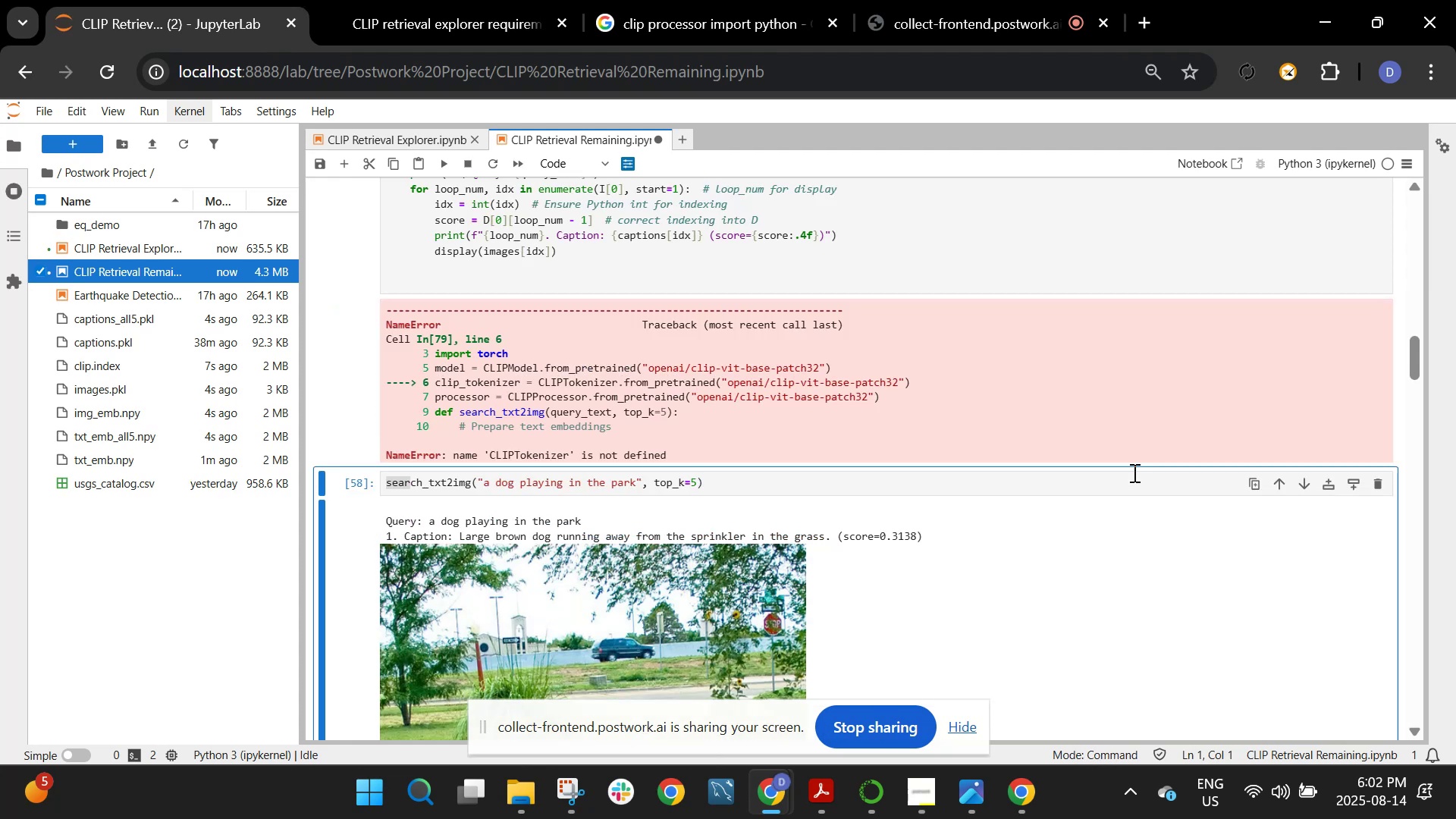 
scroll: coordinate [1068, 507], scroll_direction: up, amount: 13.0
 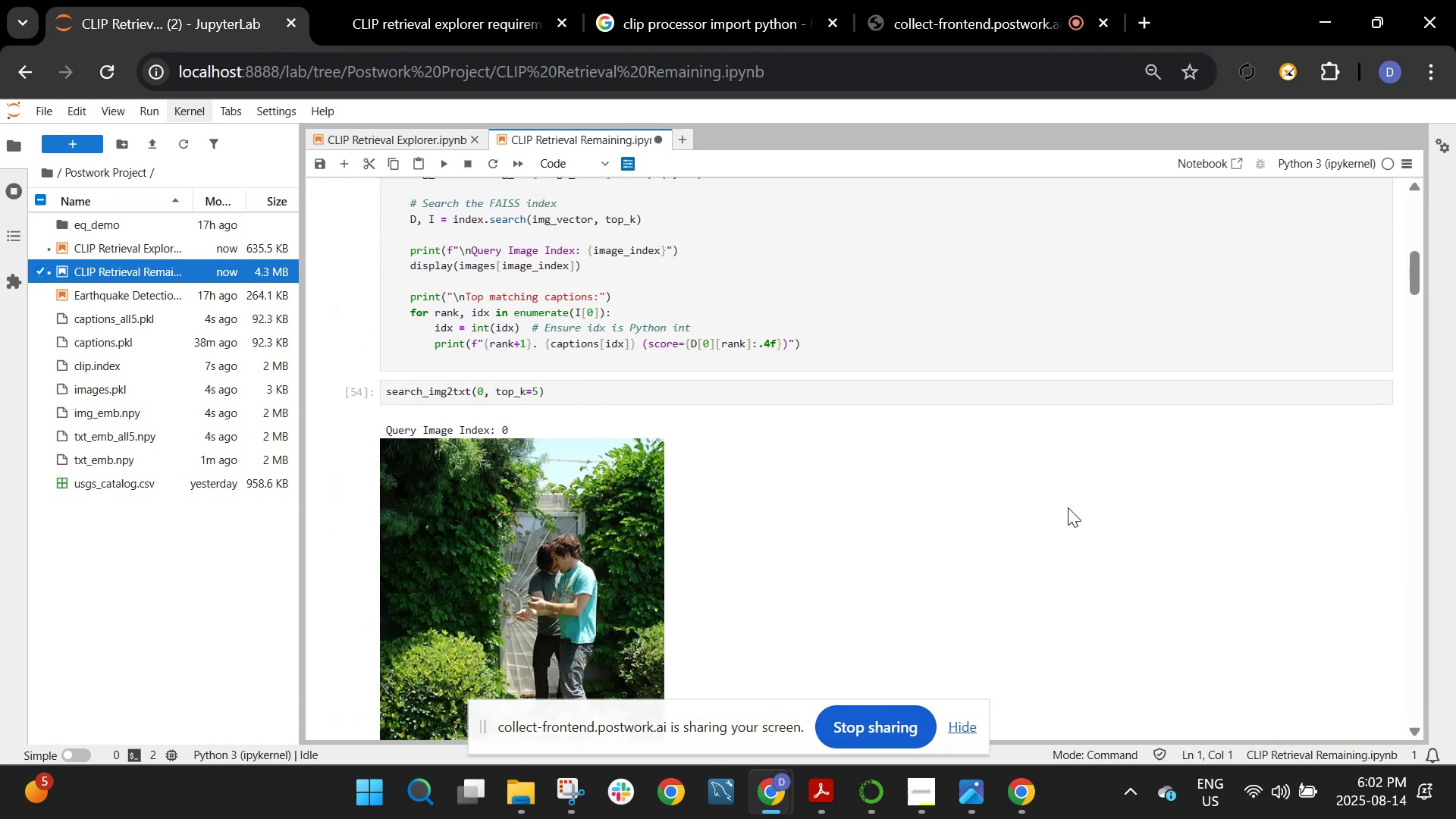 
scroll: coordinate [1068, 507], scroll_direction: down, amount: 3.0
 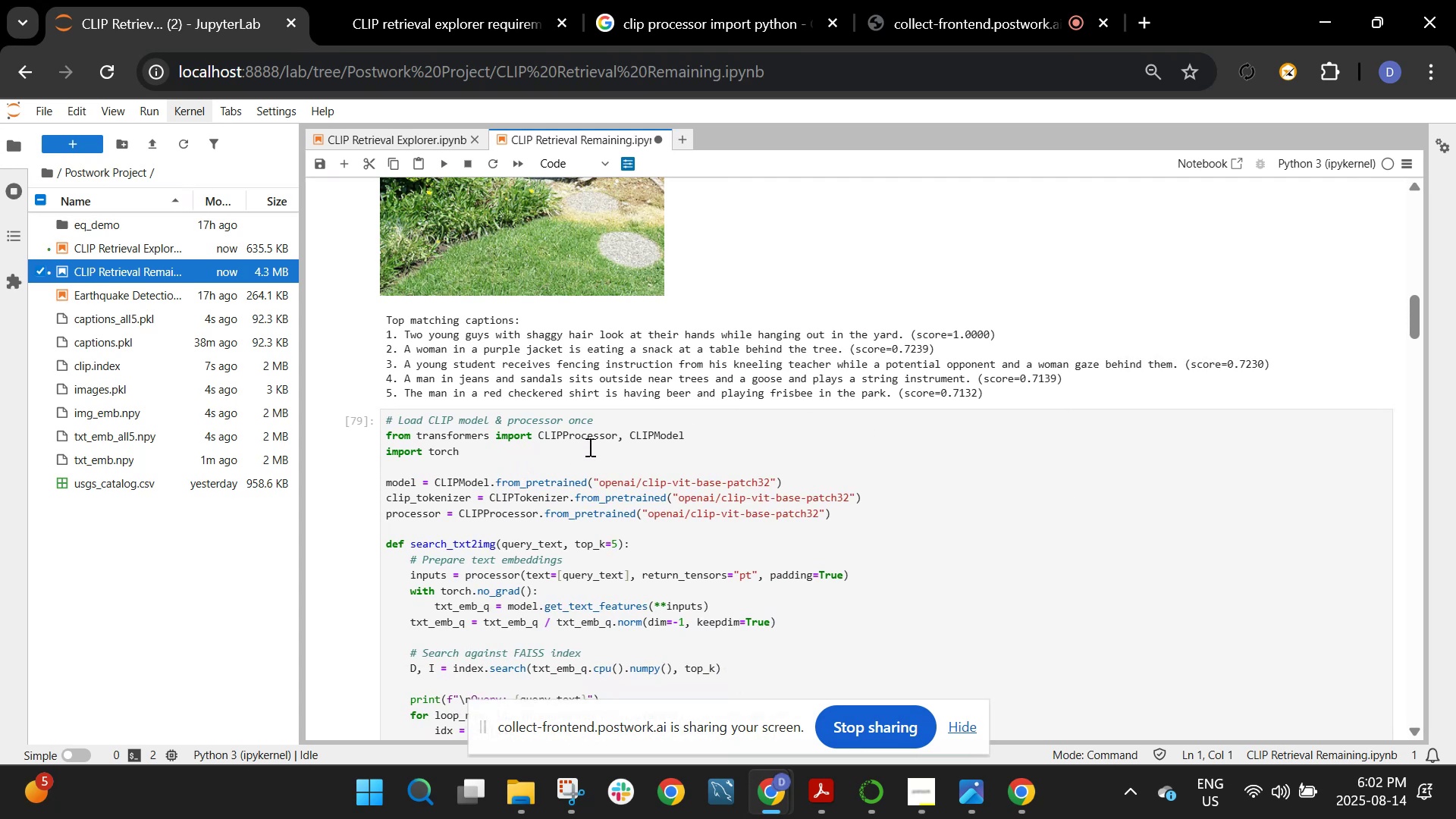 
left_click([724, 440])
 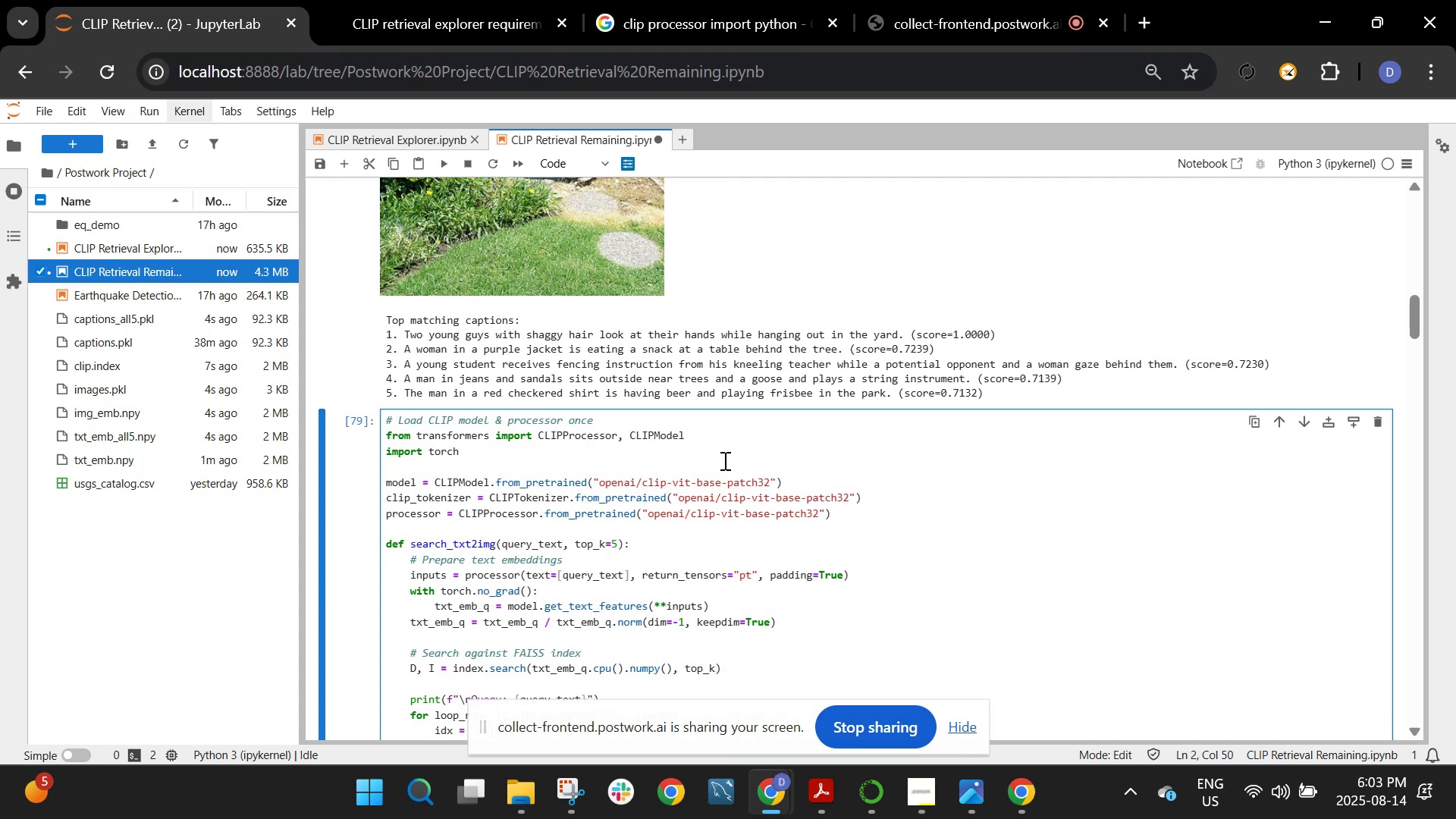 
type(, V)
key(Backspace)
type(CLIPTokenizer)
 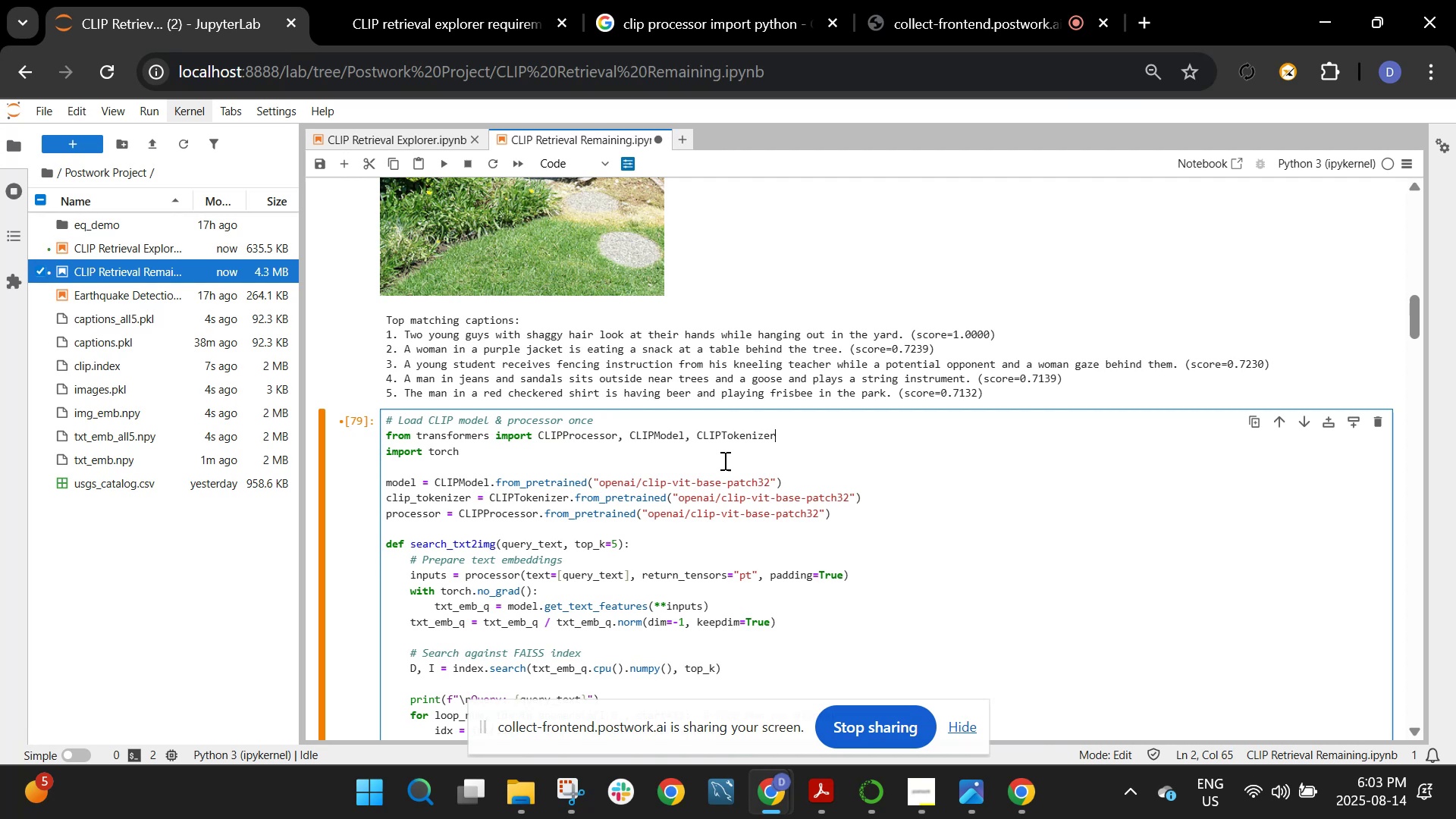 
key(Shift+Enter)
 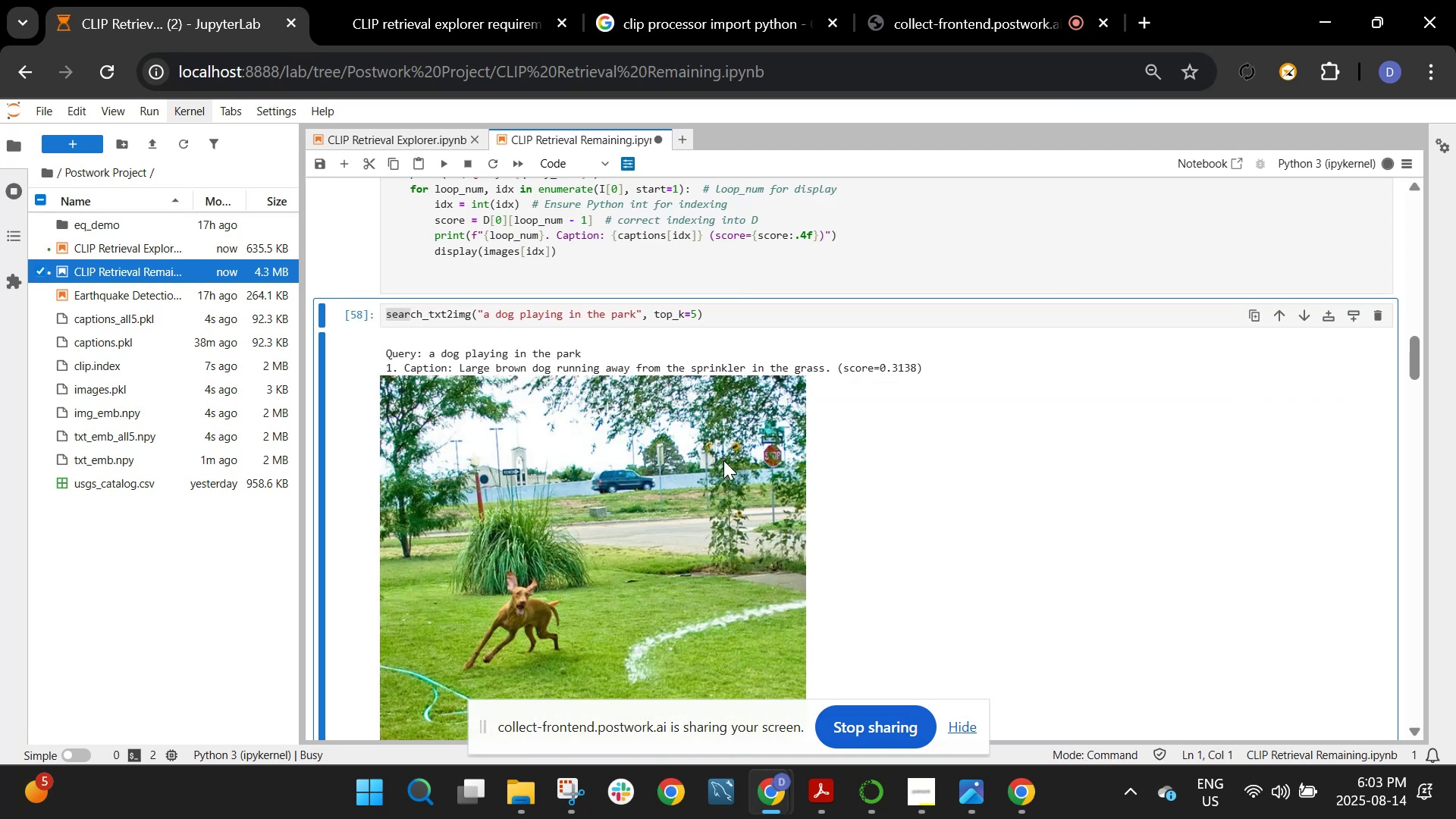 
scroll: coordinate [869, 303], scroll_direction: up, amount: 4.0
 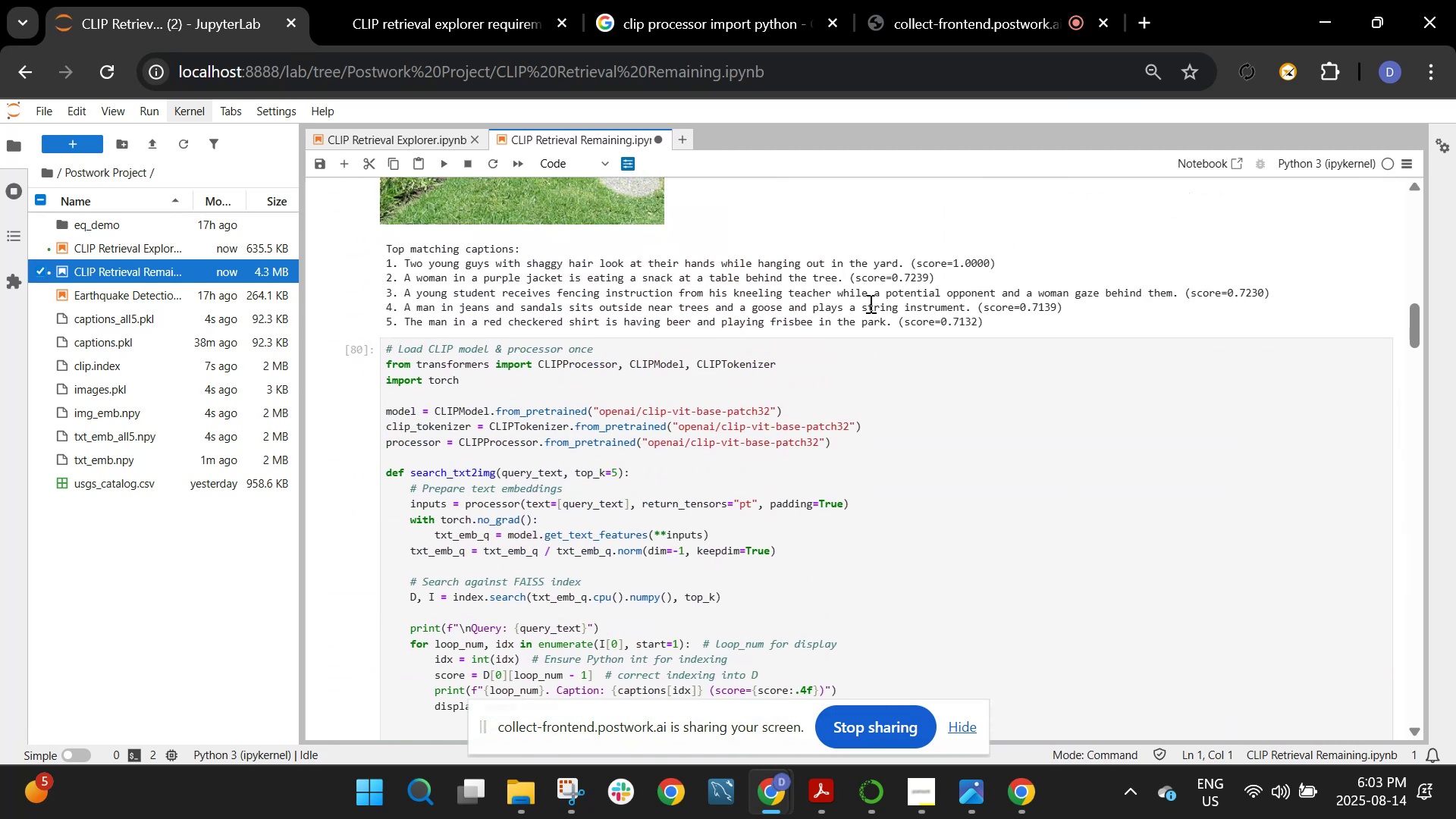 
scroll: coordinate [869, 303], scroll_direction: down, amount: 2.0
 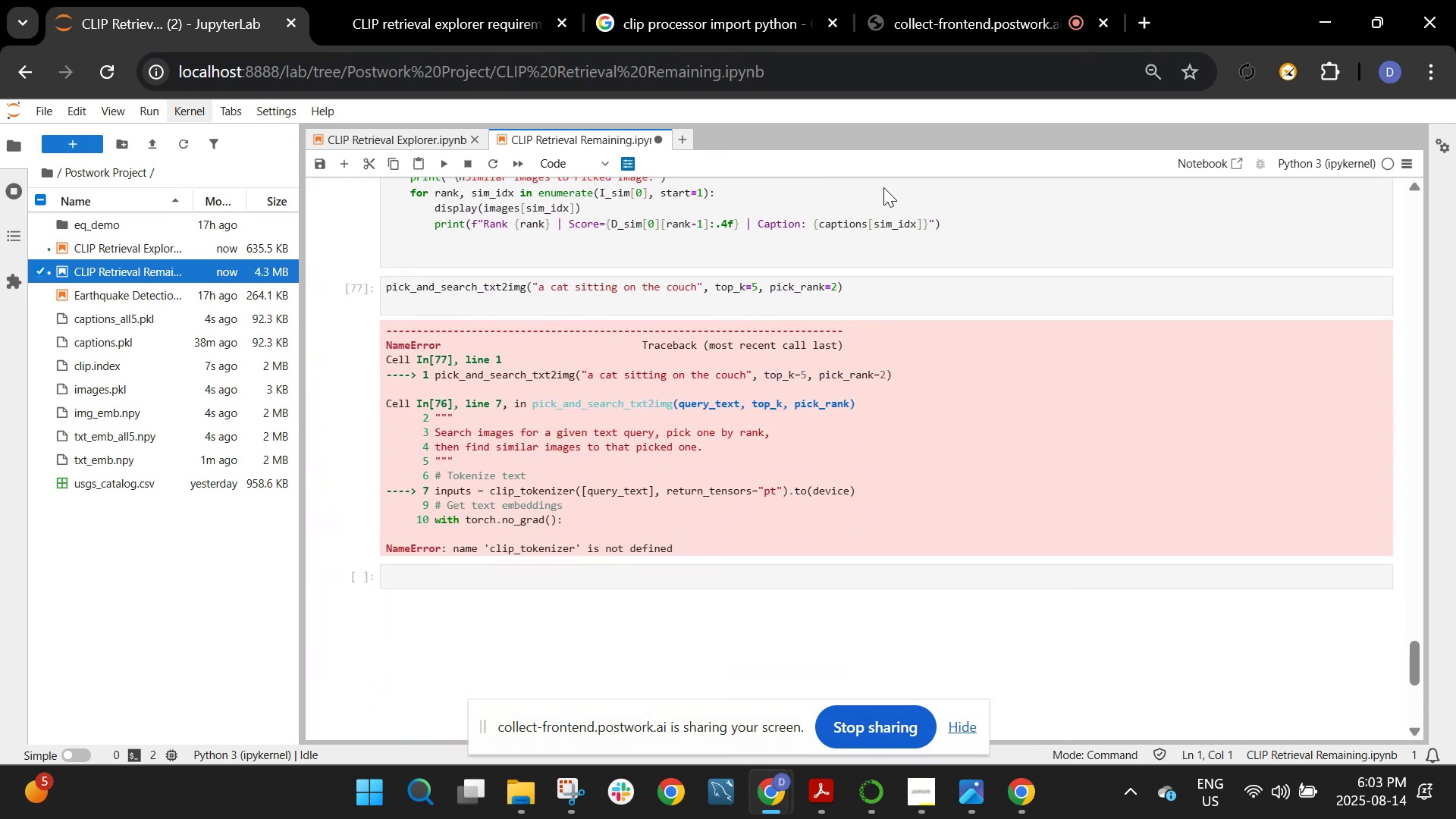 
double_click([877, 225])
 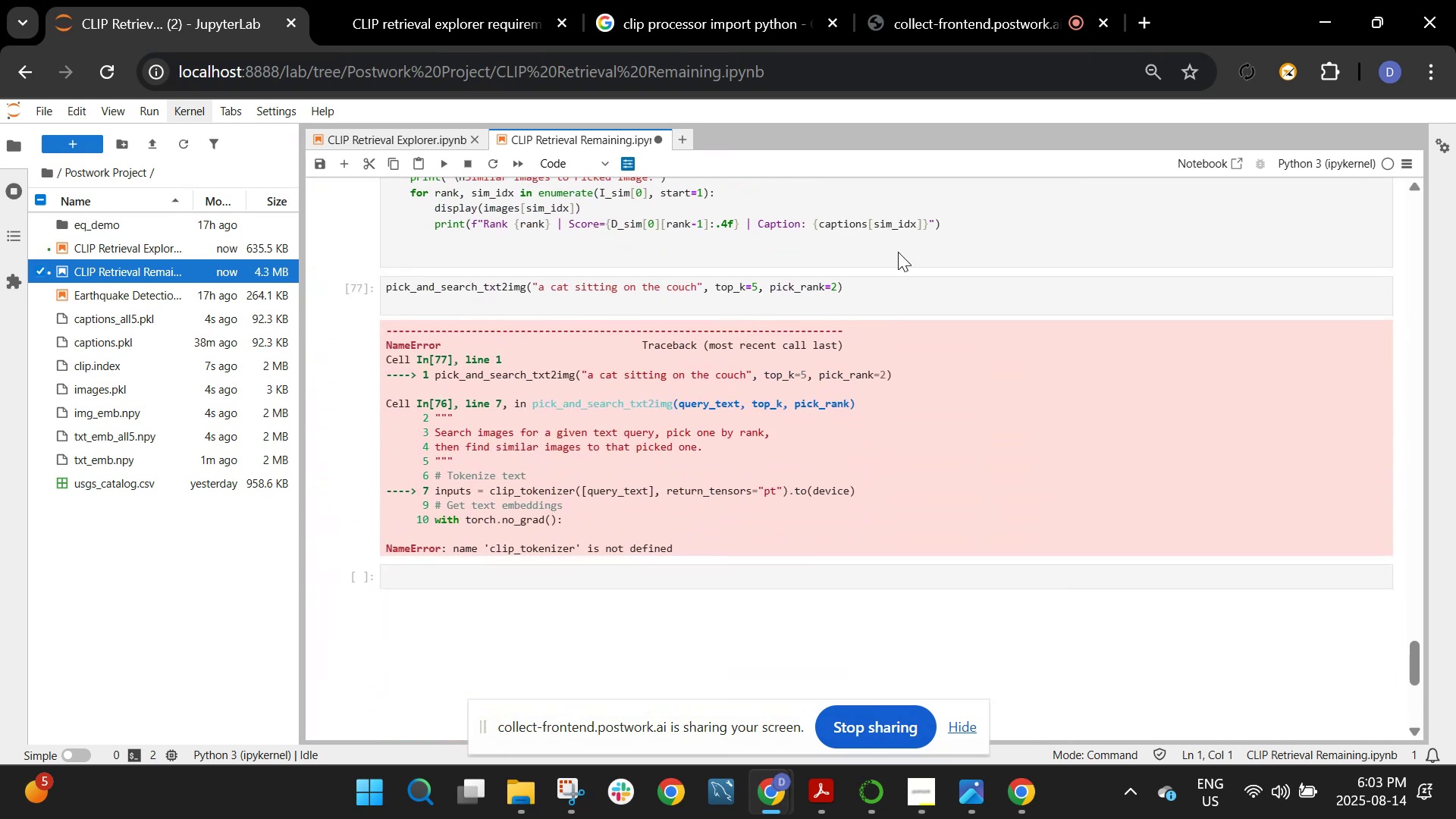 
left_click([902, 256])
 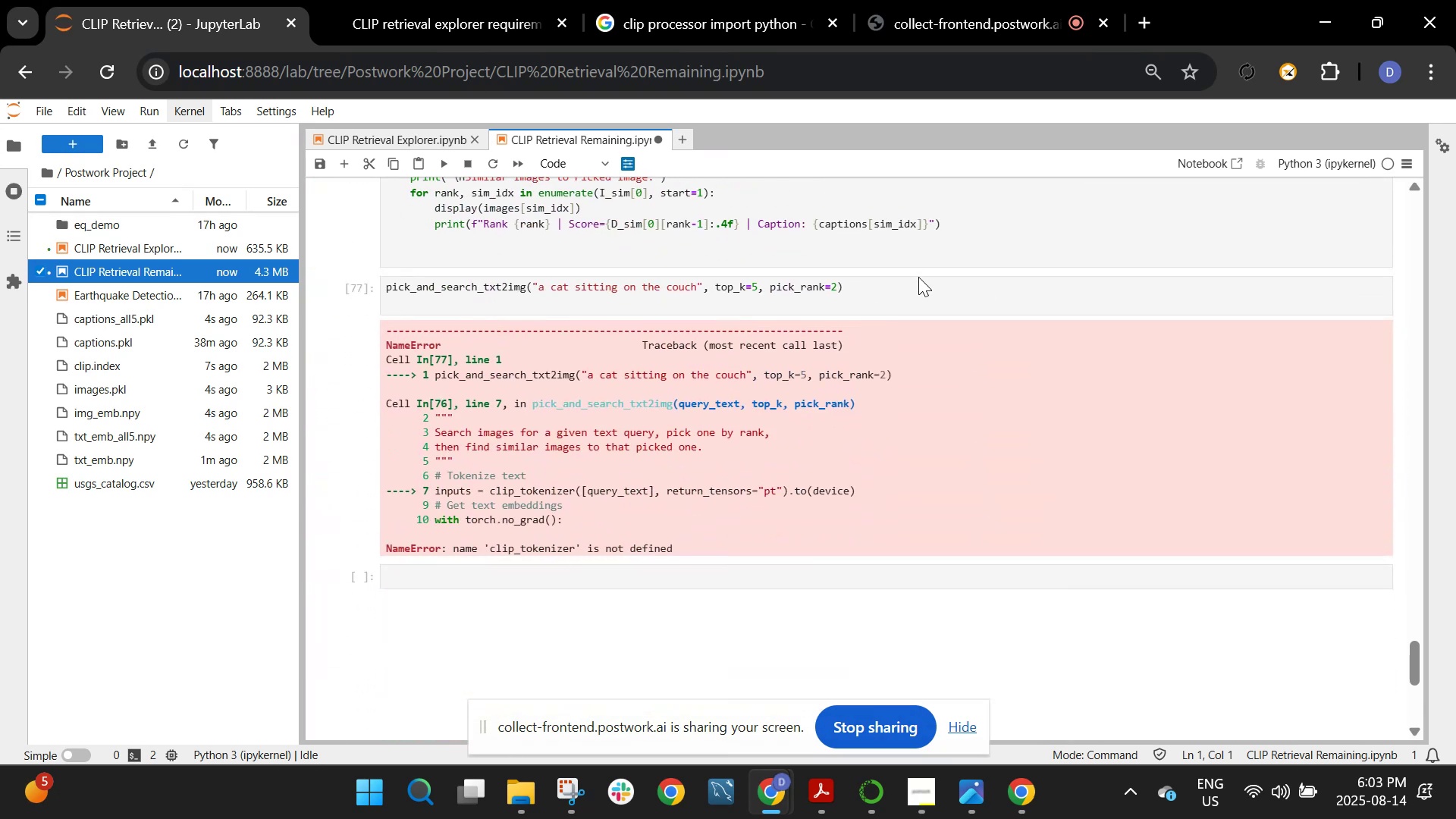 
scroll: coordinate [931, 295], scroll_direction: up, amount: 3.0
 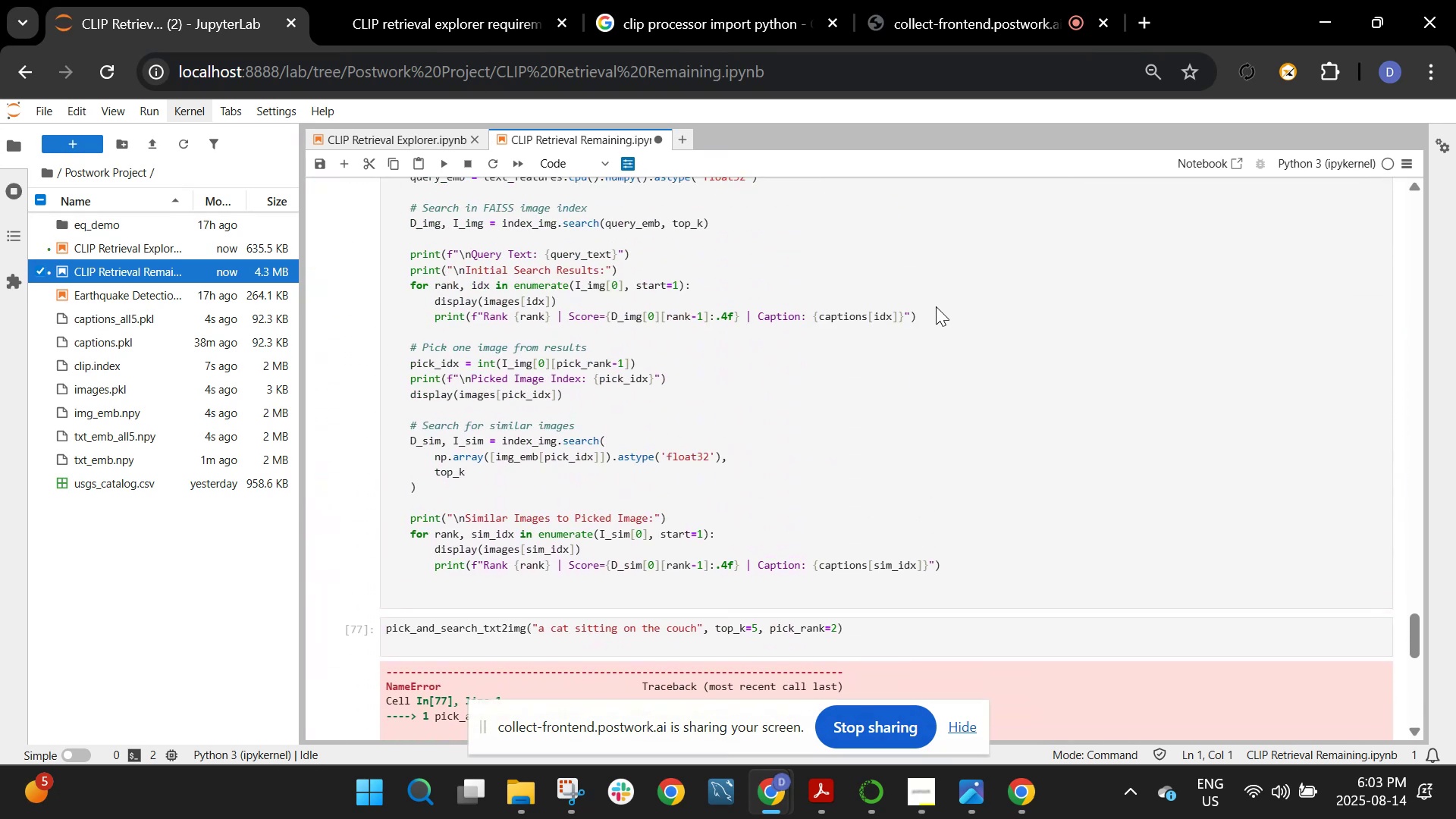 
left_click_drag(start_coordinate=[943, 347], to_coordinate=[946, 352])
 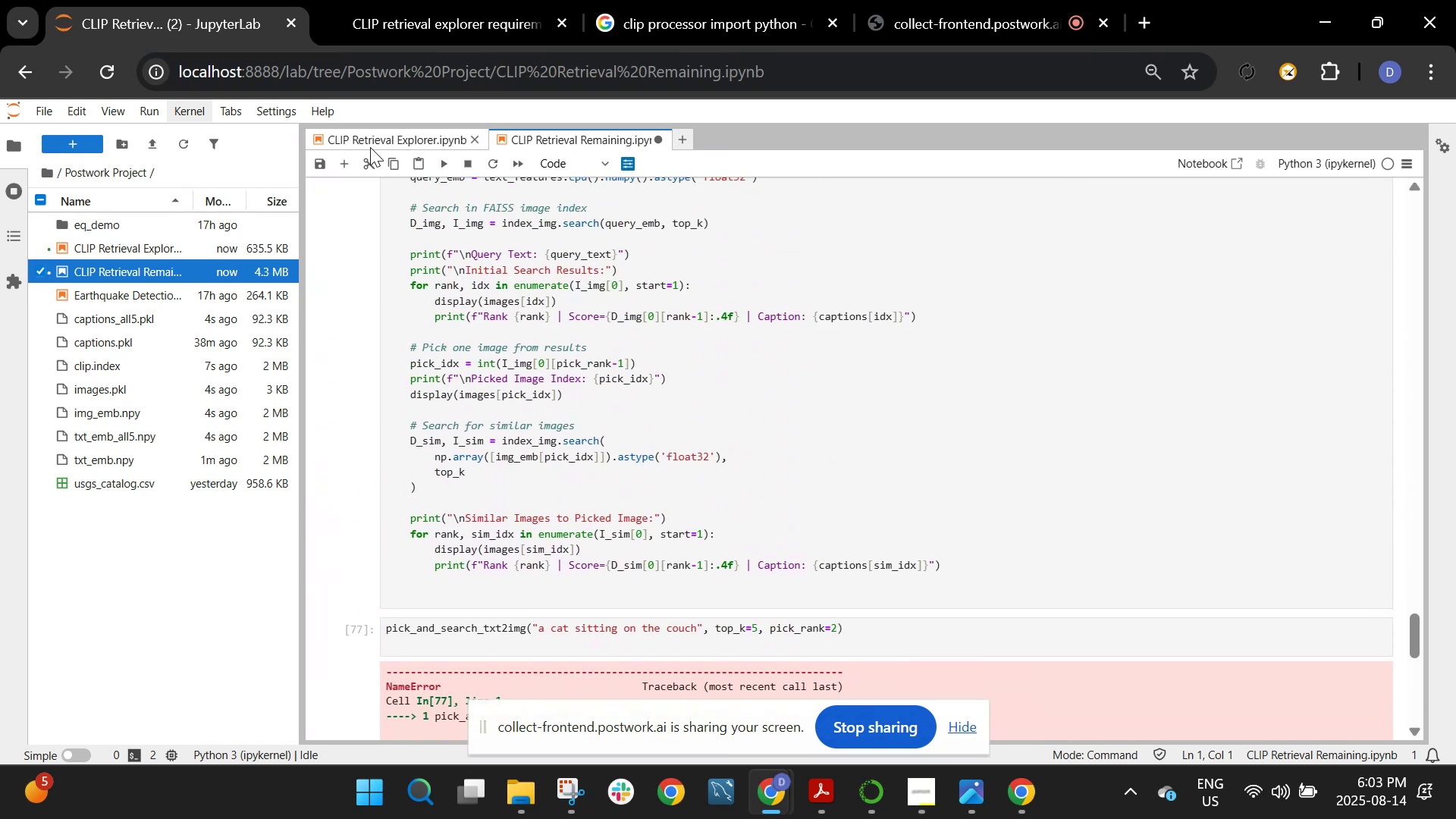 
left_click([344, 159])
 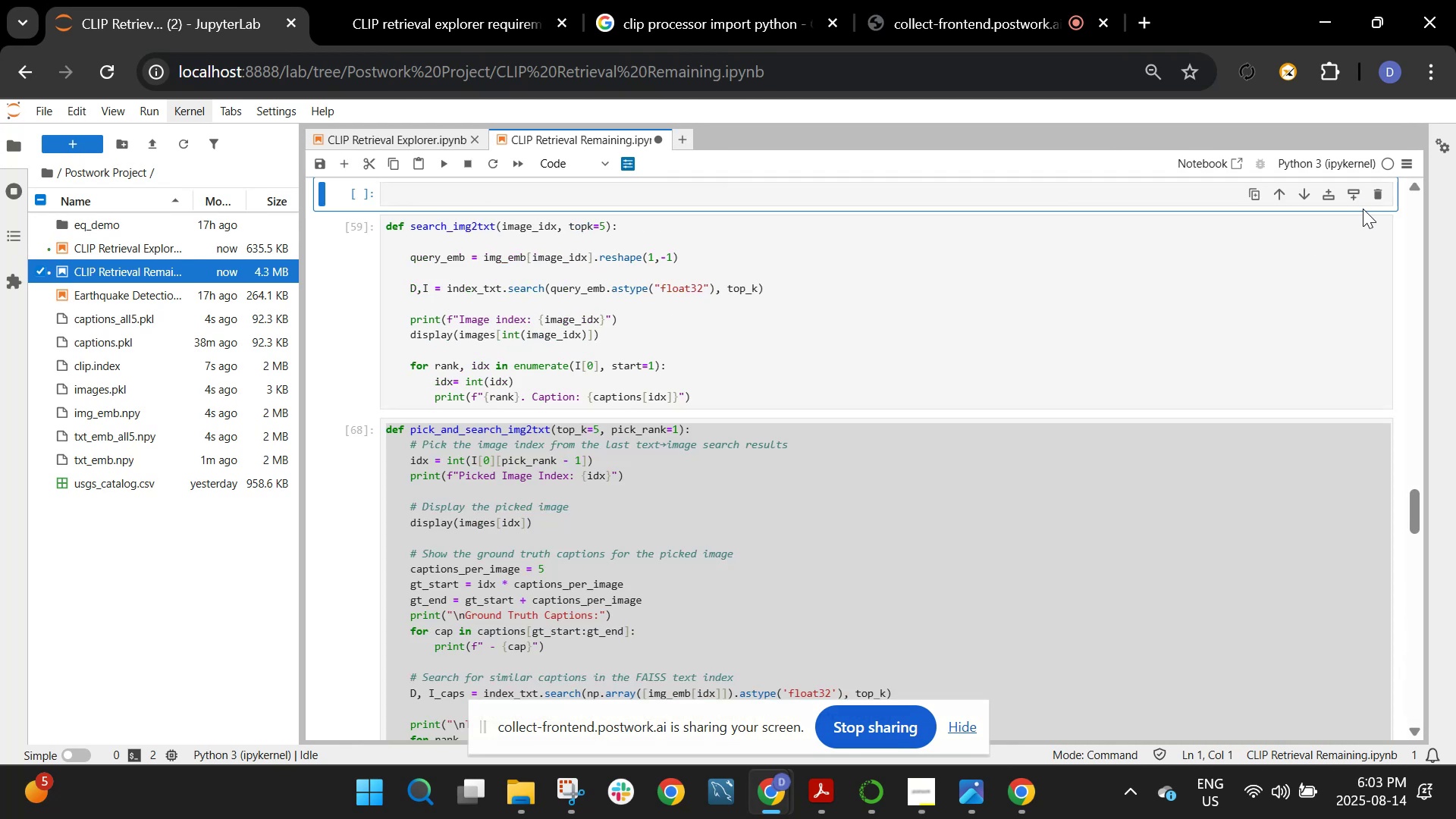 
left_click([1370, 202])
 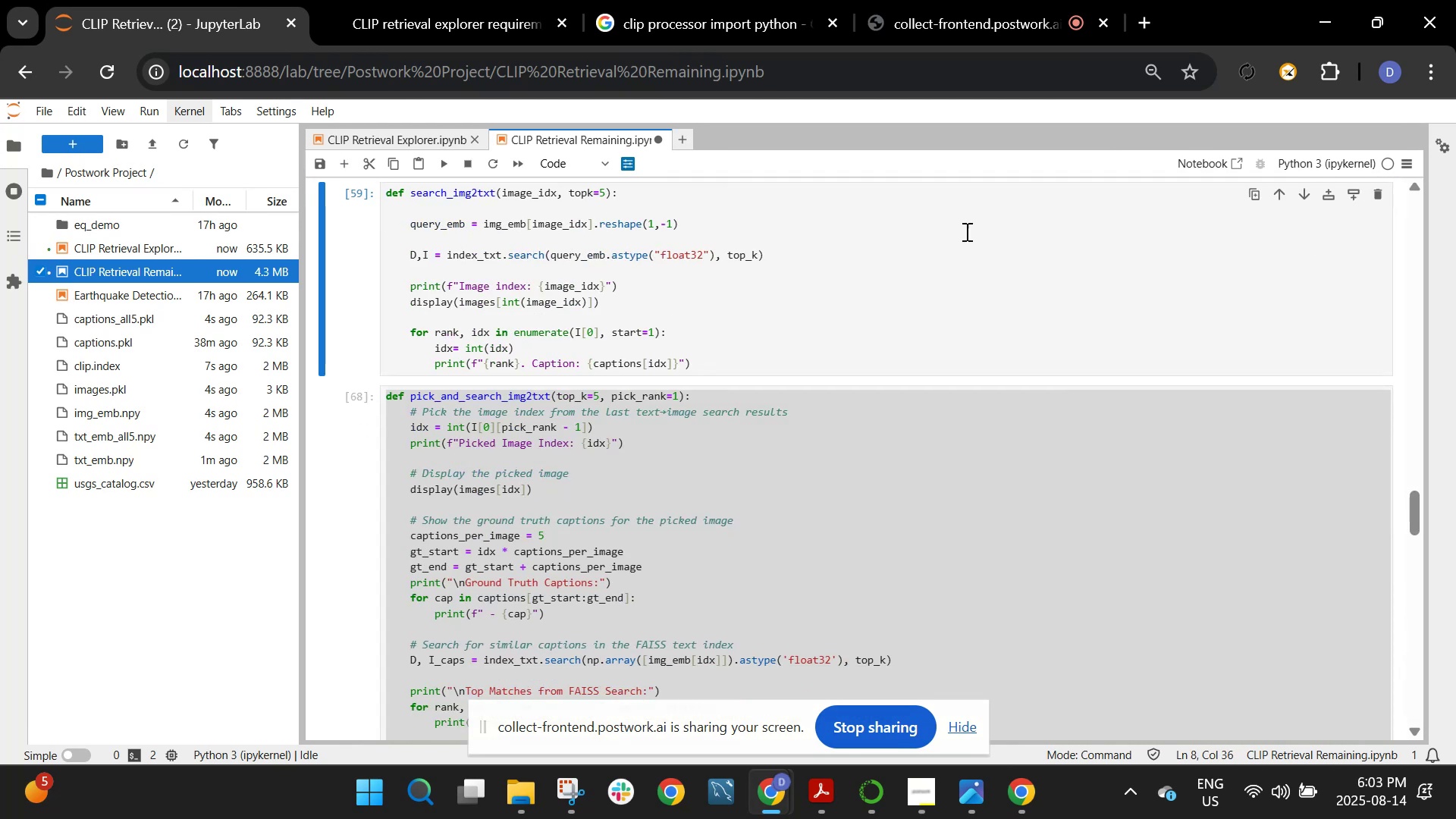 
scroll: coordinate [763, 327], scroll_direction: down, amount: 15.0
 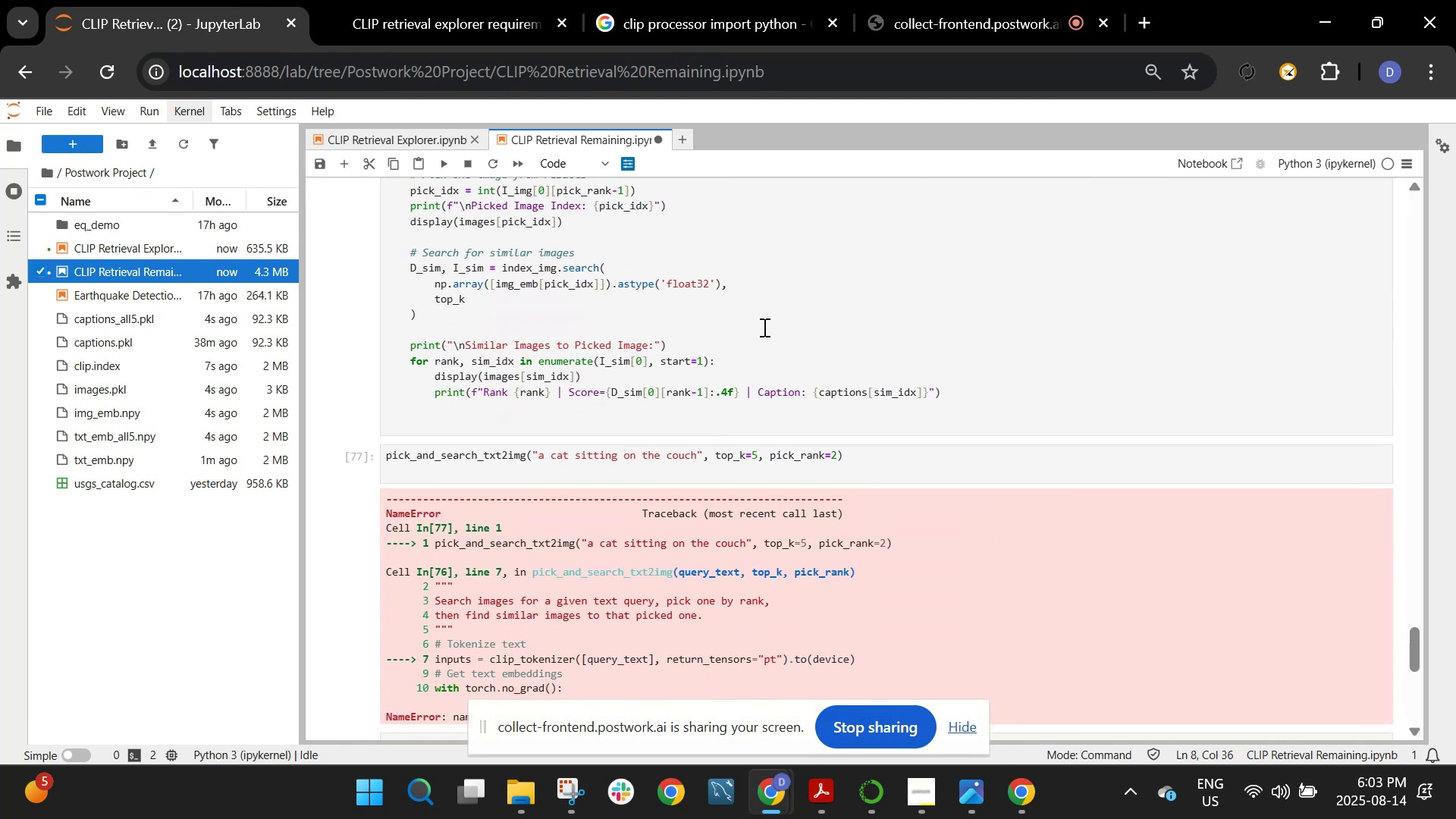 
left_click([763, 327])
 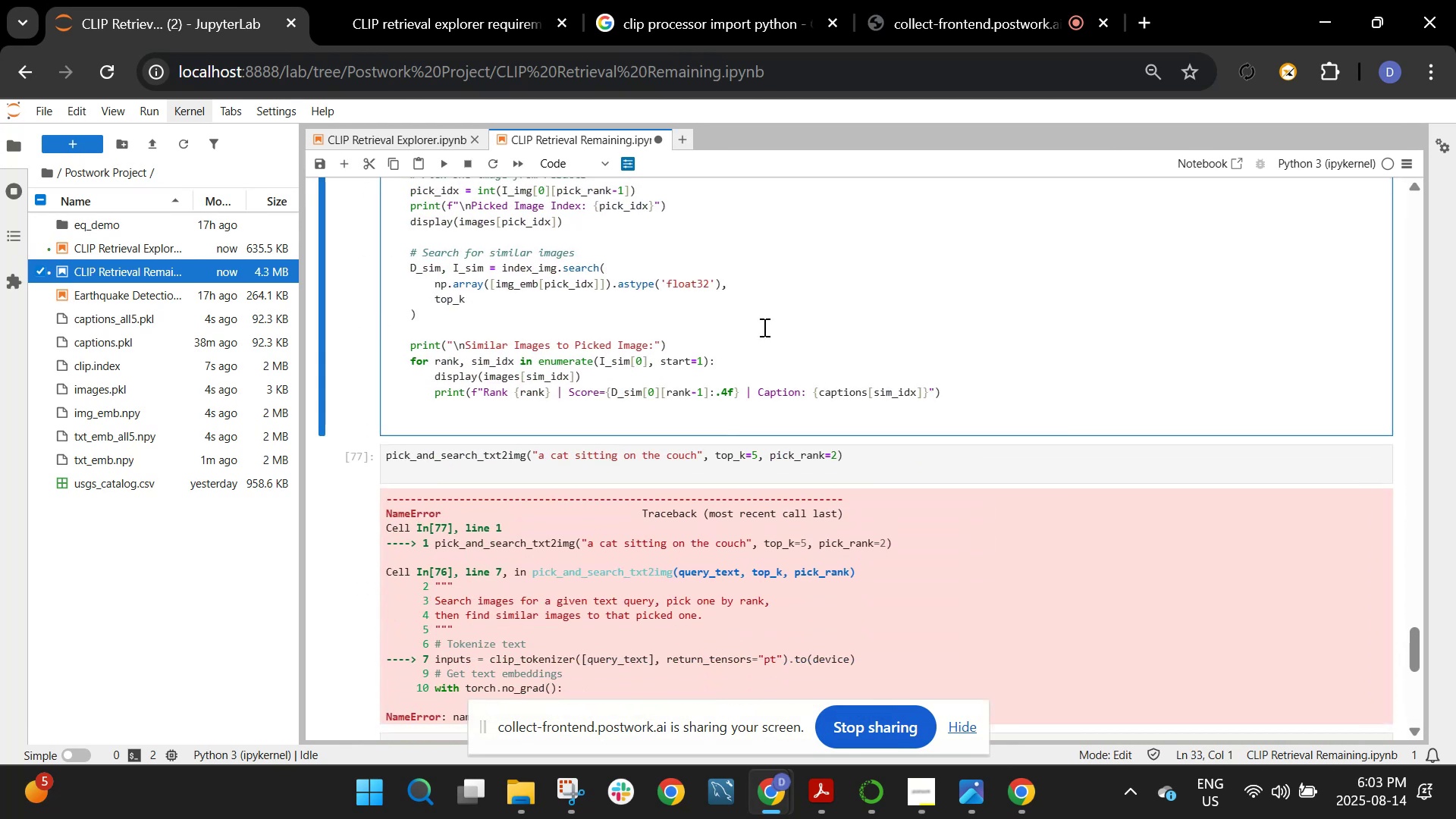 
key(Shift+Enter)
 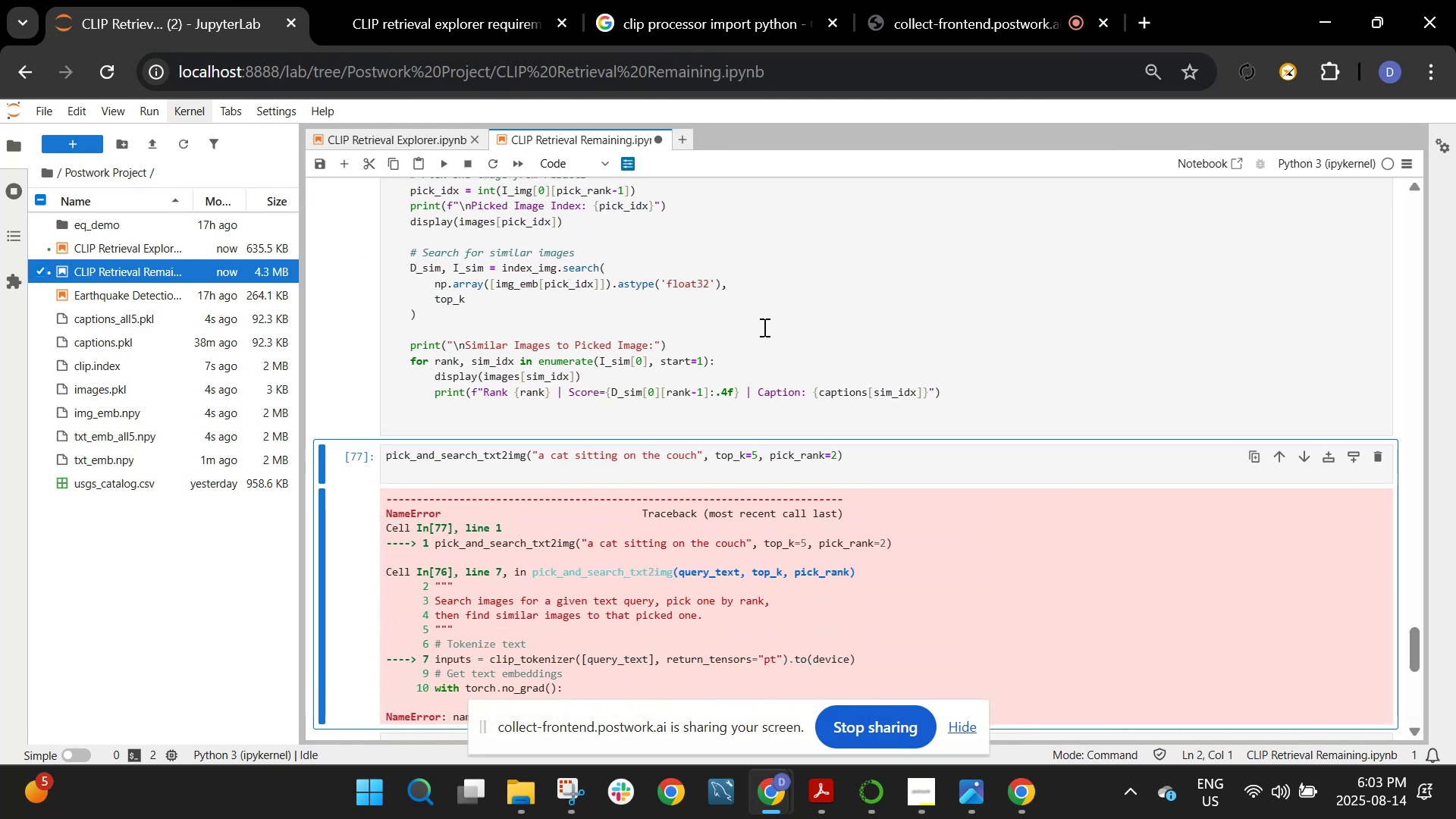 
key(Shift+Enter)
 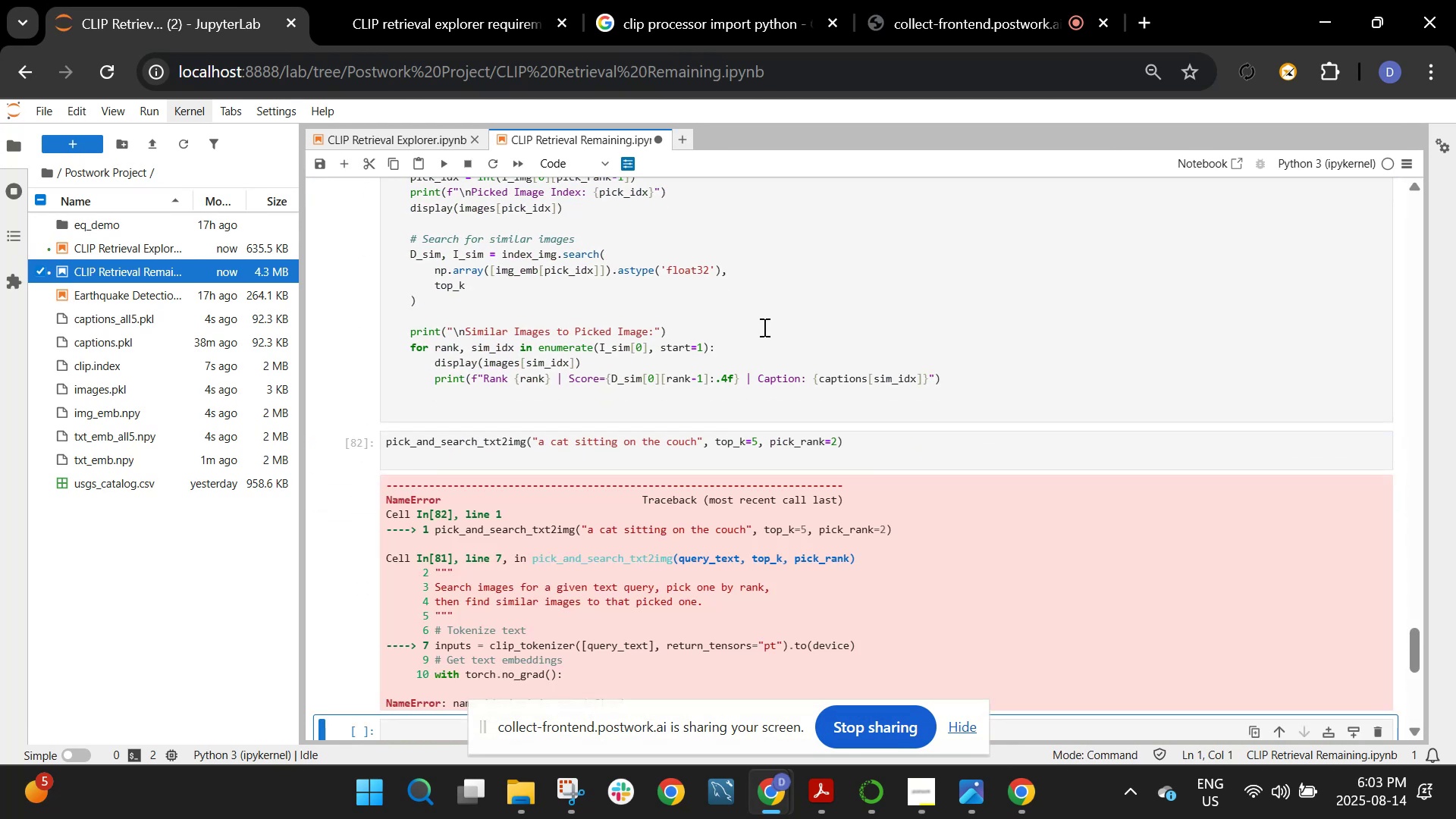 
scroll: coordinate [763, 327], scroll_direction: down, amount: 1.0
 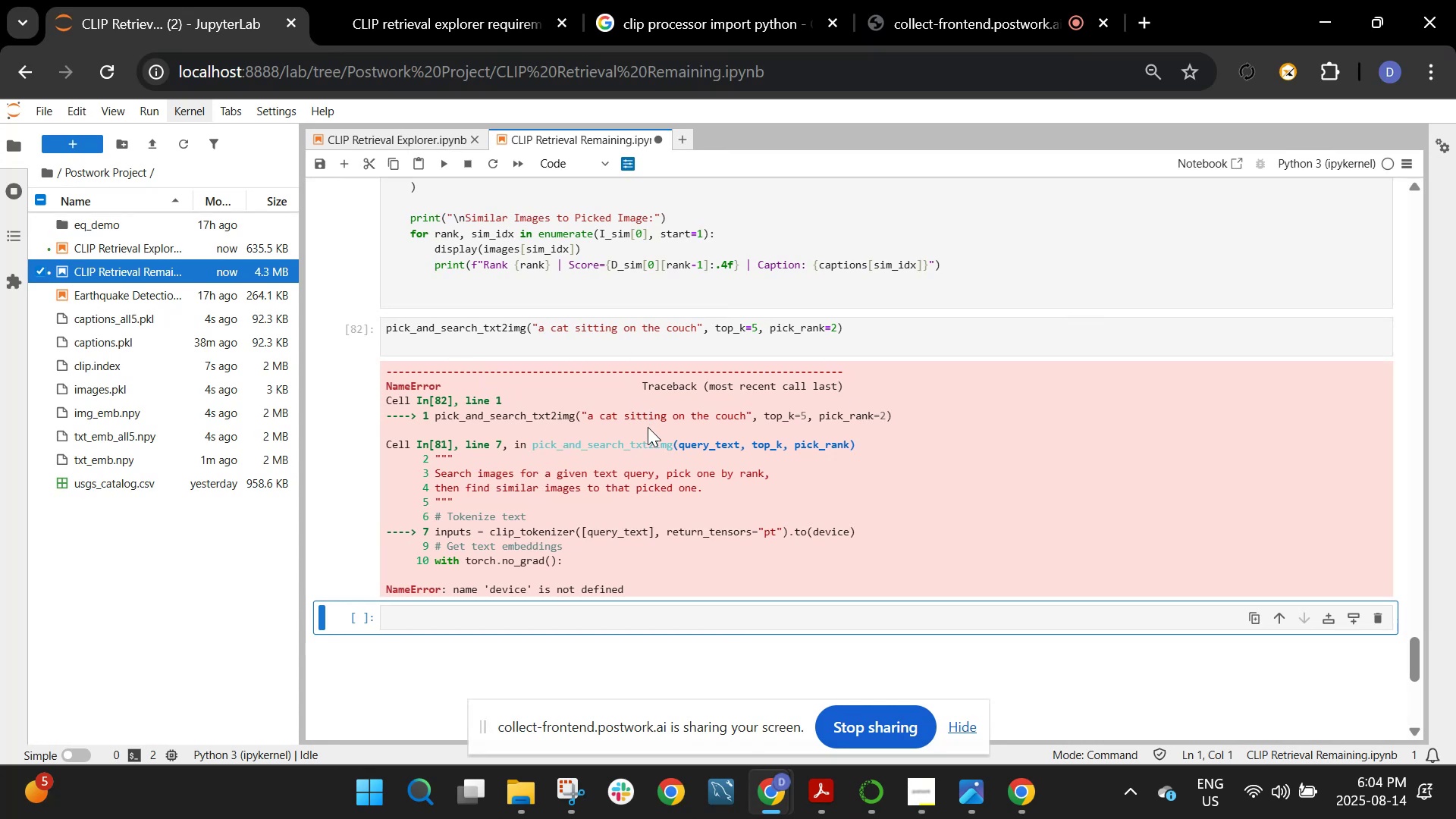 
wait(36.12)
 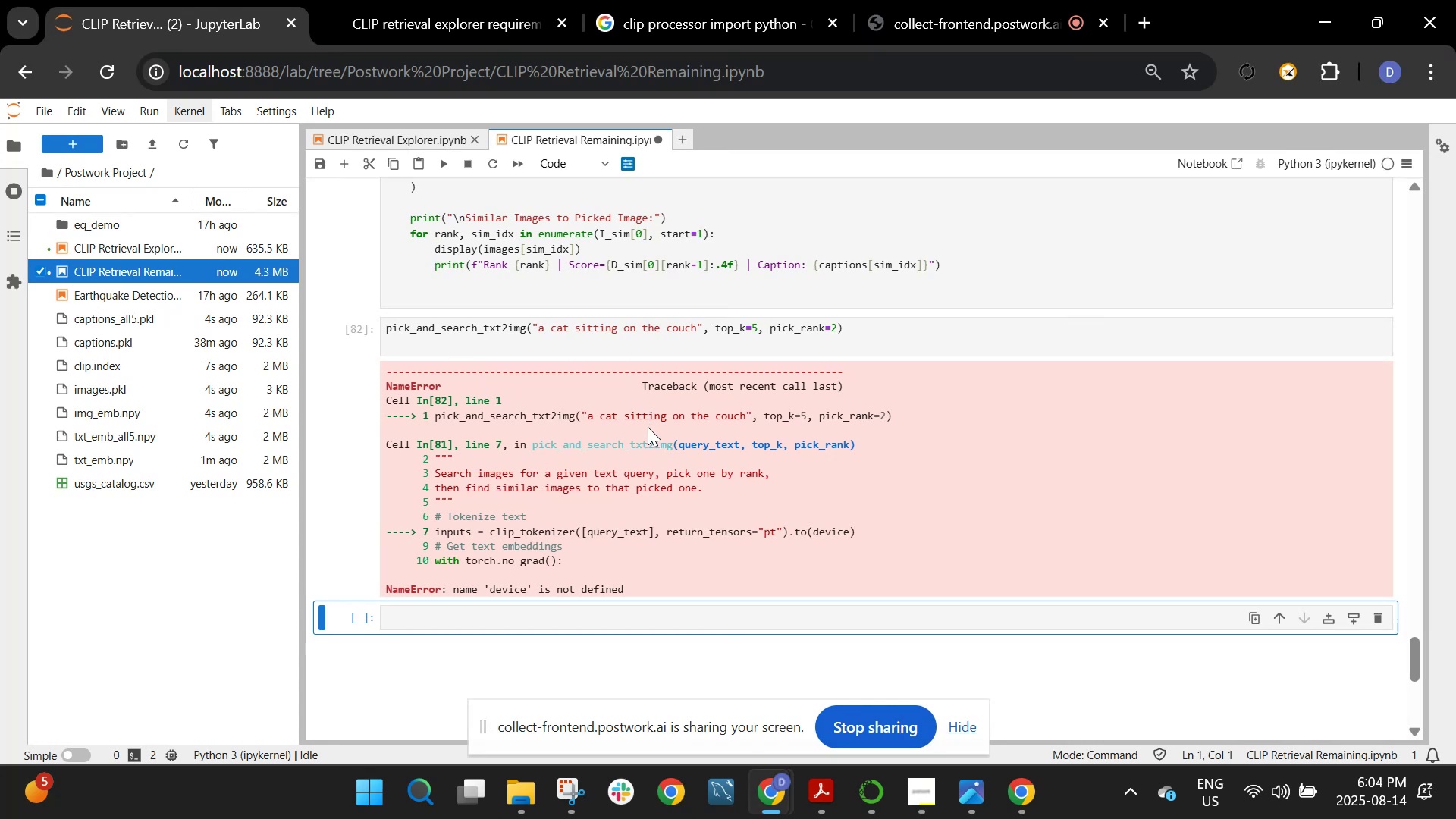 
scroll: coordinate [654, 410], scroll_direction: up, amount: 57.0
 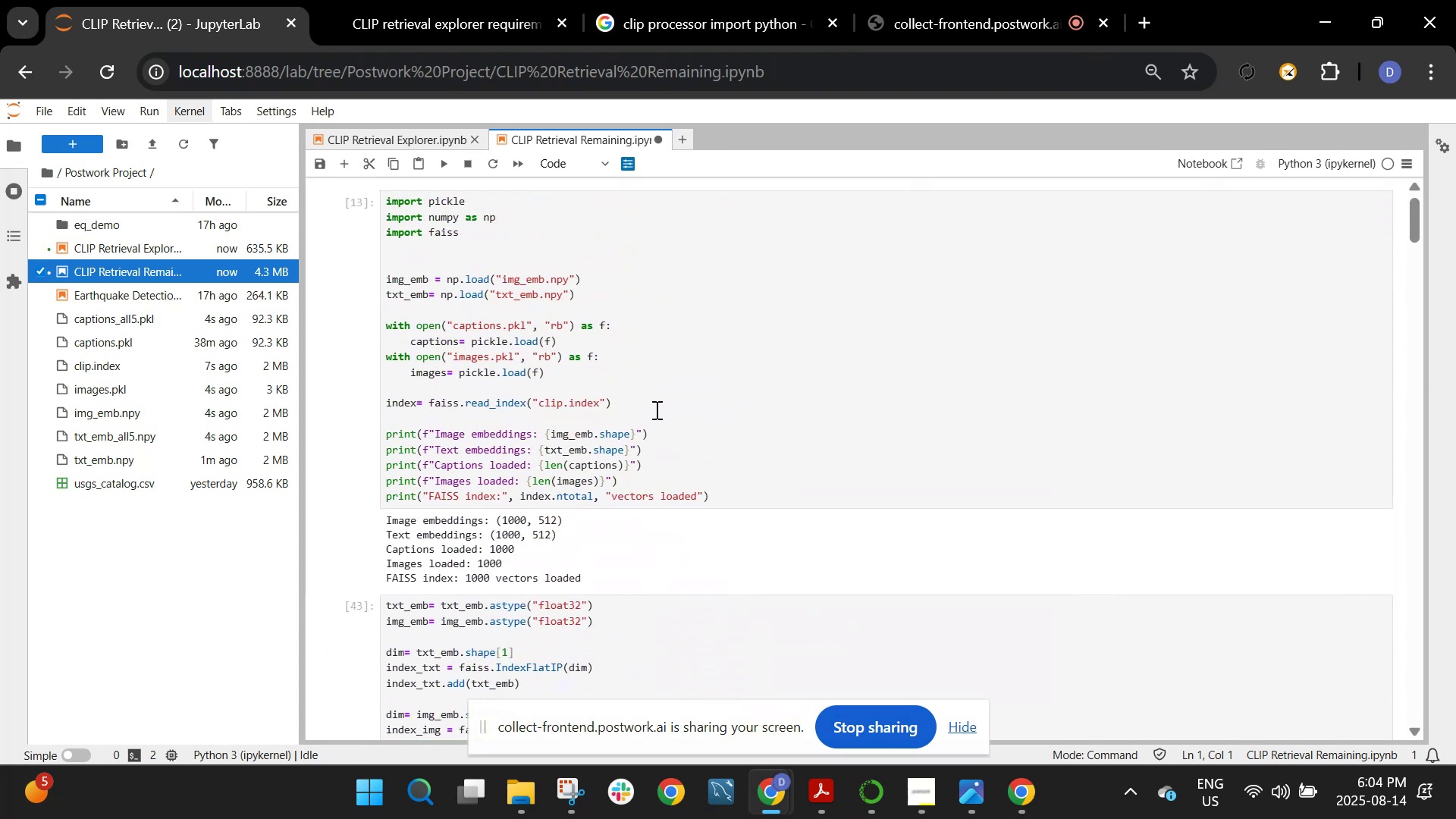 
scroll: coordinate [655, 410], scroll_direction: down, amount: 3.0
 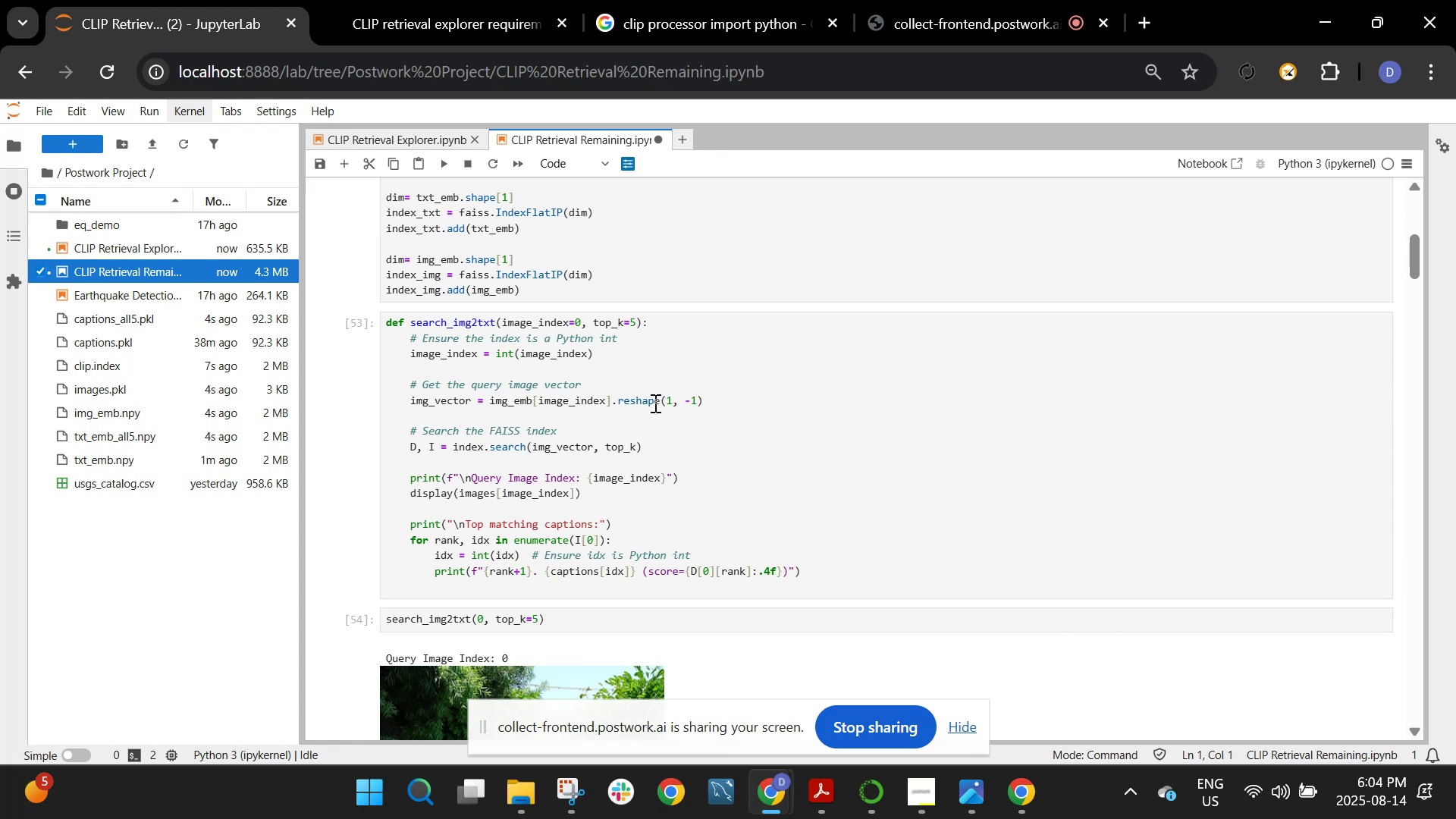 
wait(32.12)
 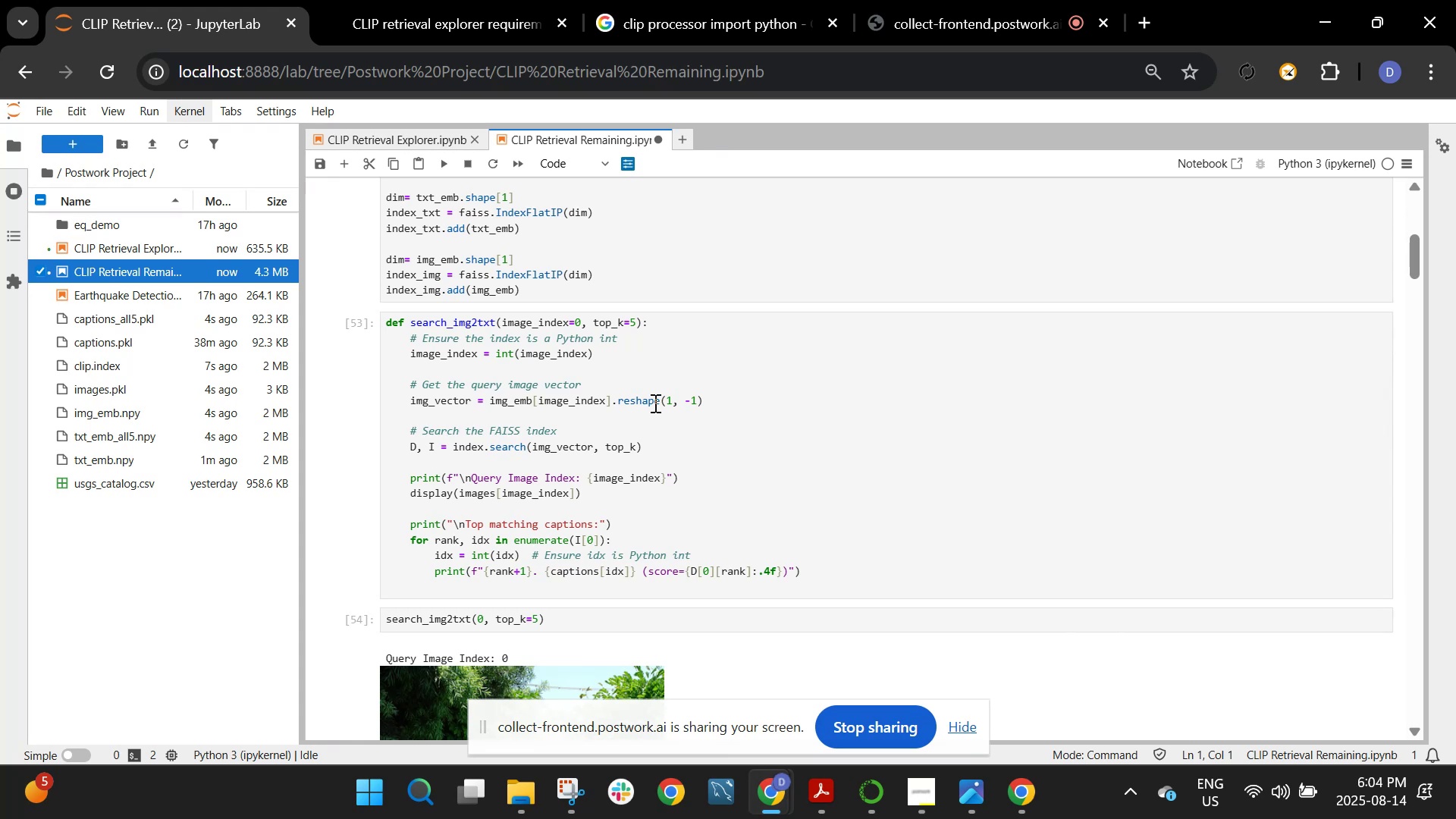 
scroll: coordinate [652, 393], scroll_direction: up, amount: 12.0
 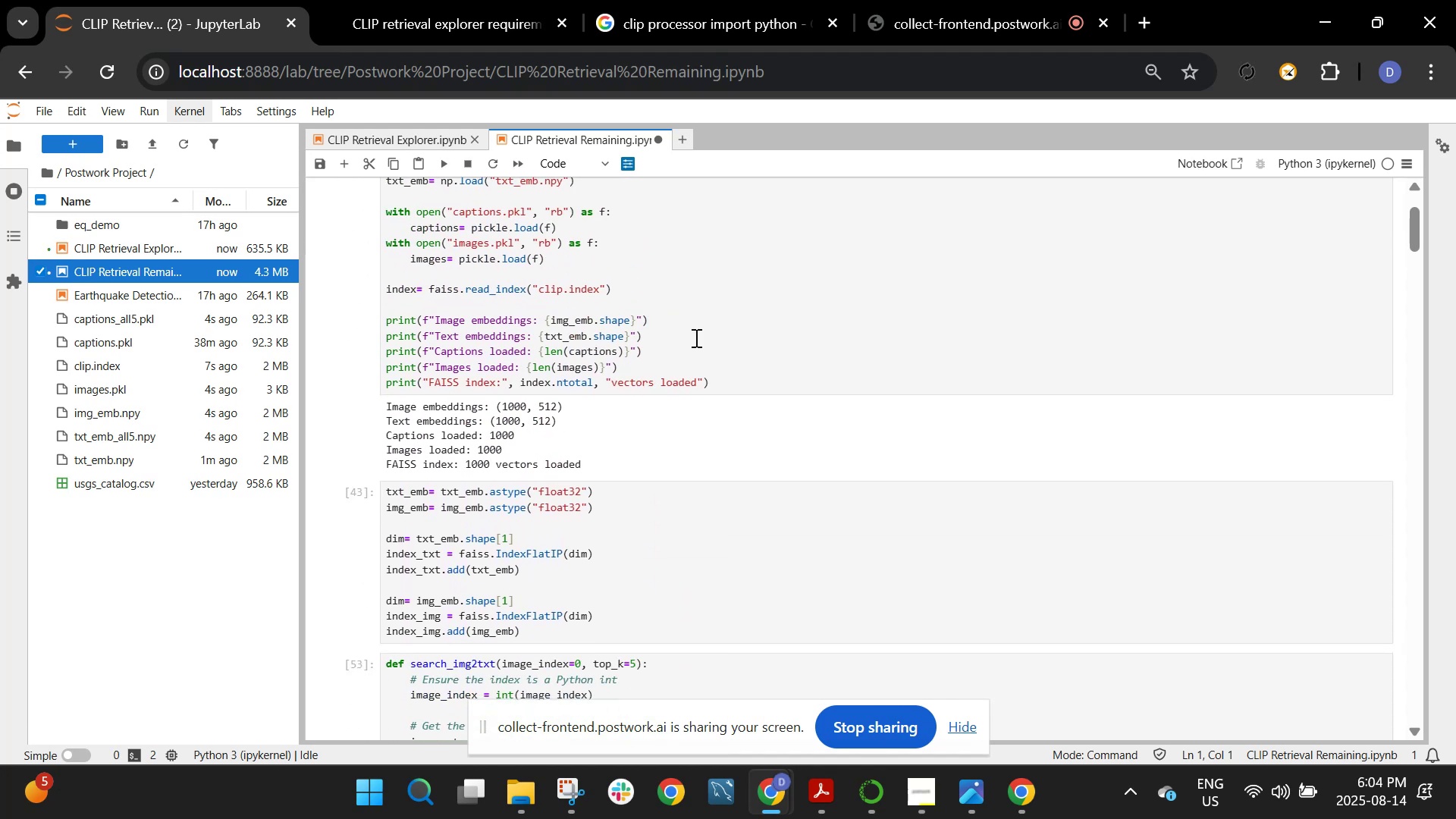 
left_click([711, 316])
 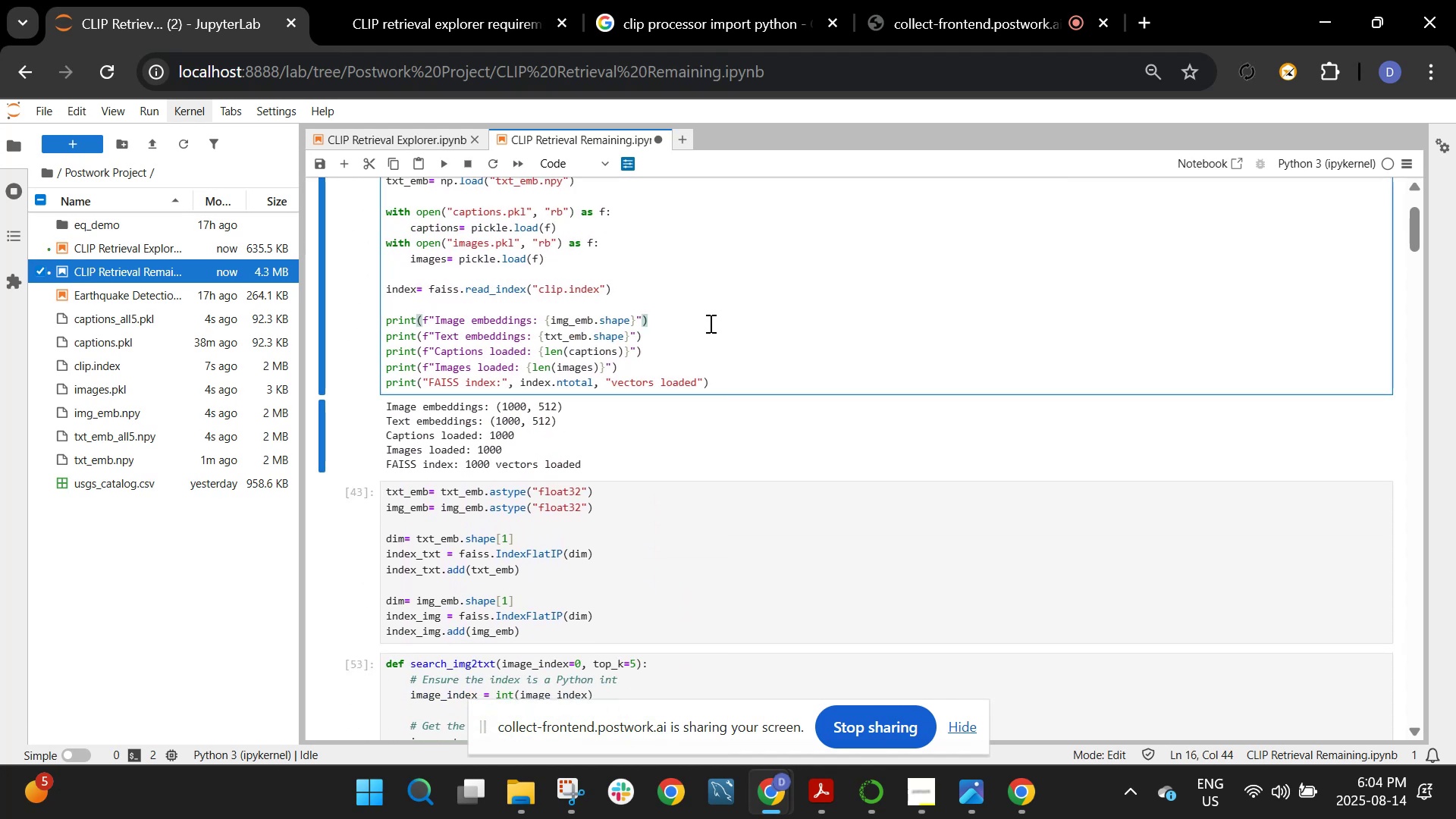 
scroll: coordinate [708, 325], scroll_direction: down, amount: 1.0
 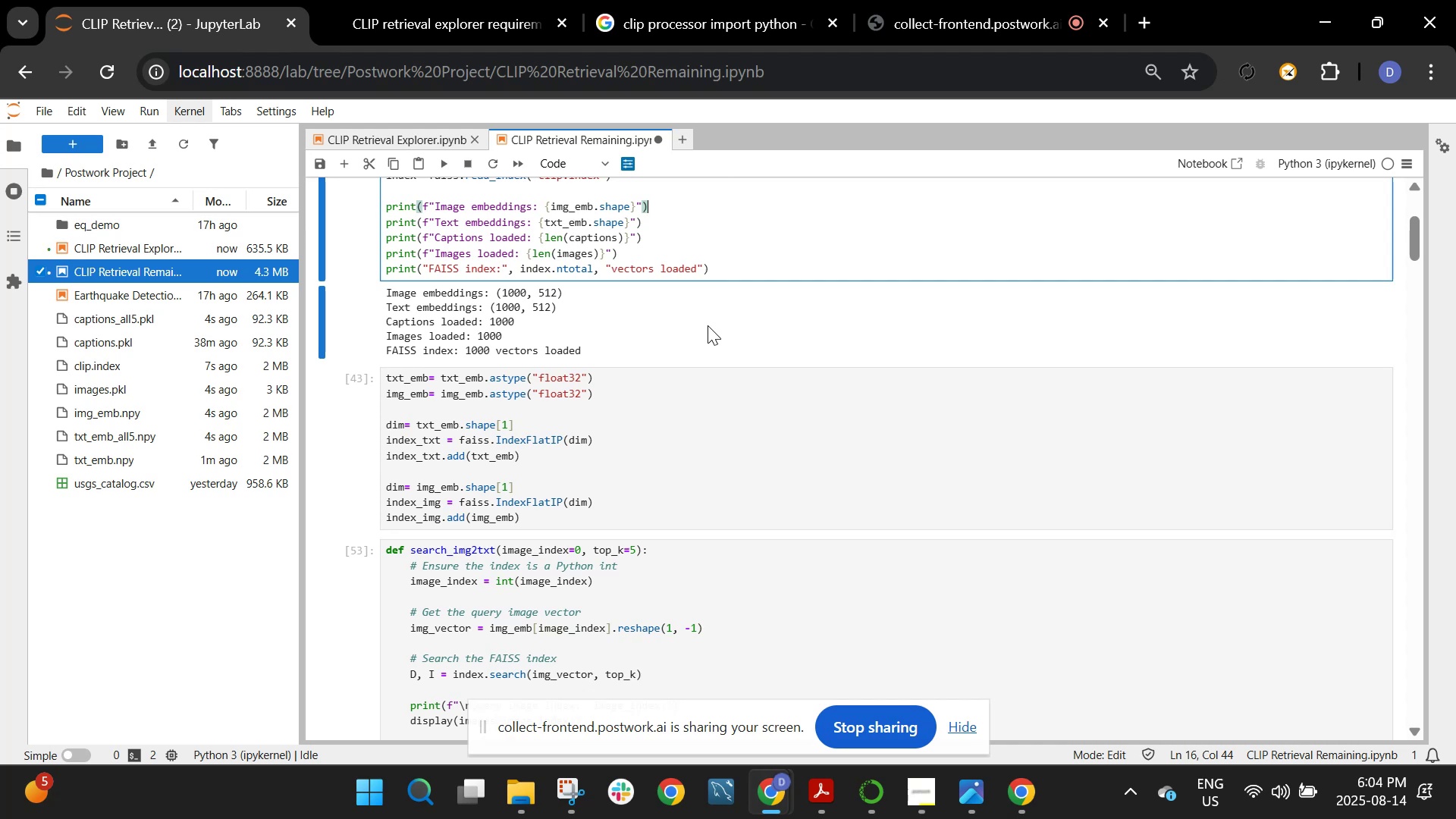 
scroll: coordinate [708, 325], scroll_direction: up, amount: 5.0
 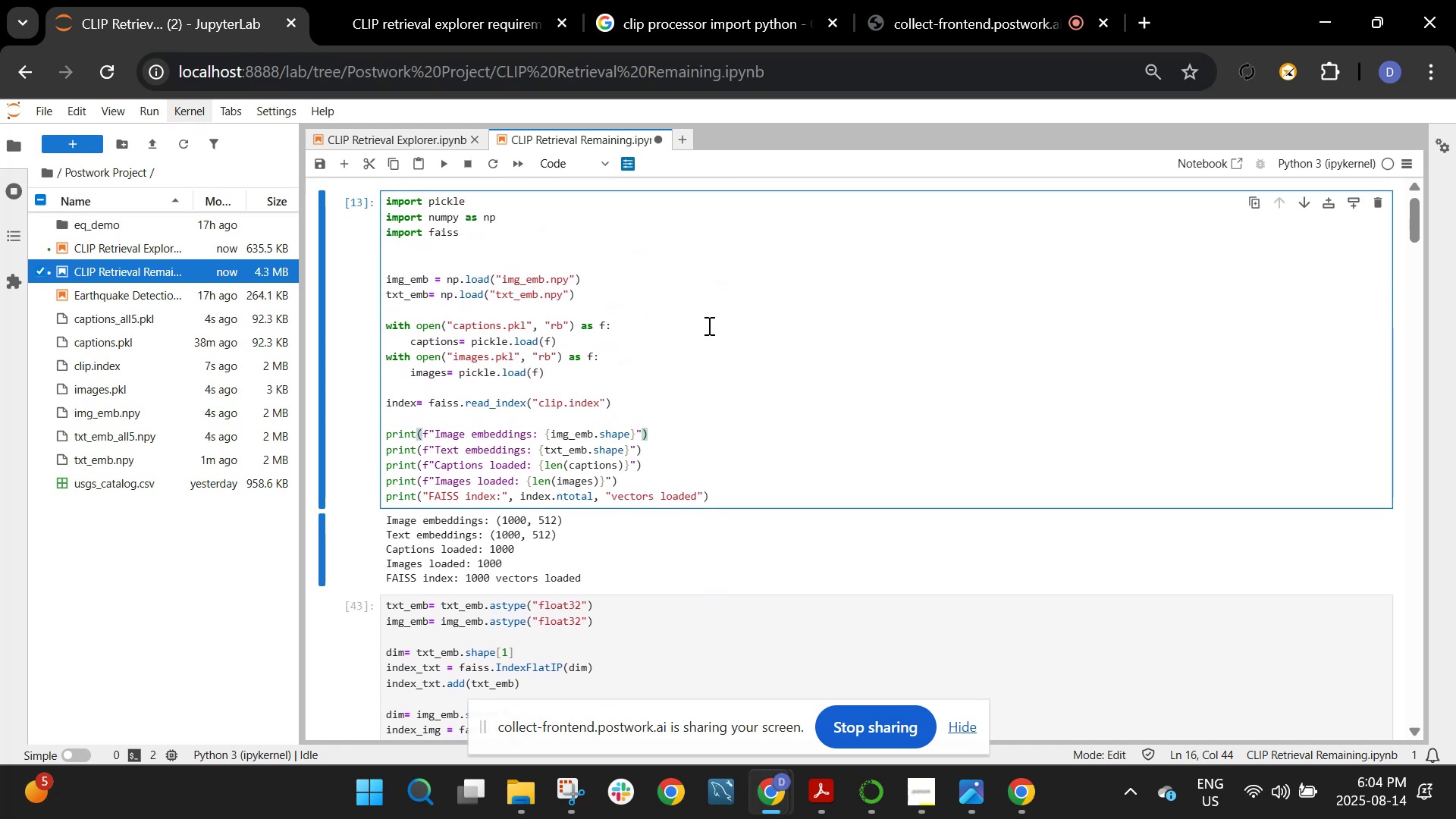 
left_click([708, 325])
 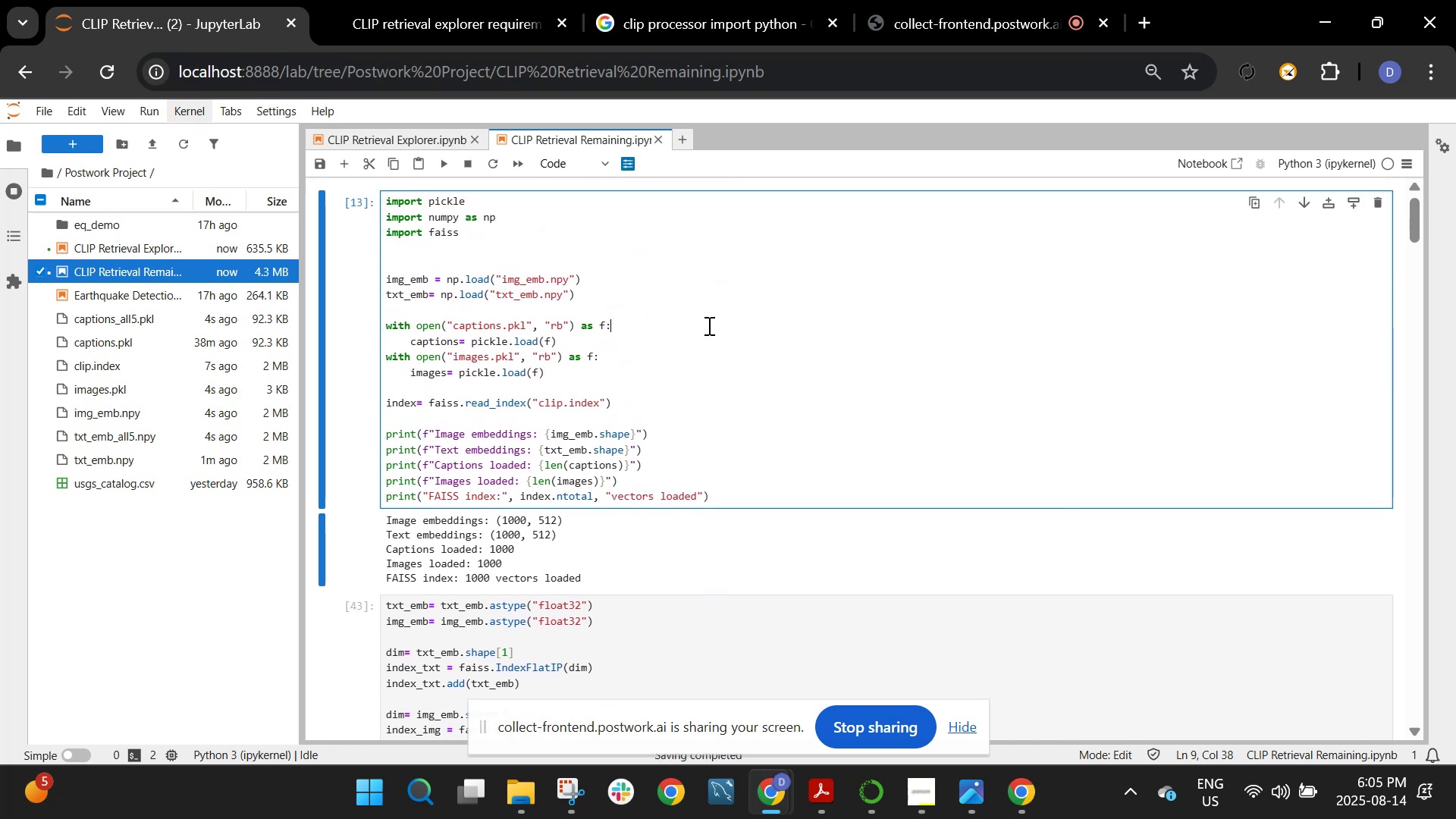 
scroll: coordinate [708, 325], scroll_direction: down, amount: 4.0
 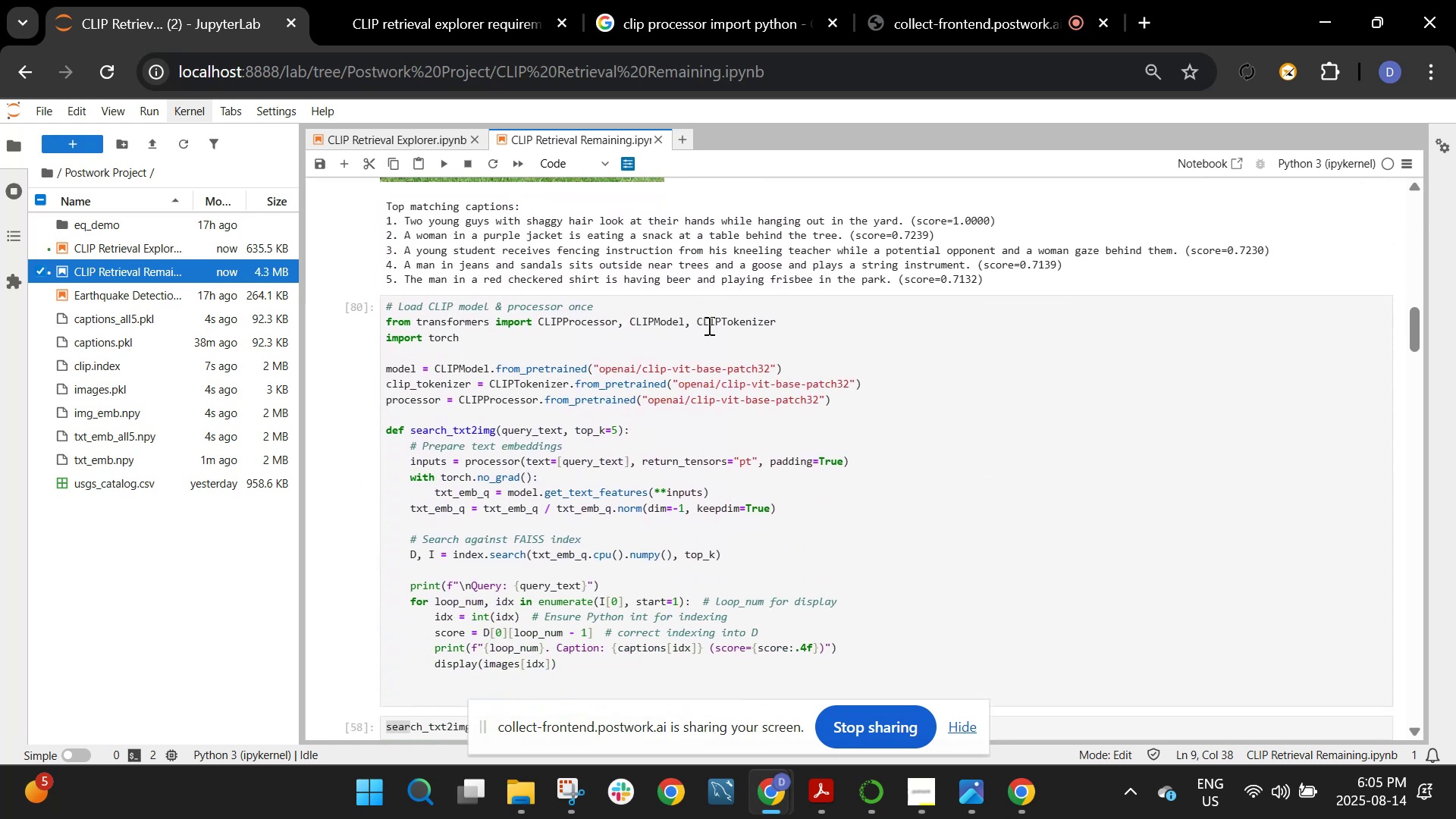 
left_click([712, 373])
 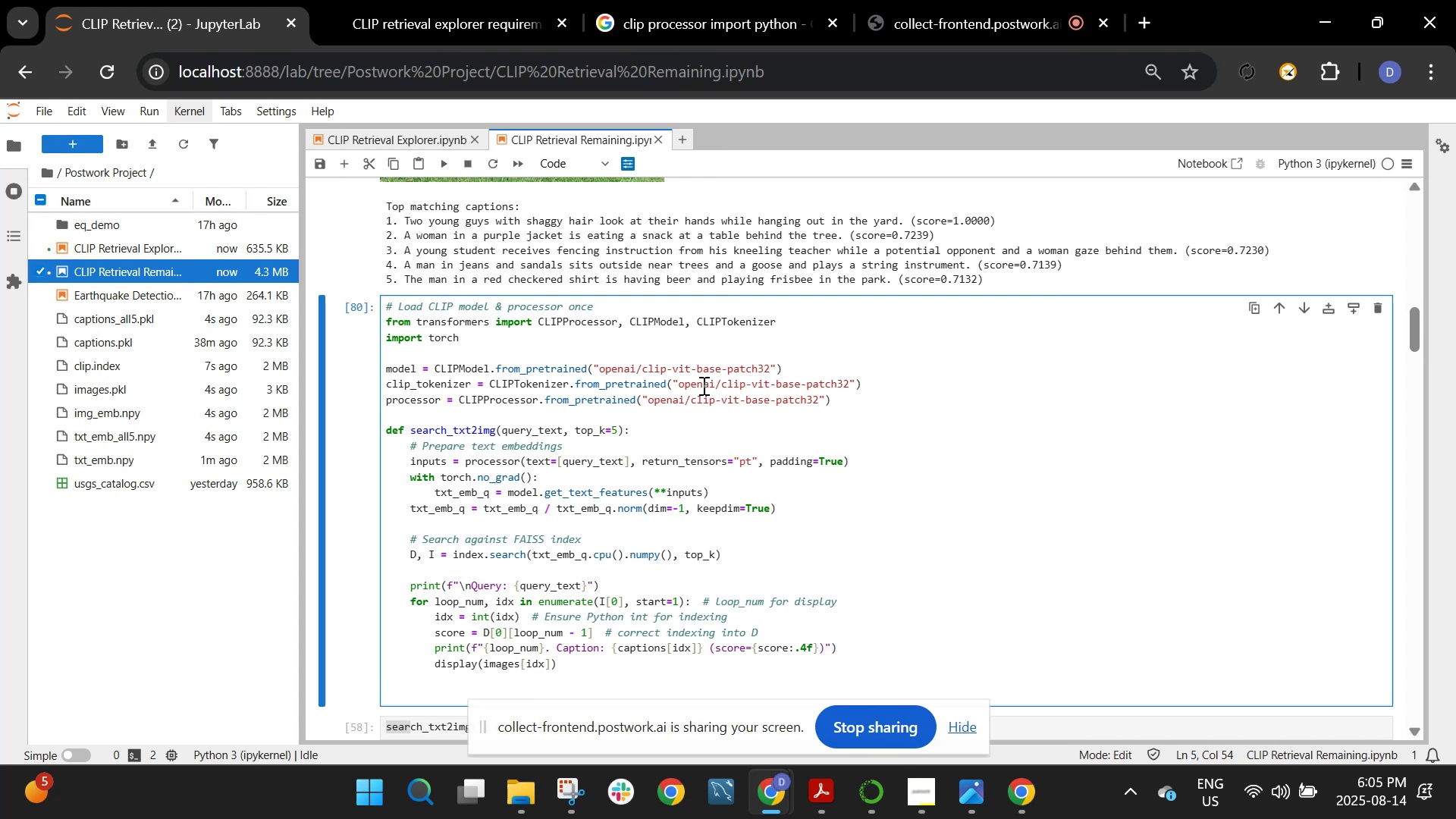 
wait(18.05)
 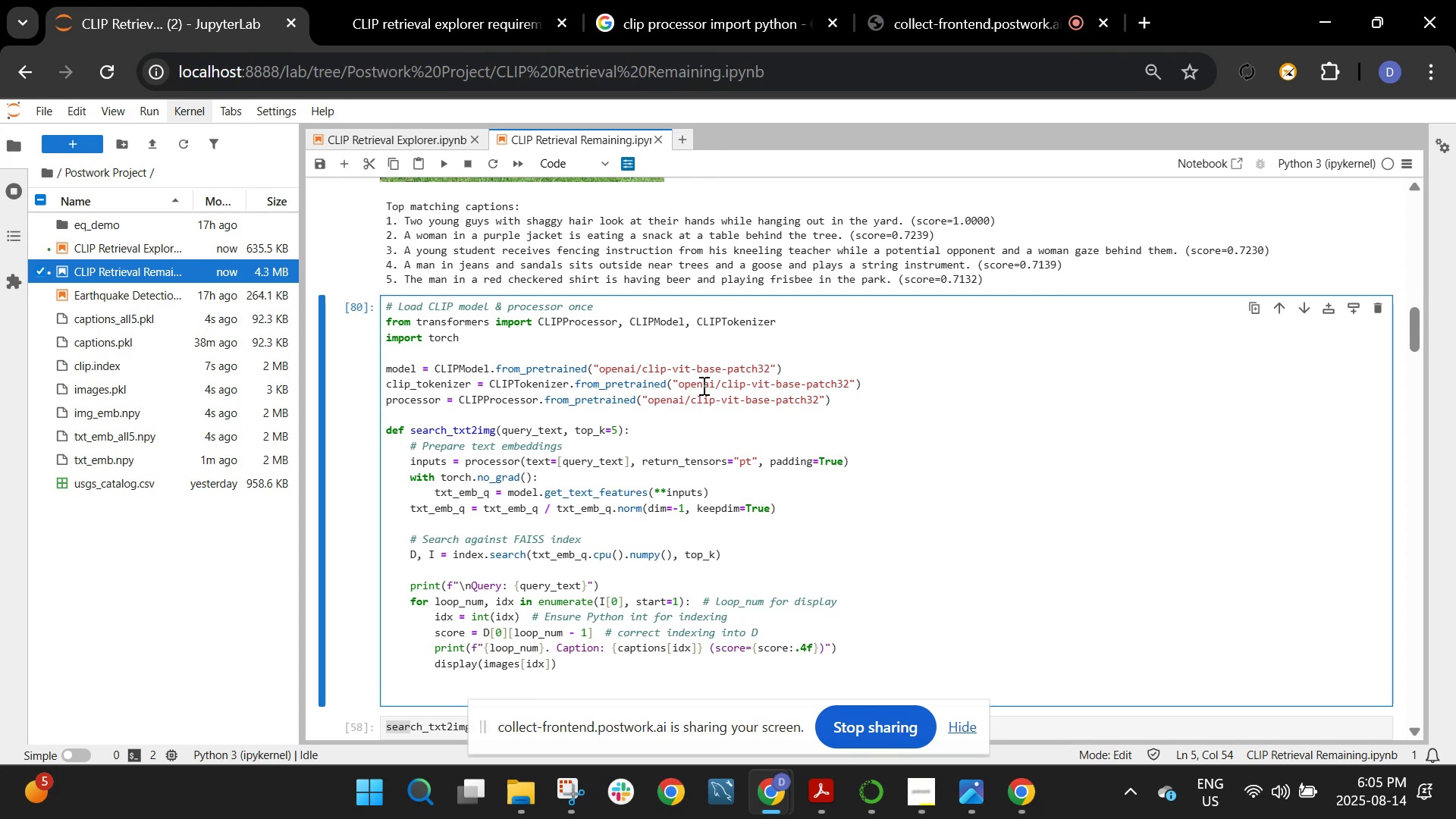 
left_click([578, 344])
 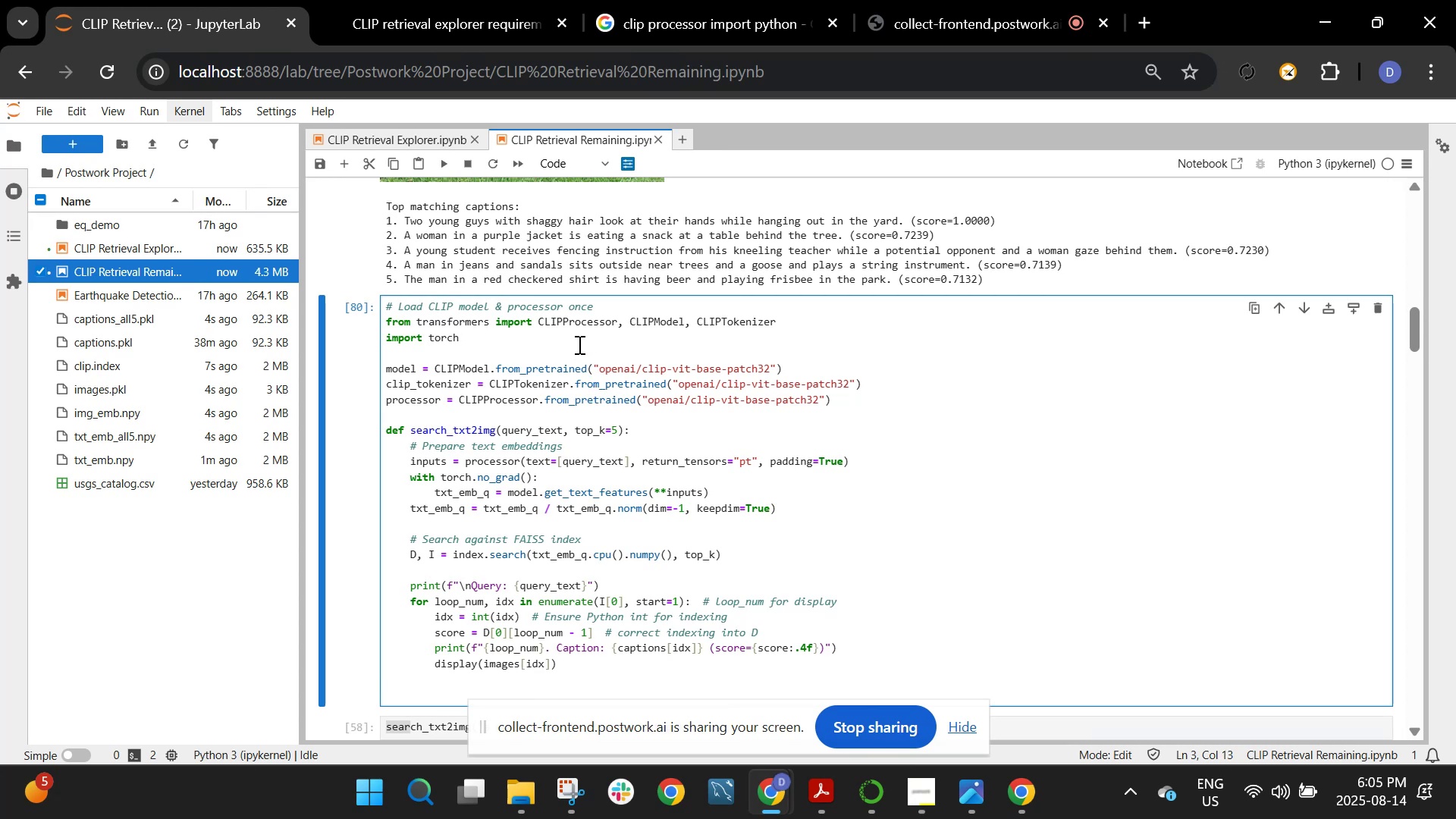 
key(Enter)
 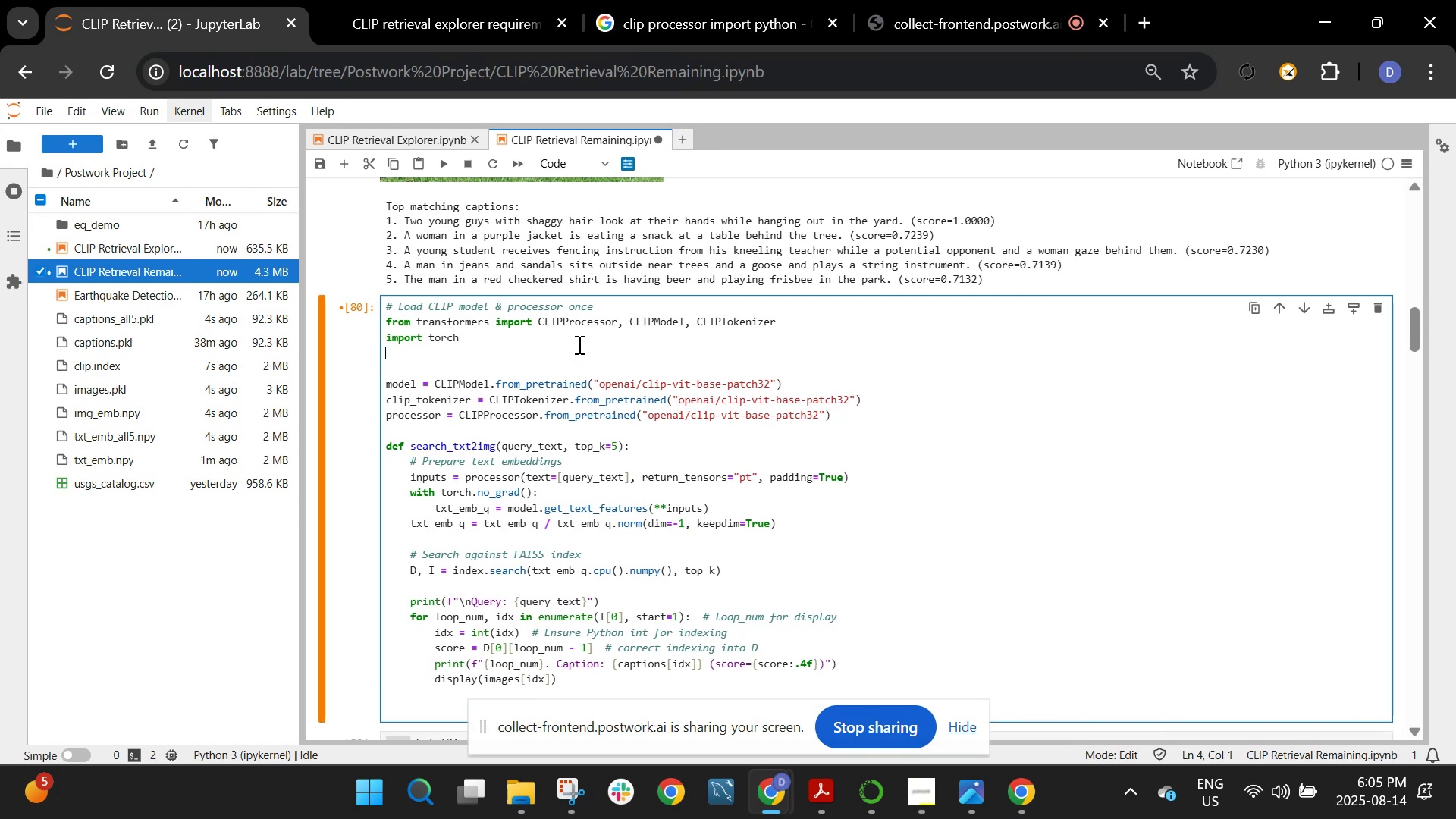 
key(Enter)
 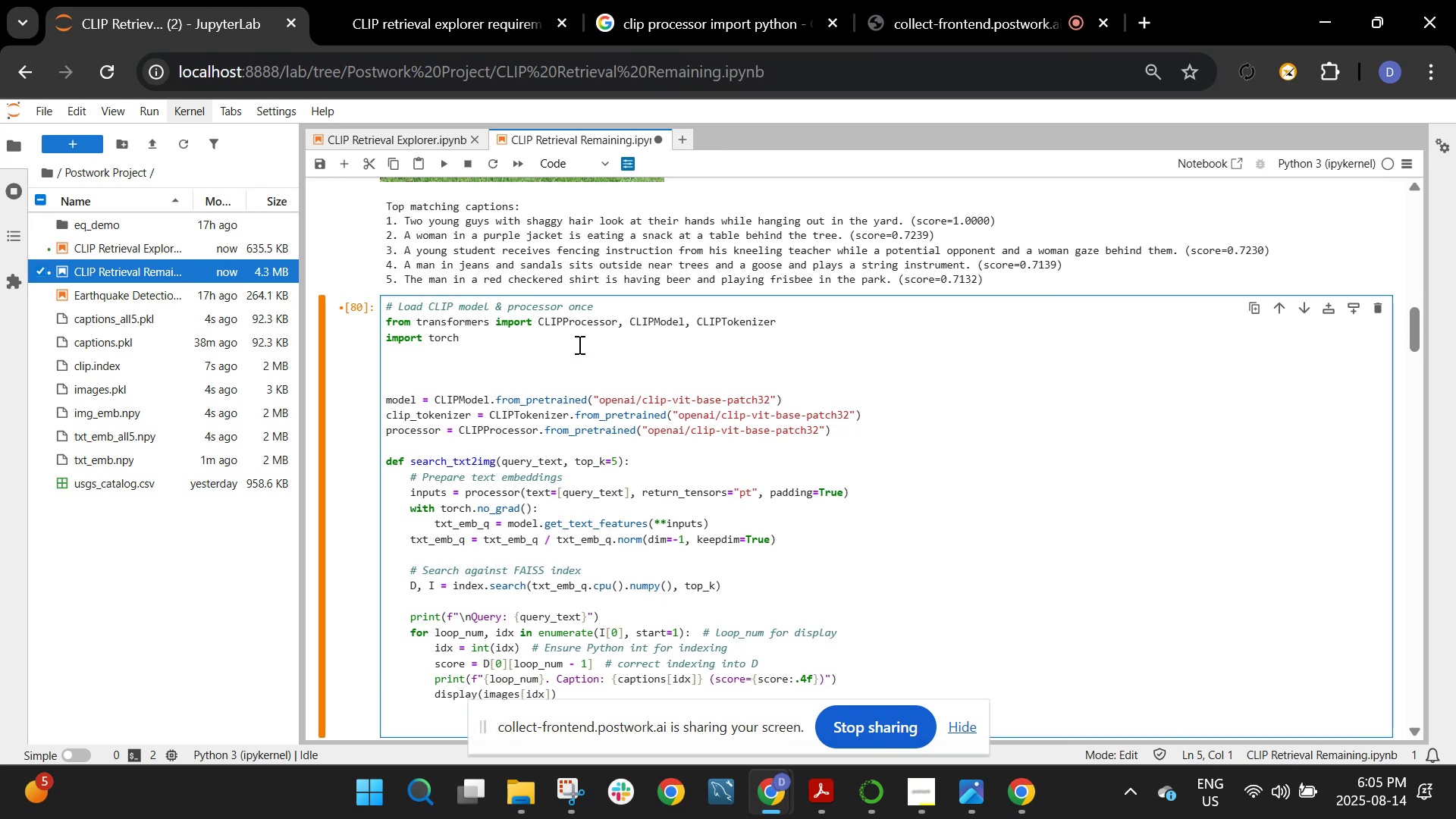 
type(device = "cuda" if tpr)
key(Backspace)
key(Backspace)
type(p)
key(Backspace)
type(orch.cuda.is_available() else "cpu")
 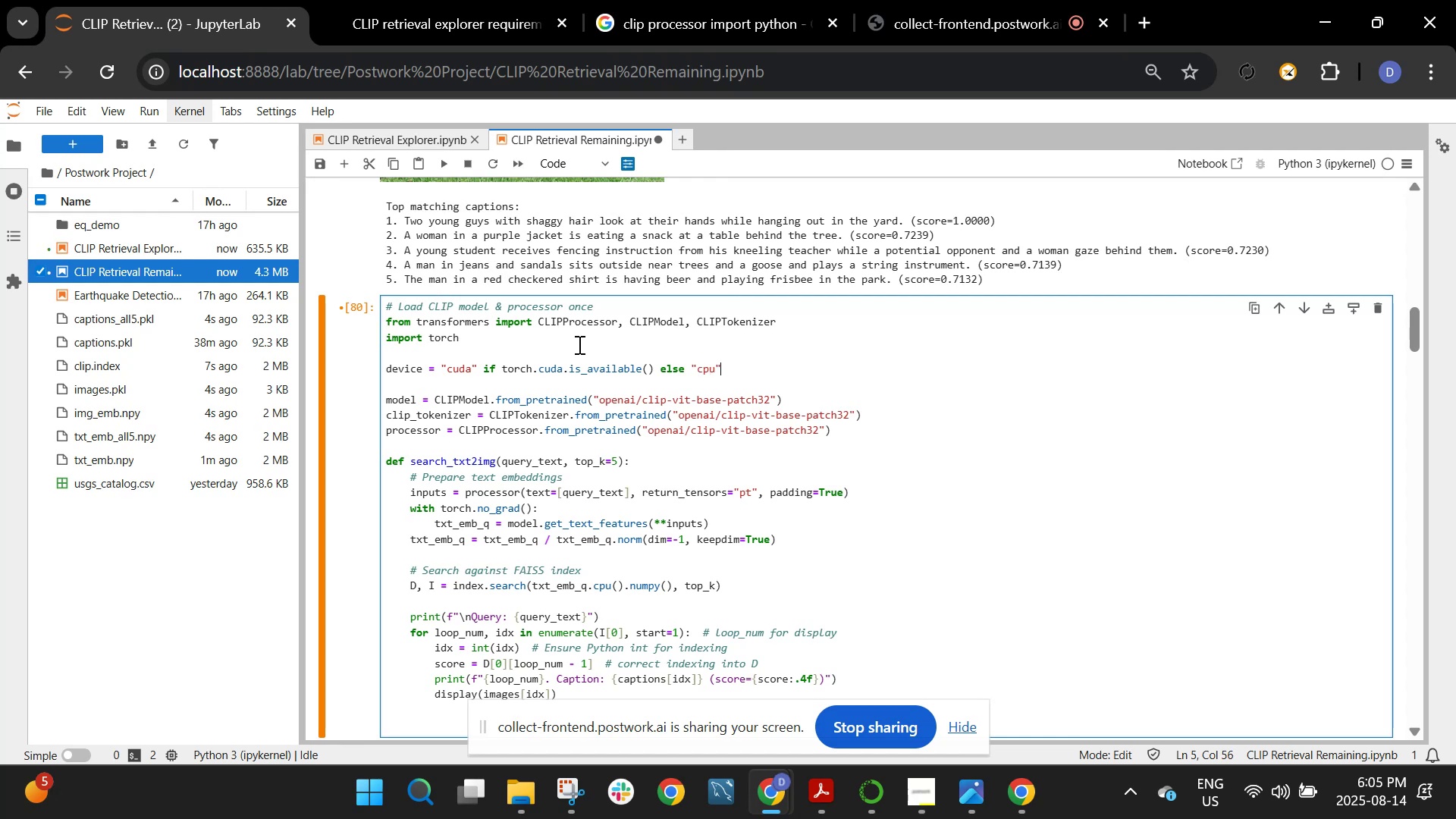 
wait(17.15)
 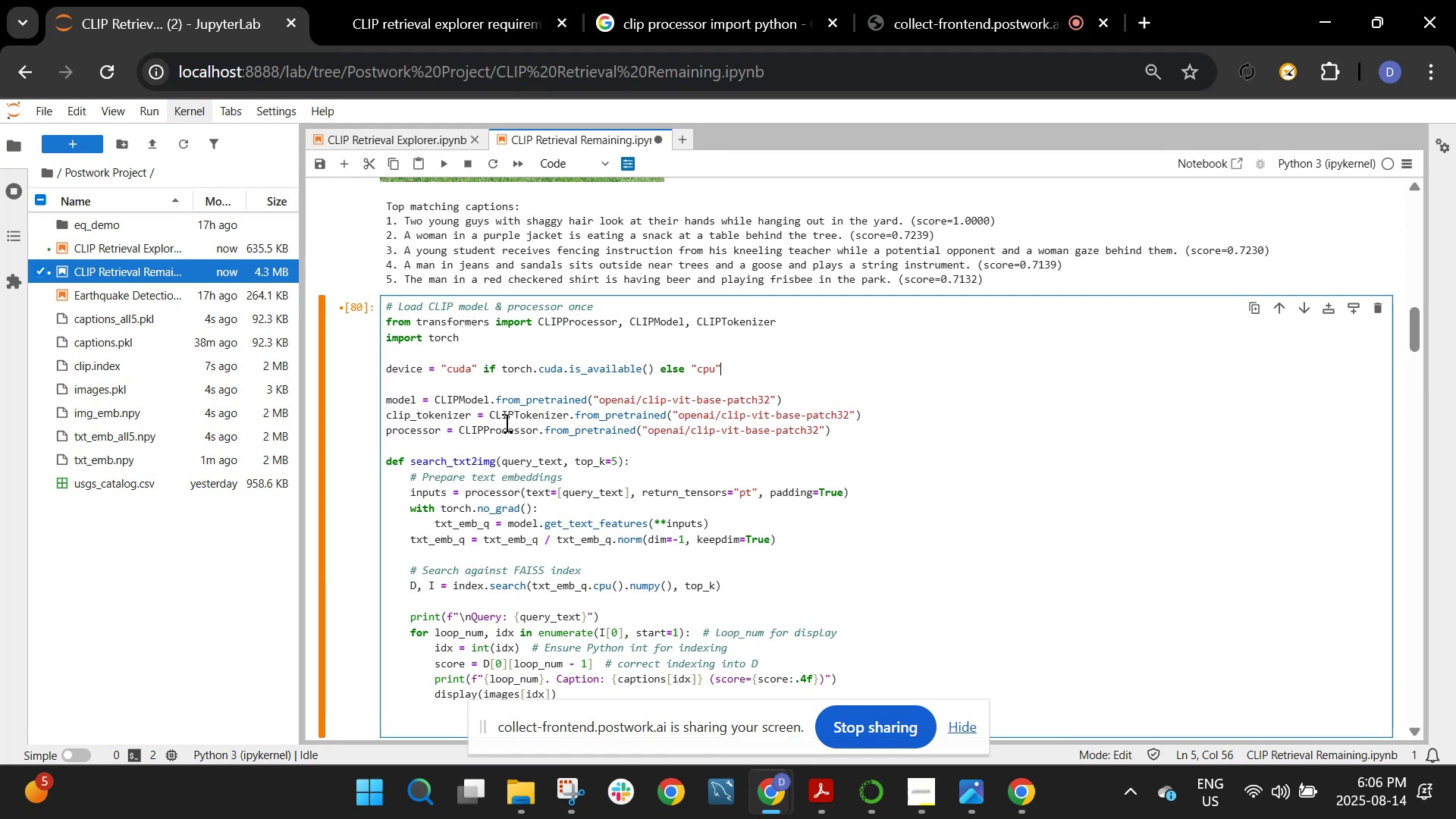 
left_click([788, 405])
 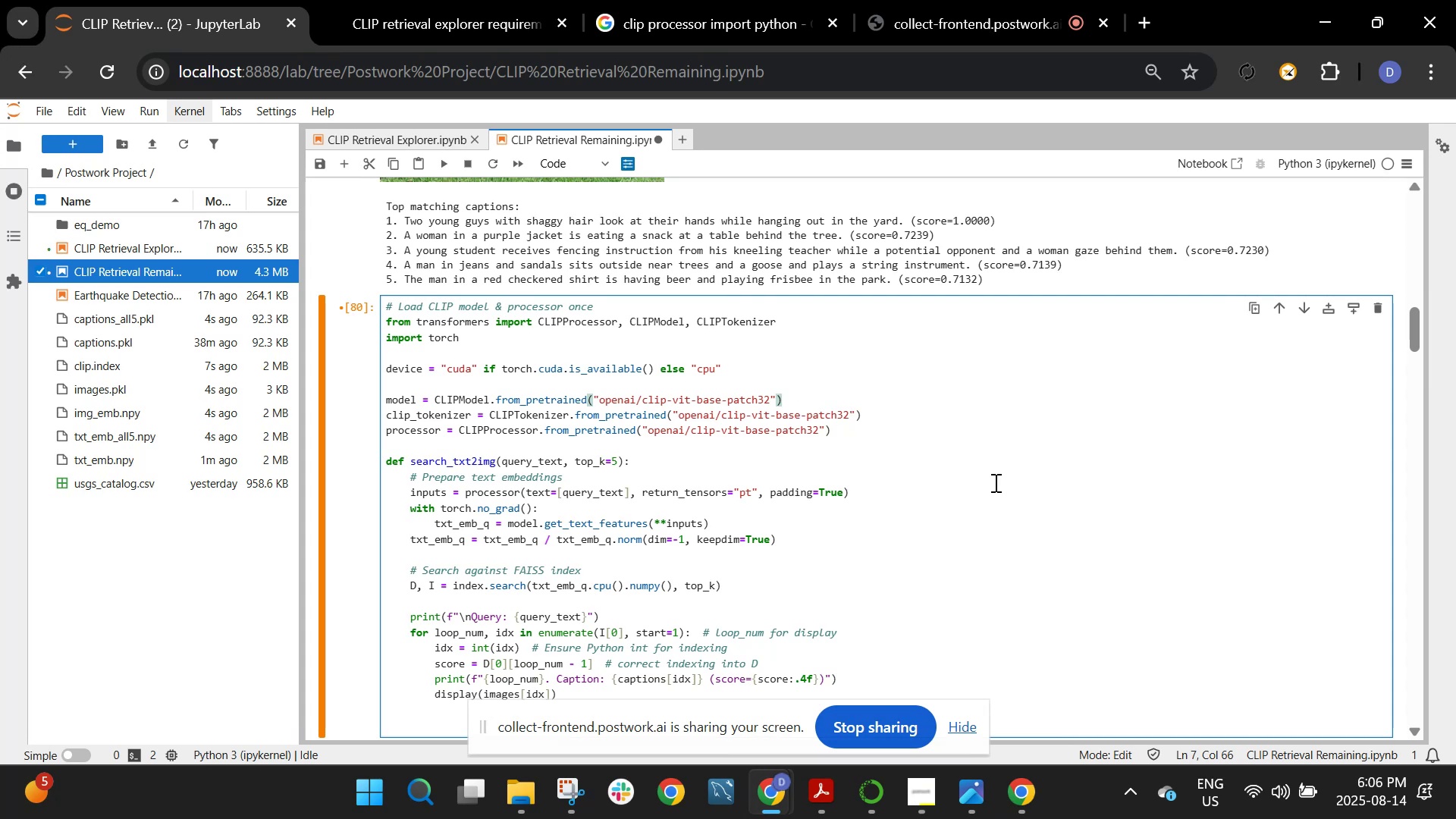 
left_click([994, 482])
 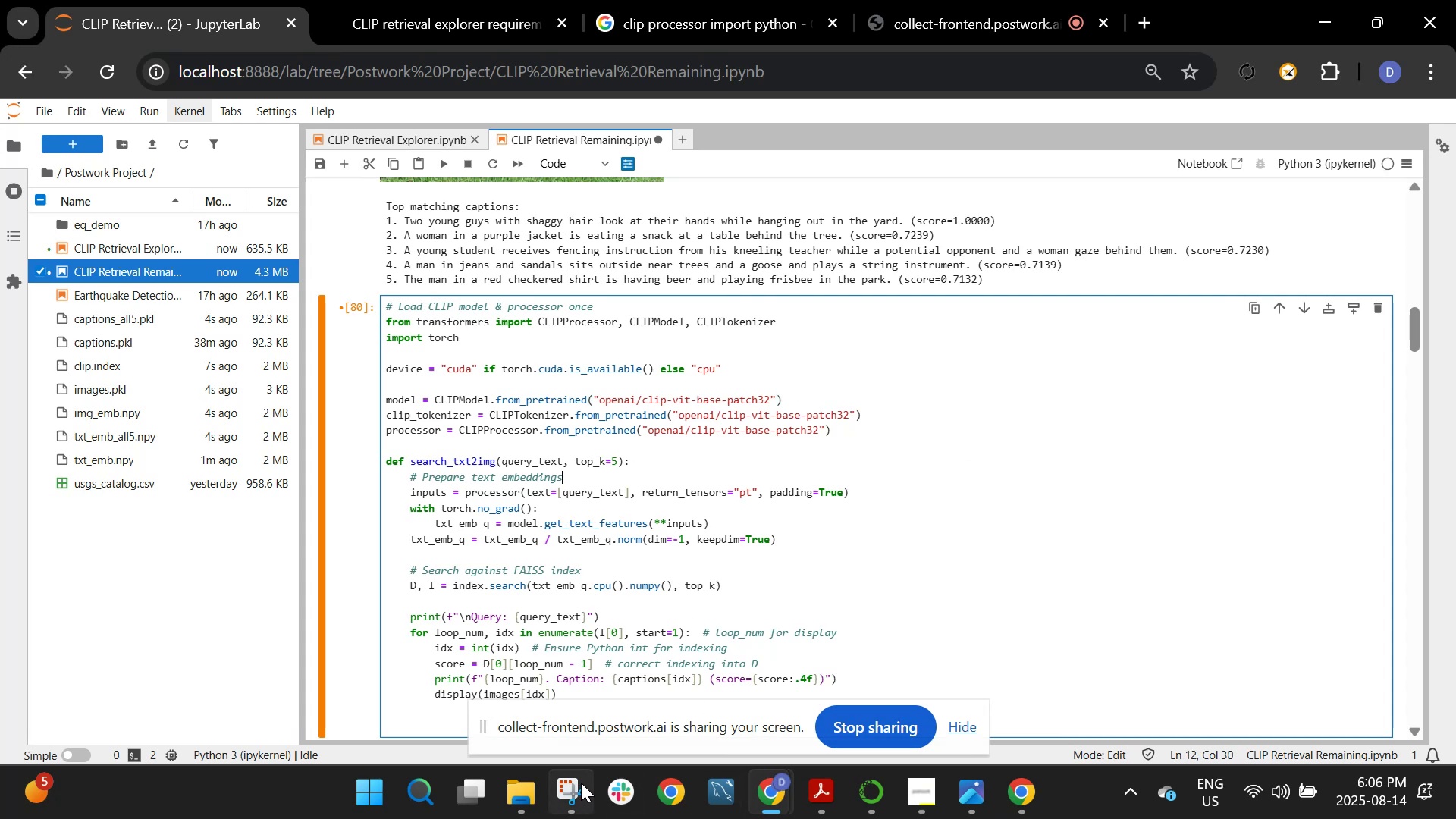 
left_click([237, 51])
 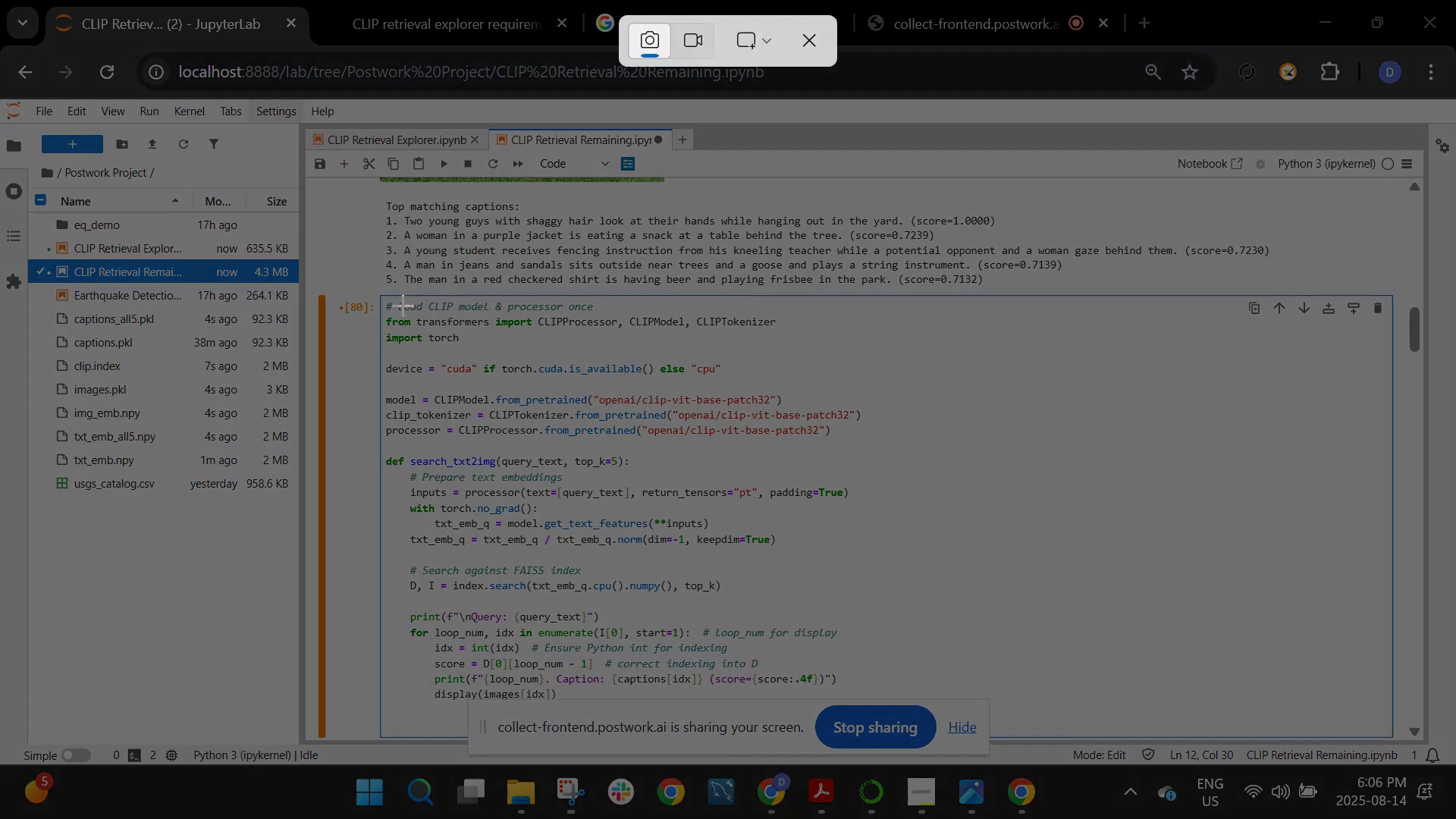 
left_click_drag(start_coordinate=[395, 299], to_coordinate=[884, 554])
 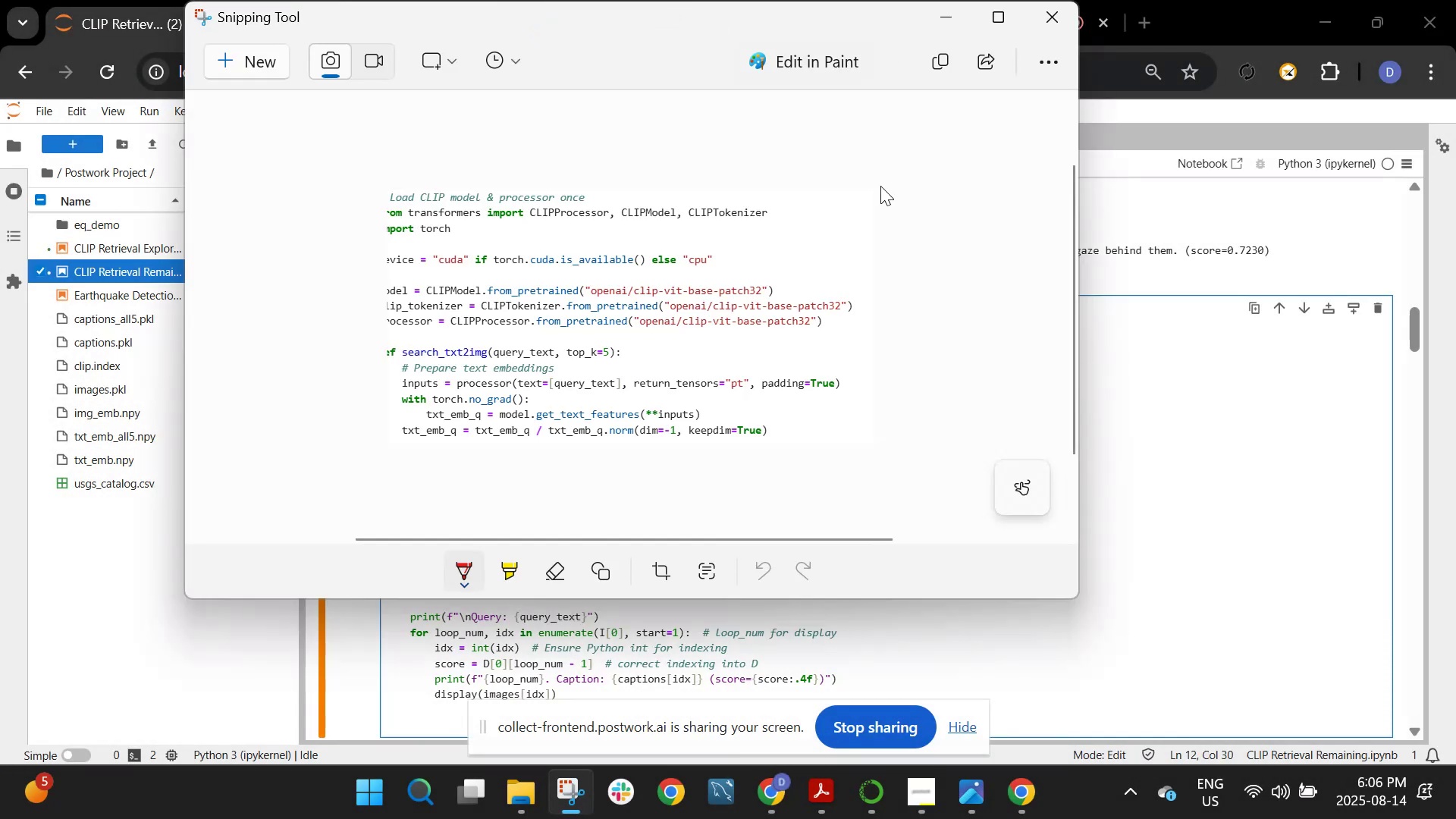 
left_click([1220, 538])
 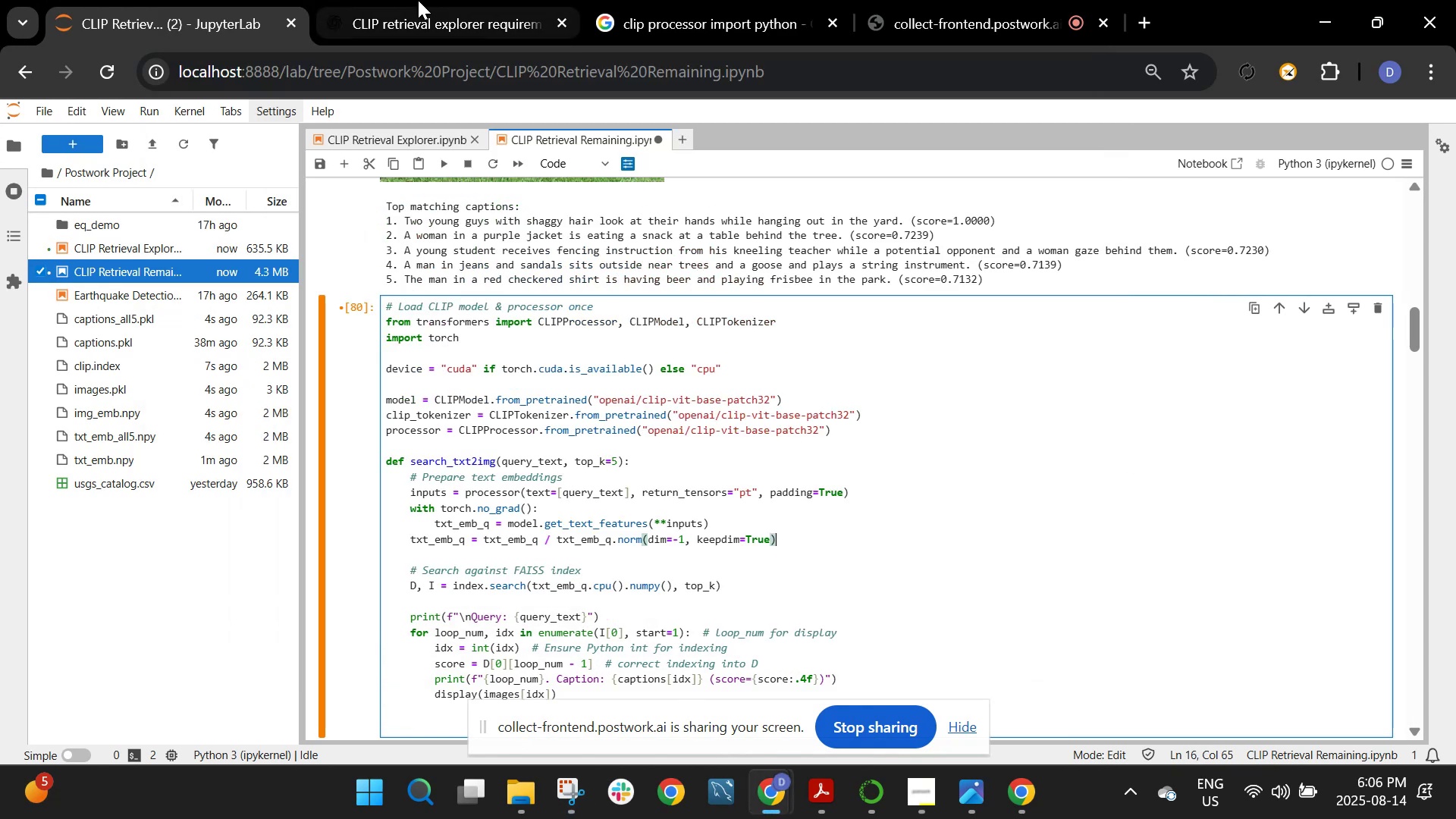 
left_click([400, 0])
 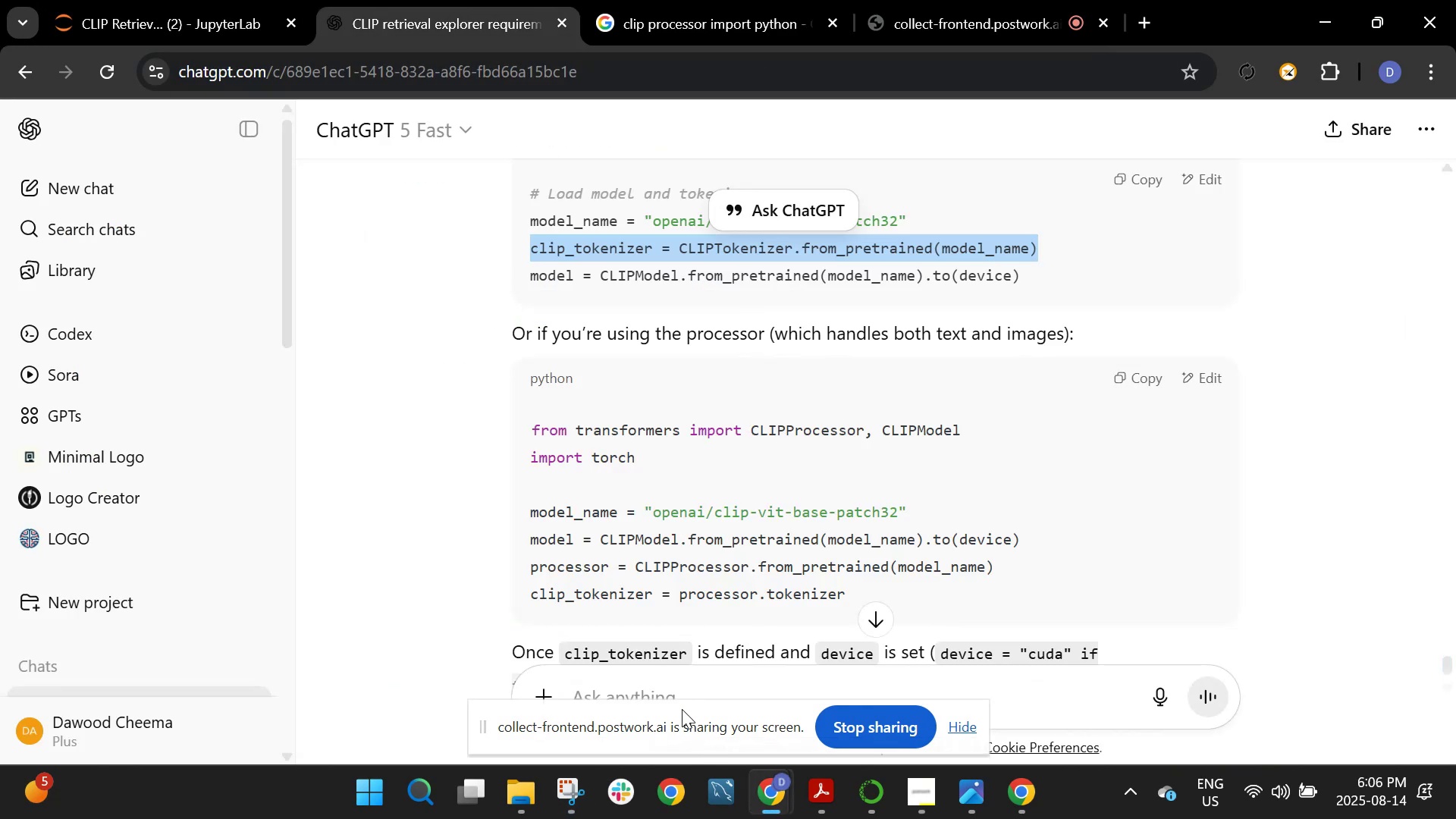 
left_click([682, 692])
 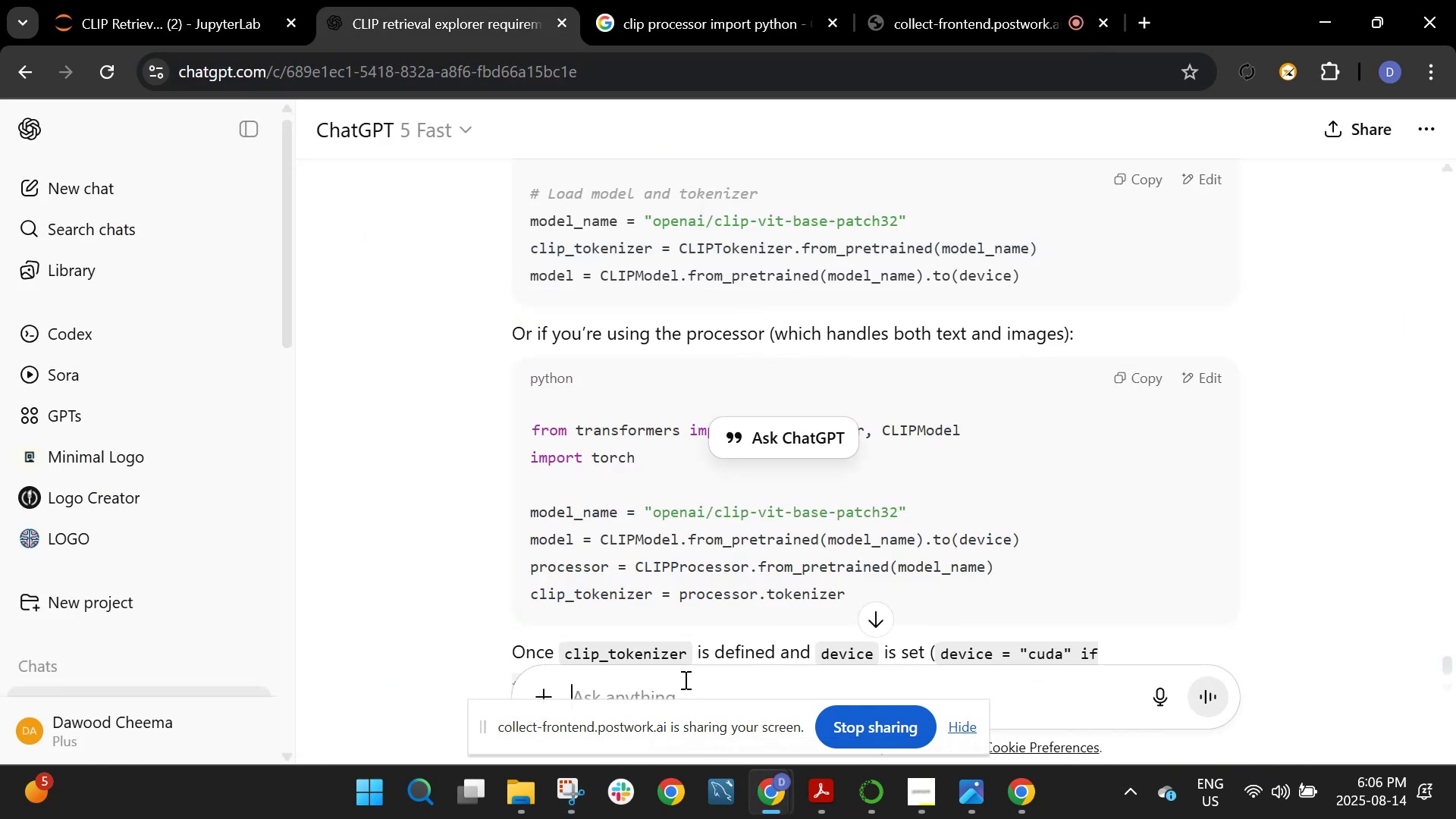 
left_click([683, 678])
 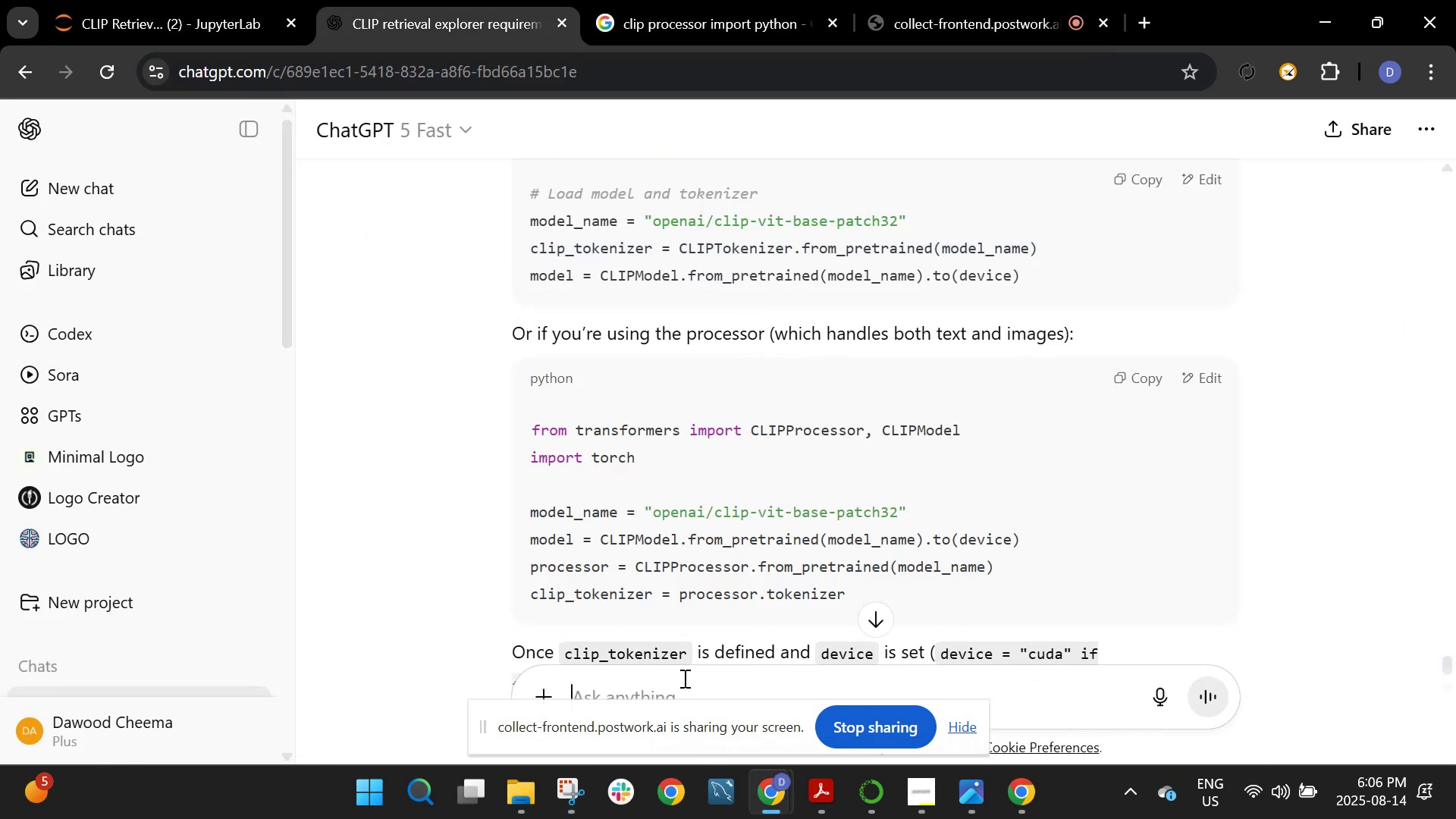 
key(Control+C)
 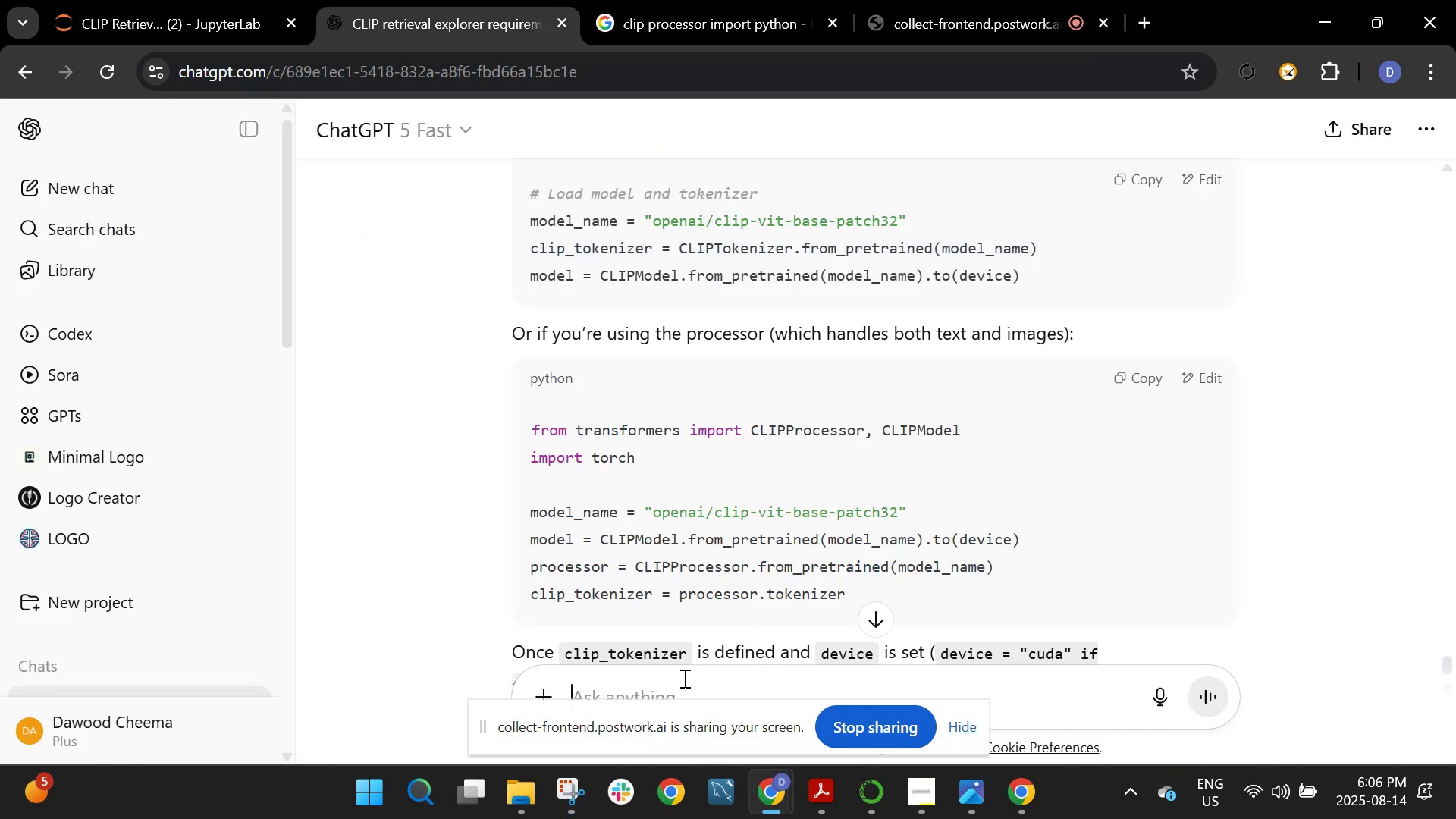 
key(Control+V)
 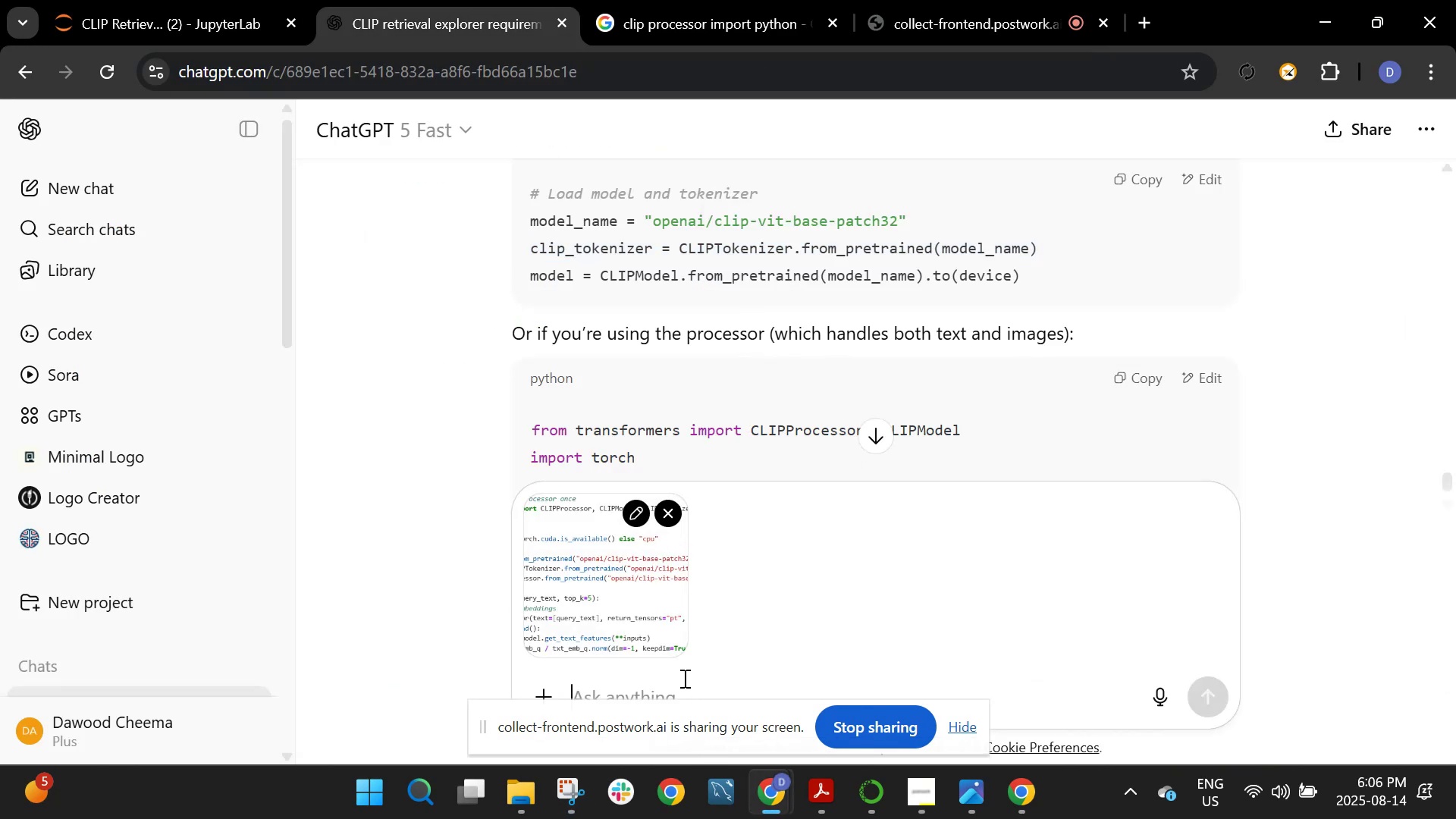 
key(Enter)
 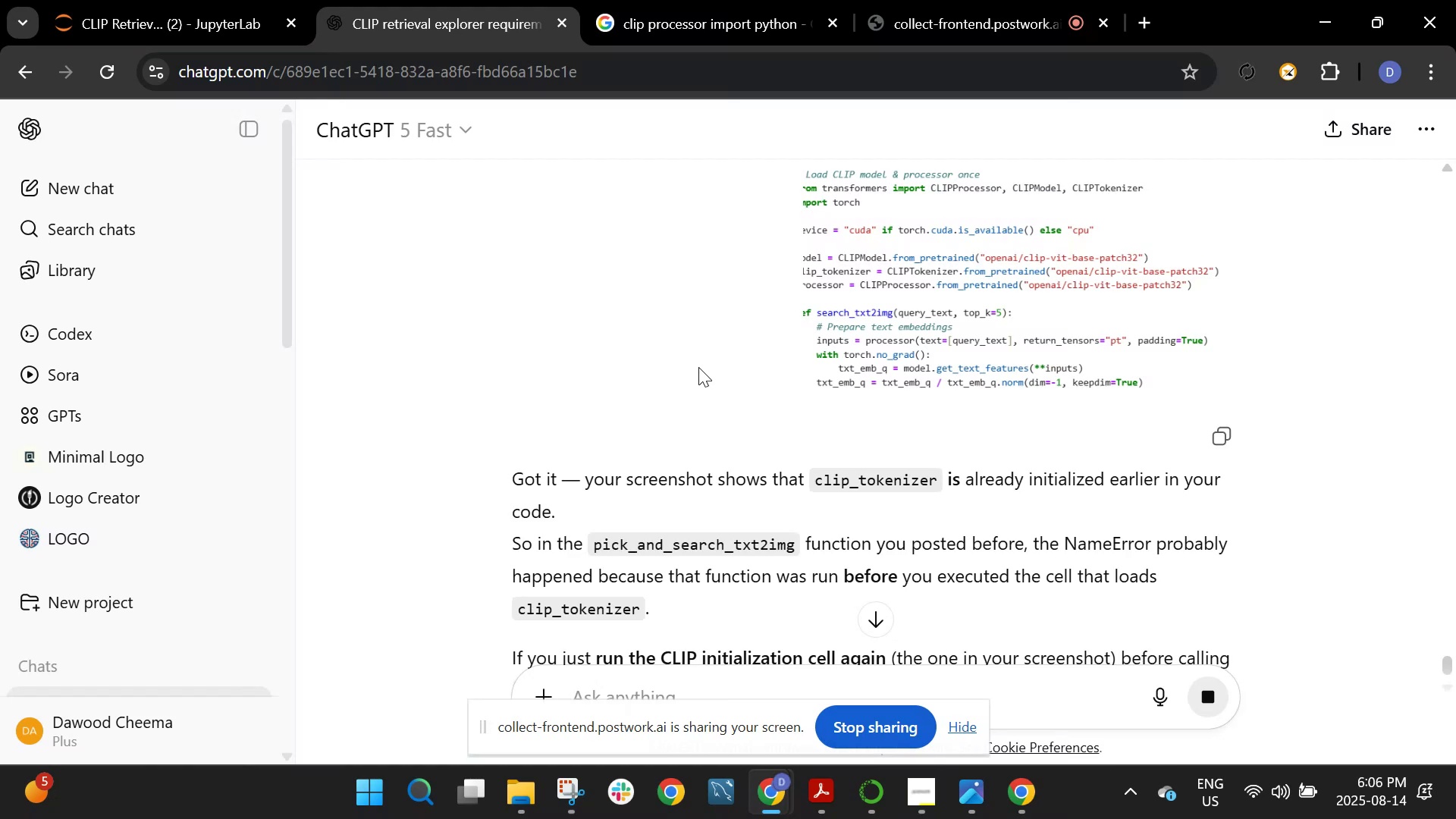 
wait(6.98)
 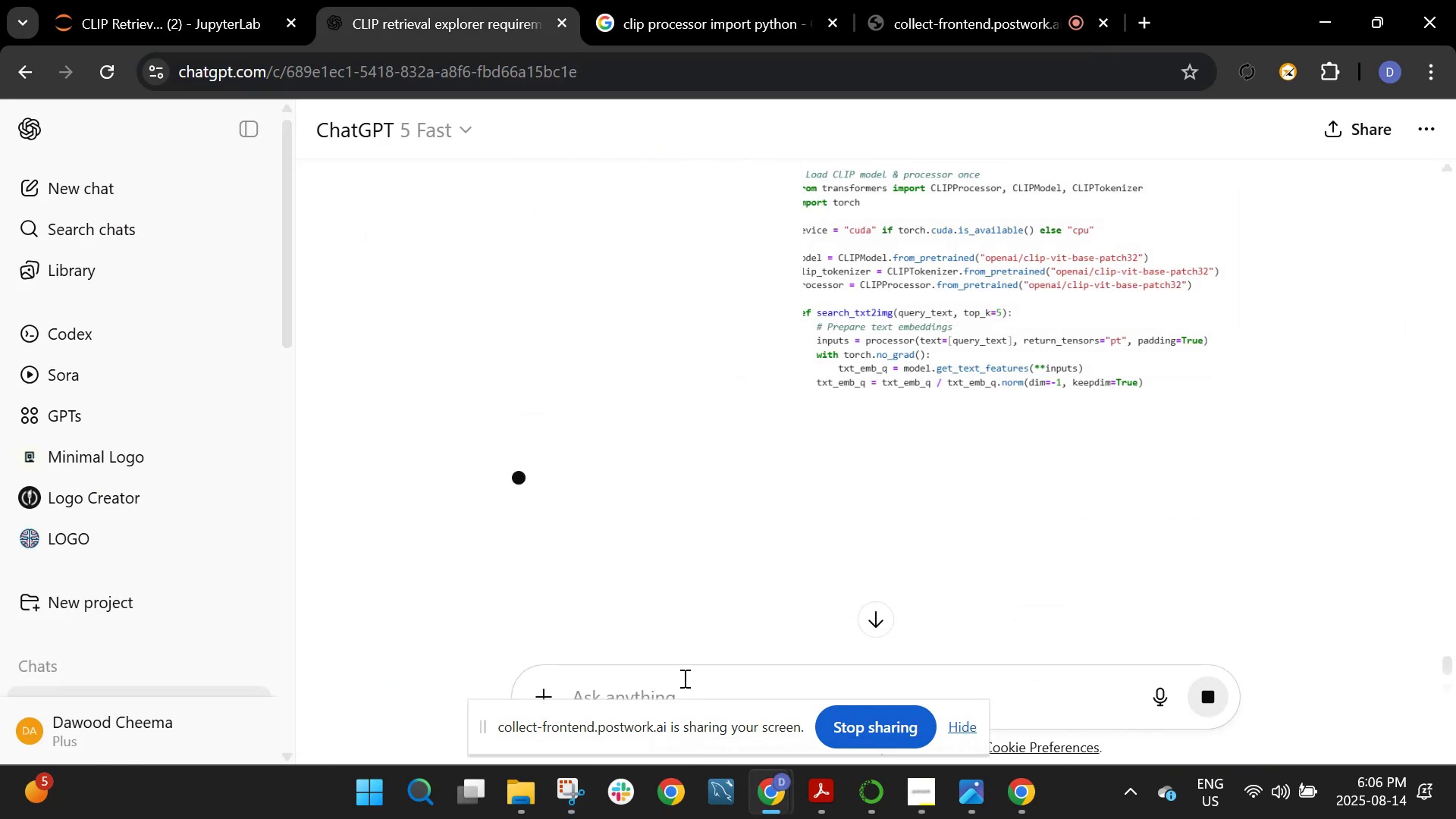 
scroll: coordinate [698, 367], scroll_direction: down, amount: 2.0
 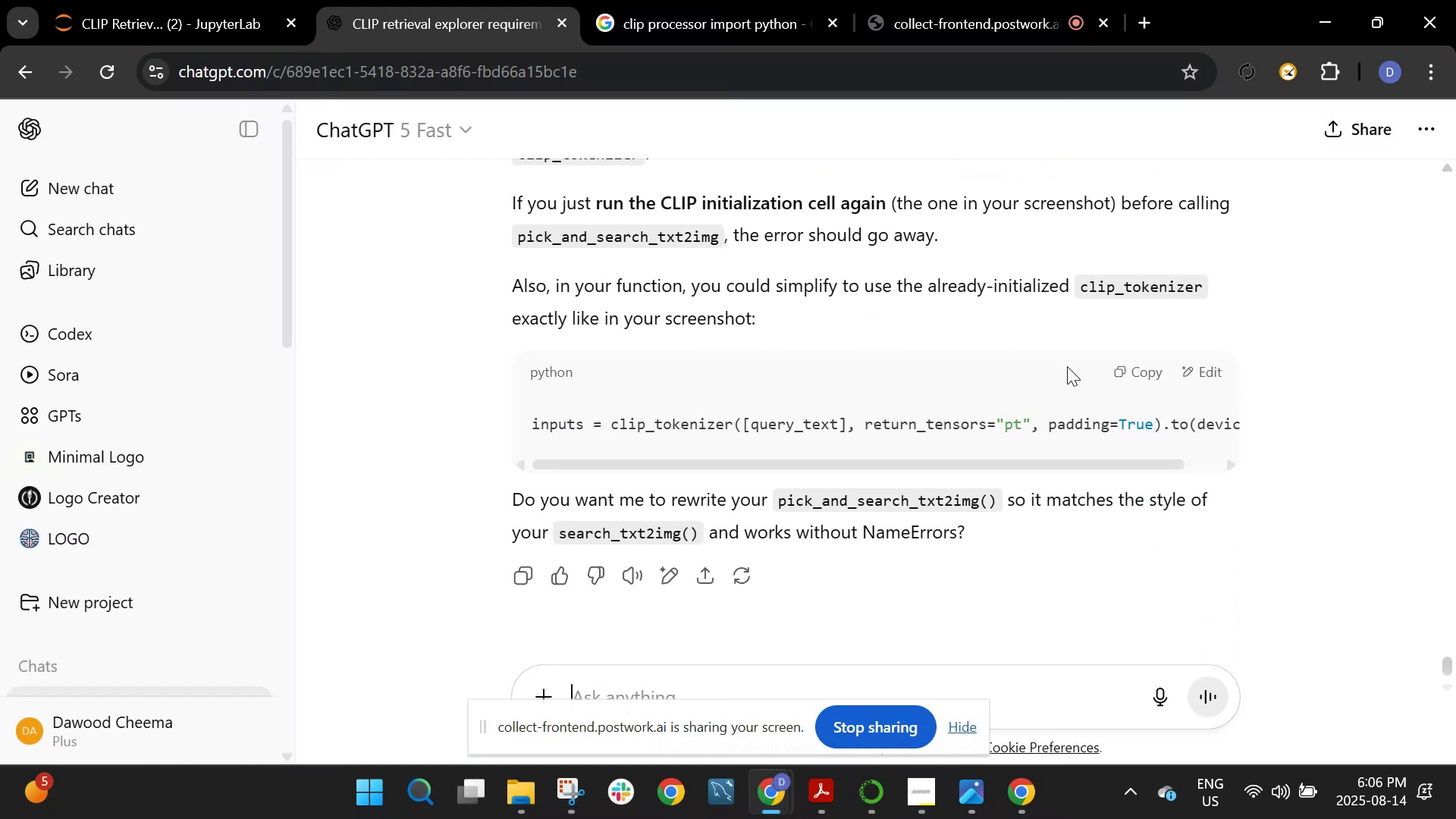 
left_click([1156, 366])
 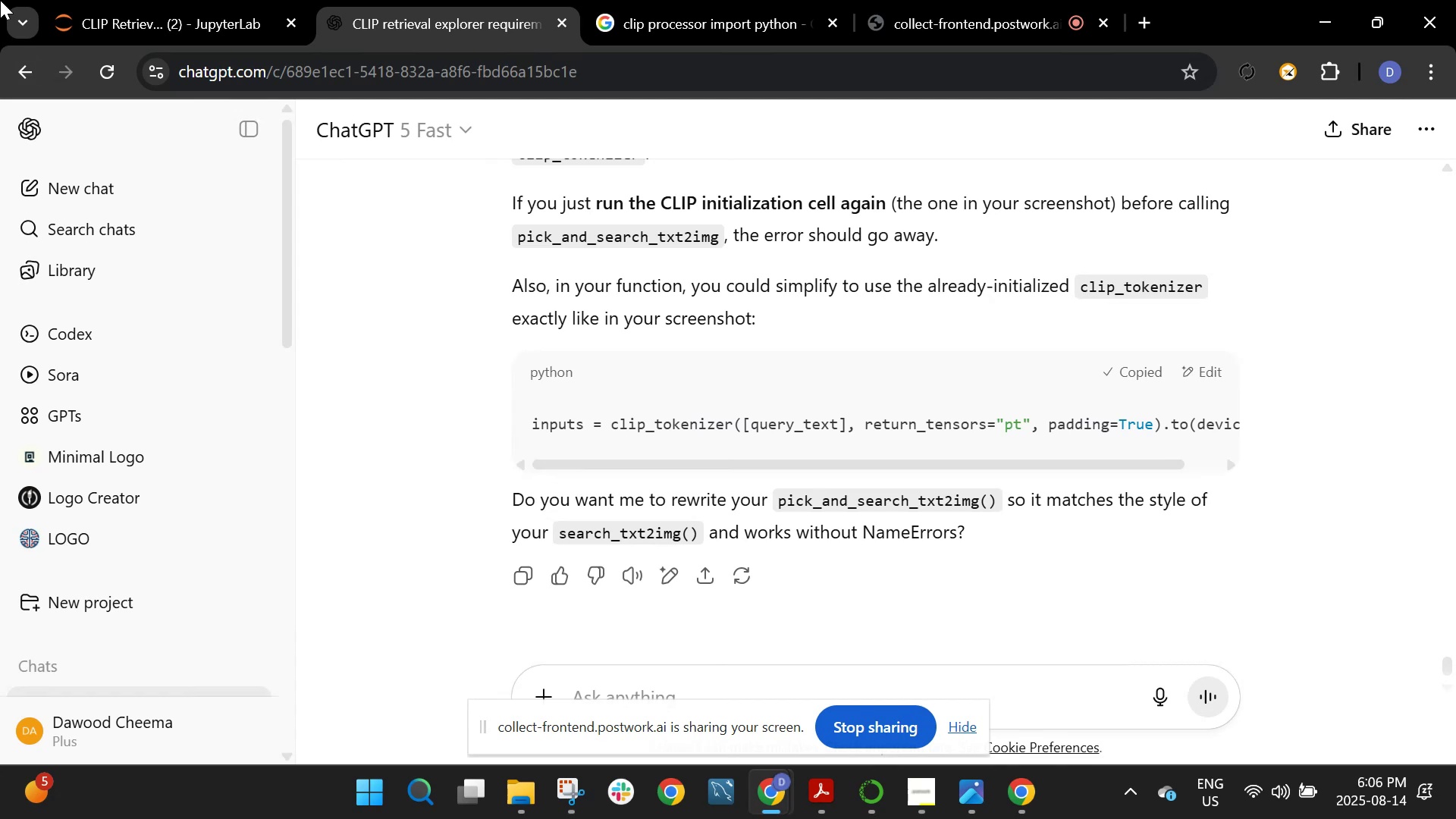 
left_click([158, 1])
 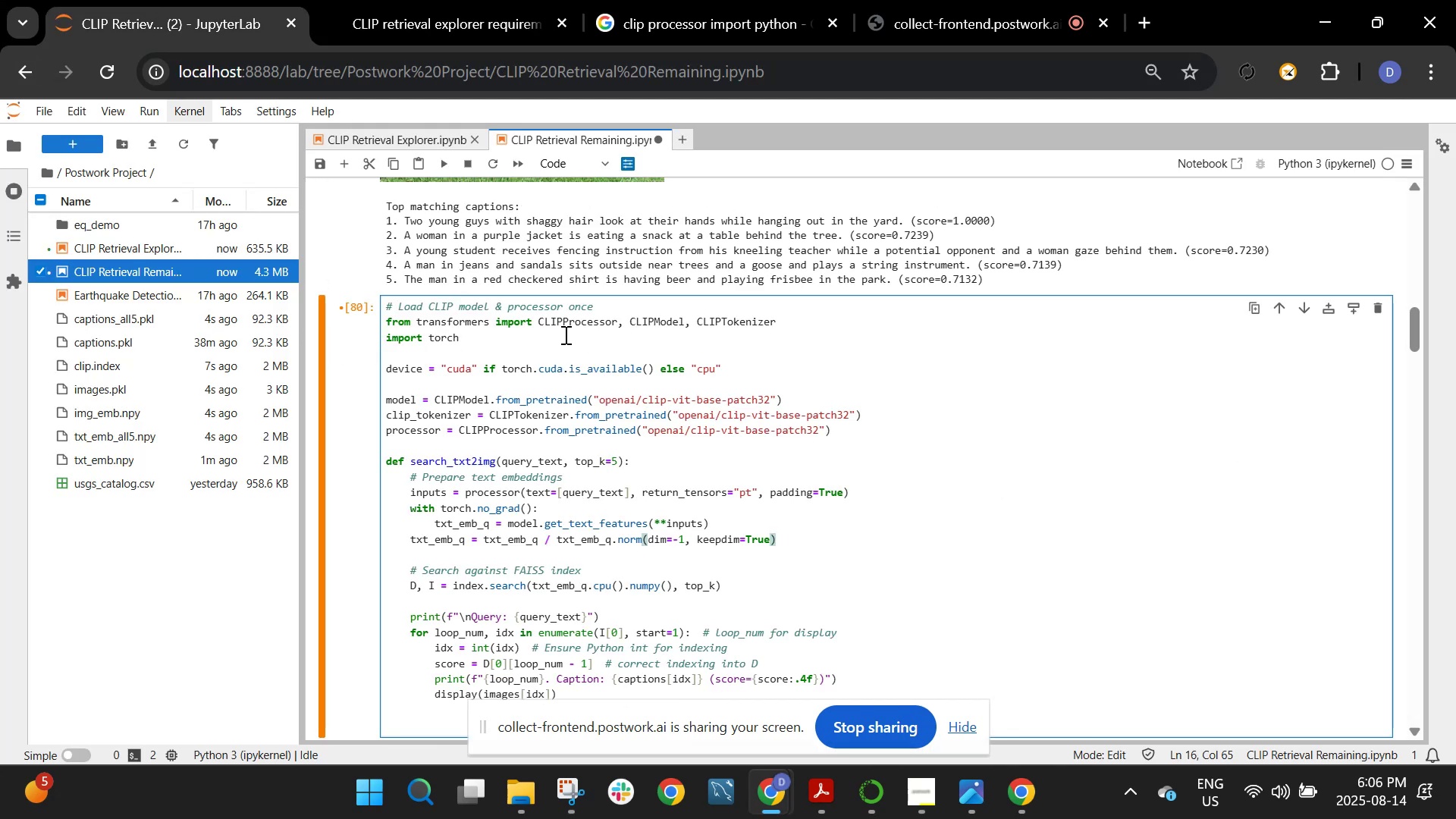 
wait(5.61)
 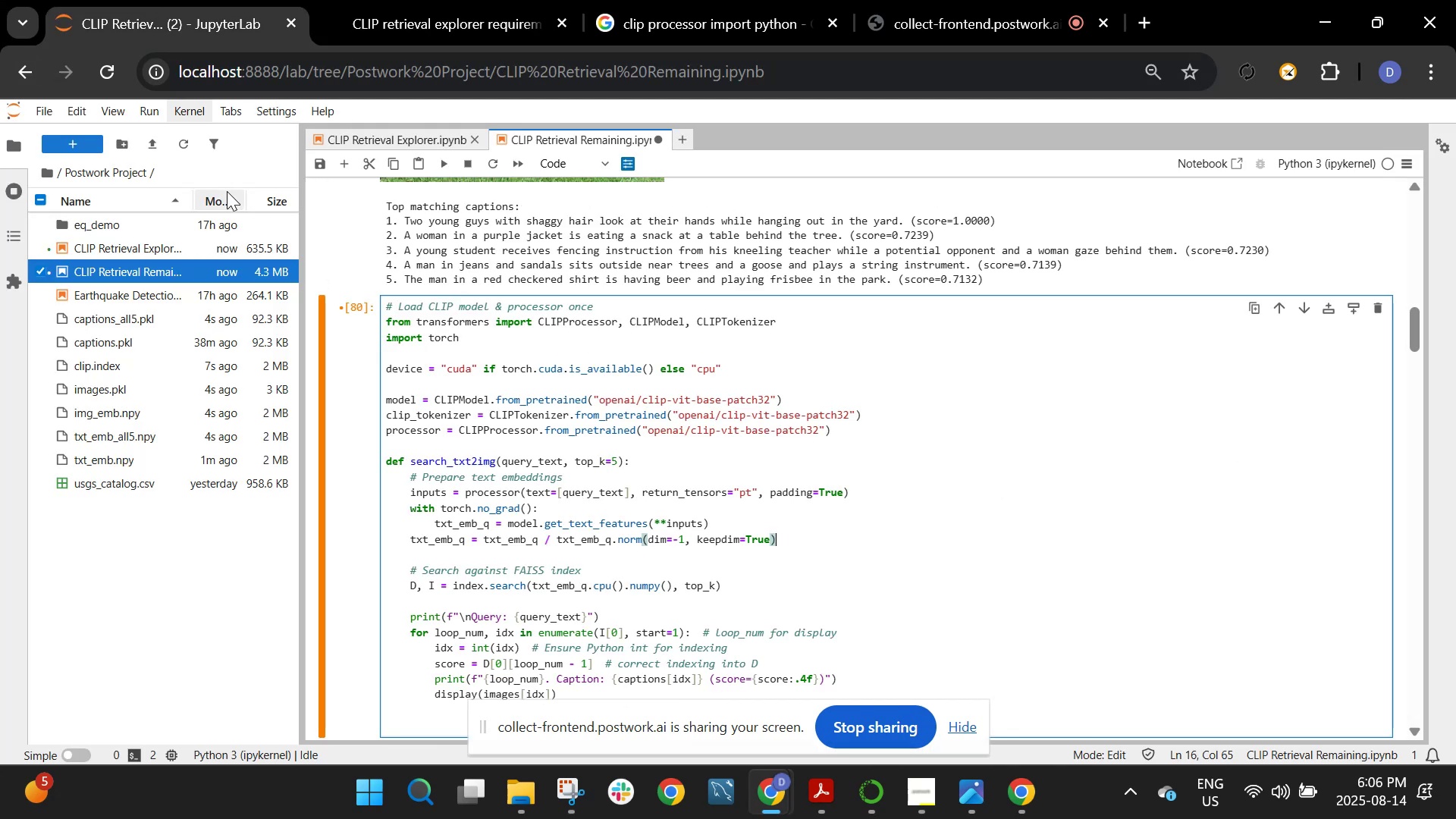 
key(Shift+Enter)
 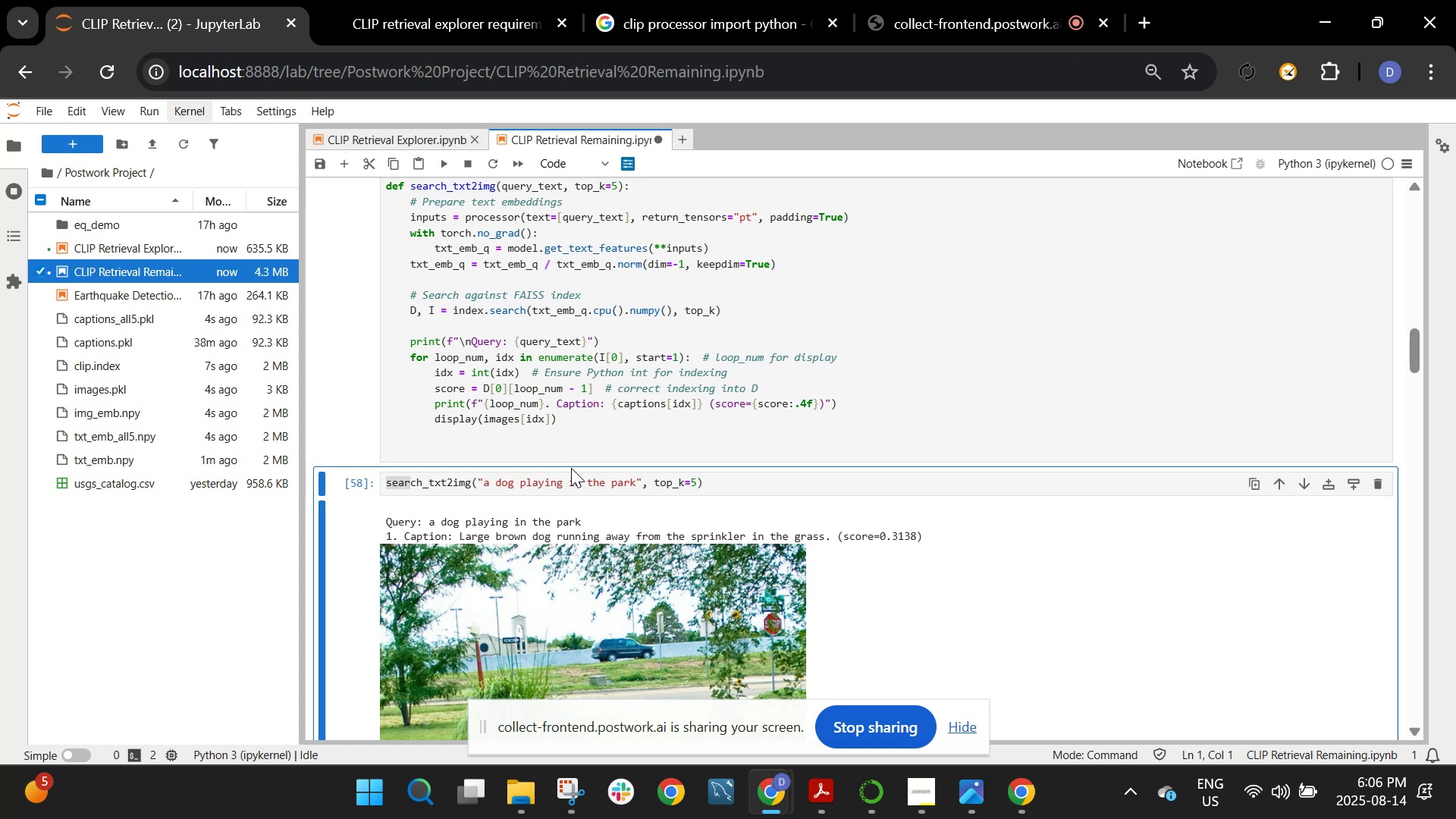 
wait(5.39)
 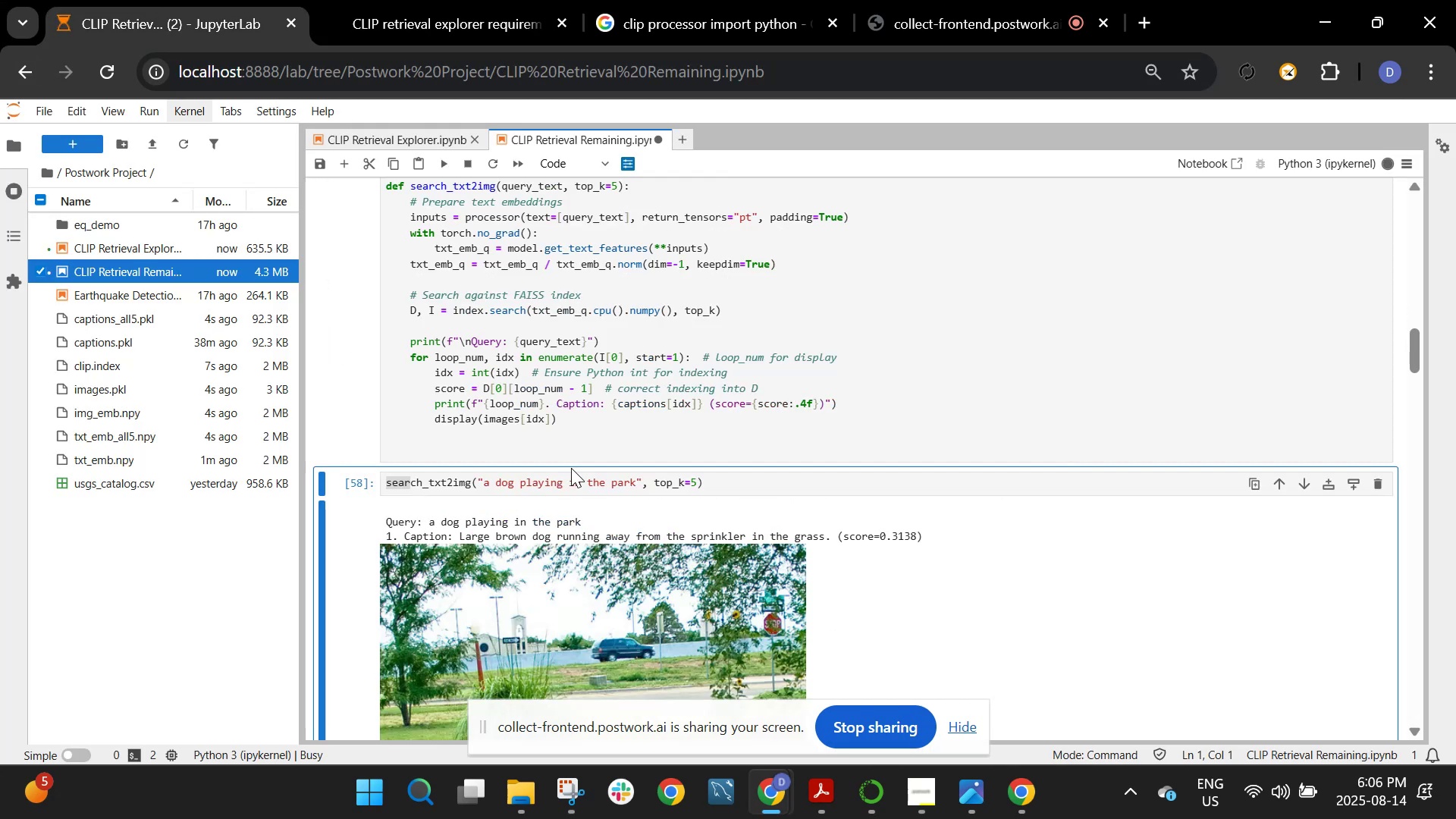 
key(Shift+ShiftRight)
 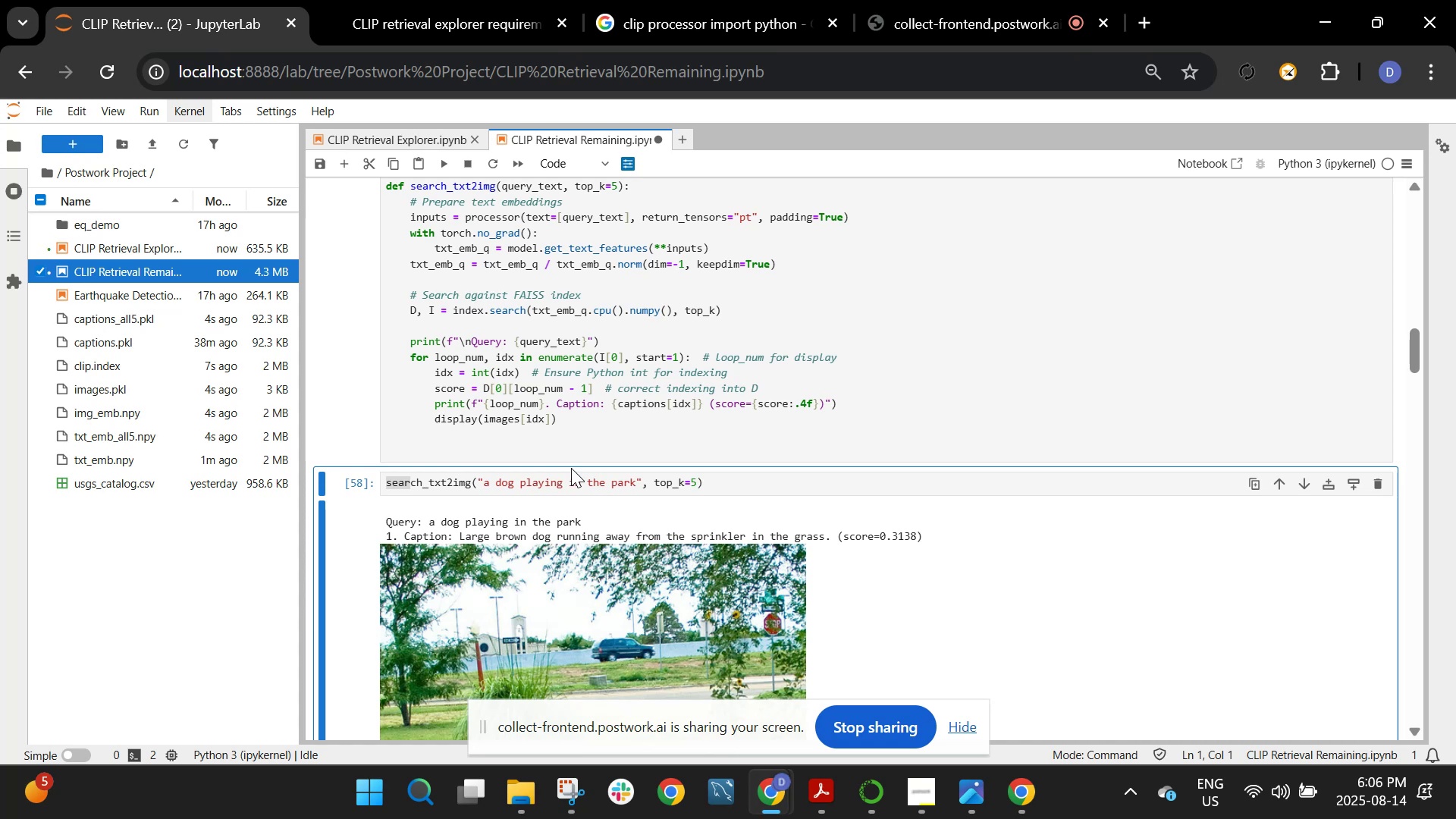 
key(Shift+Enter)
 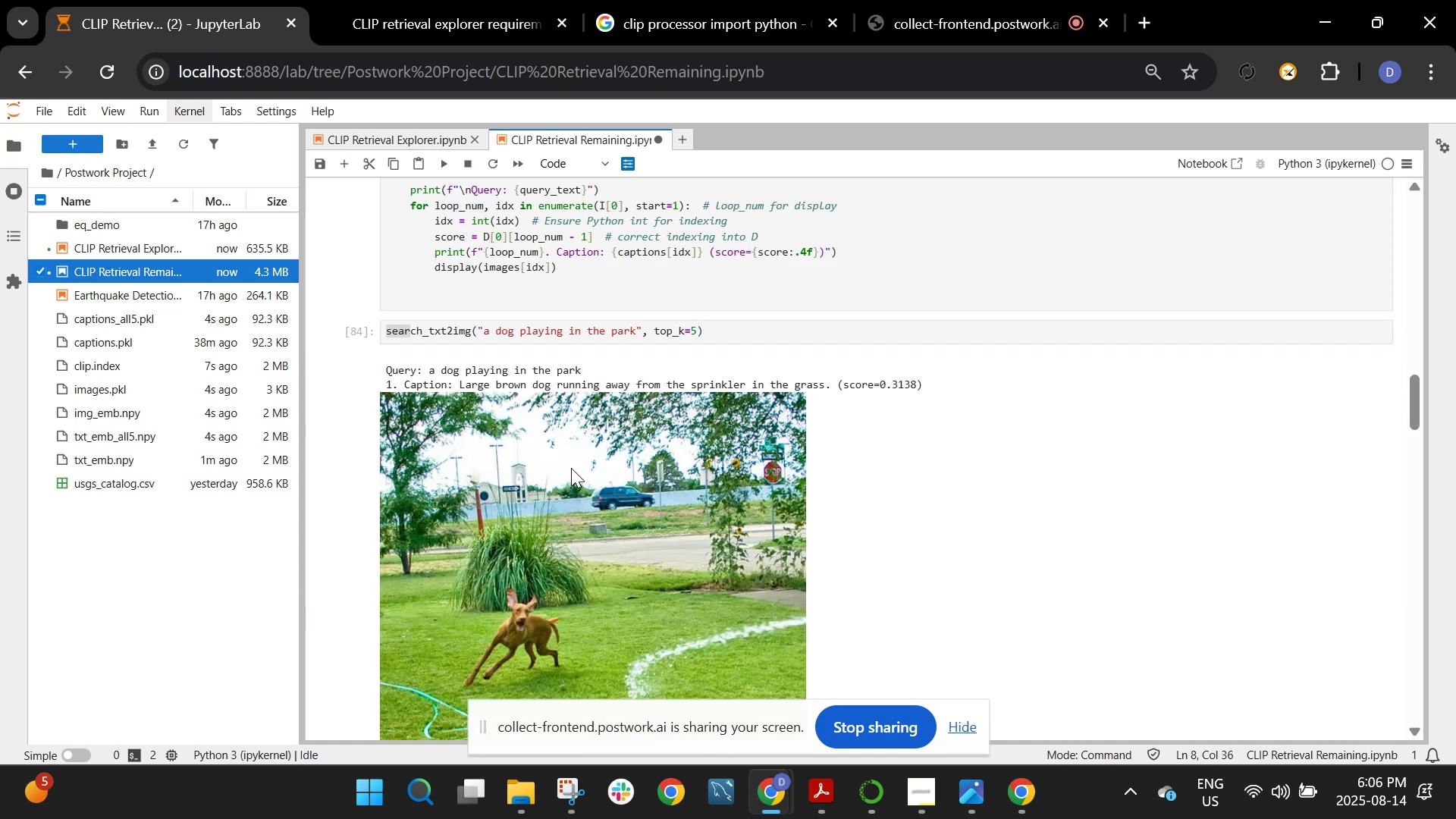 
scroll: coordinate [568, 503], scroll_direction: down, amount: 17.0
 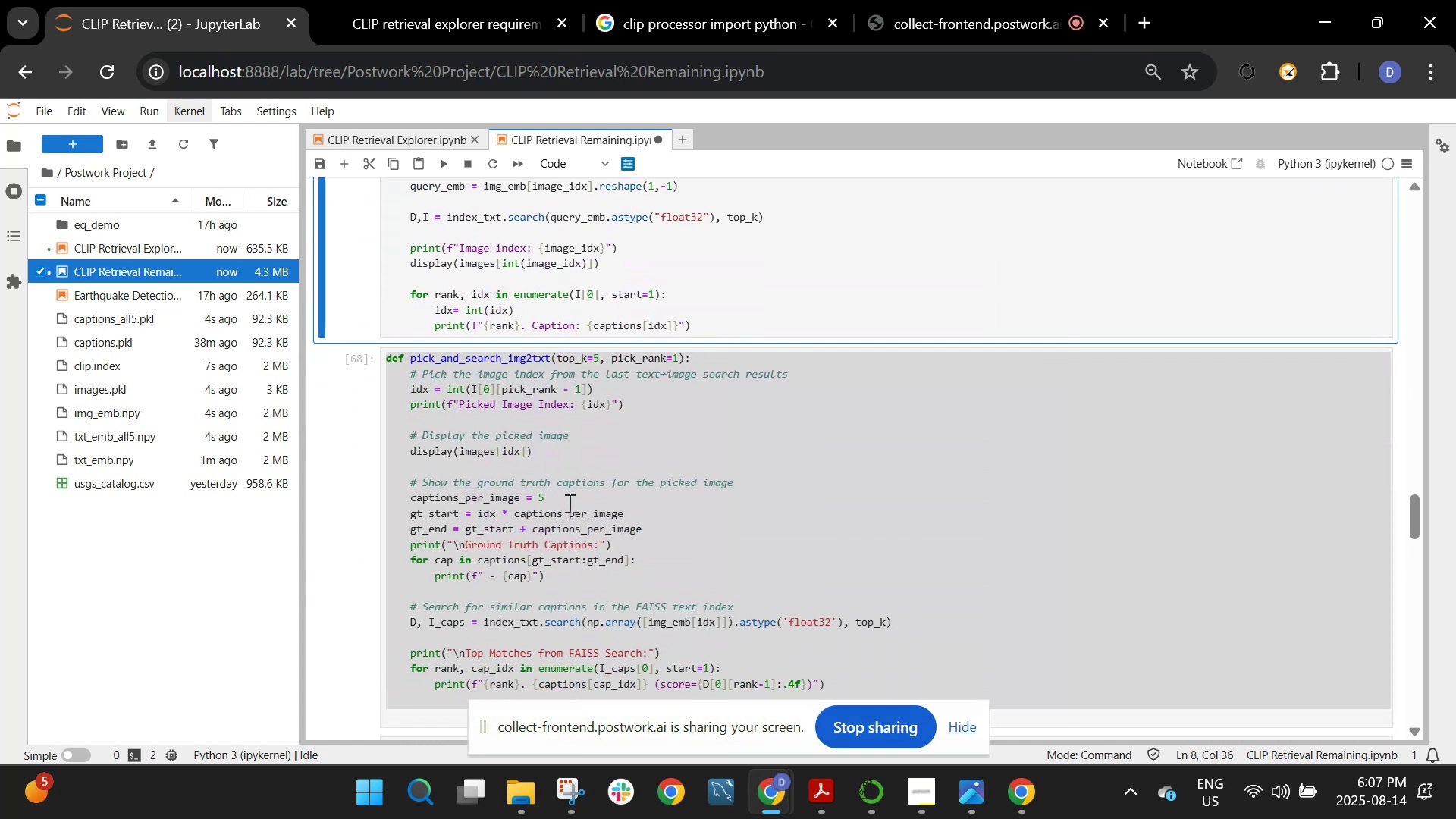 
key(Shift+ShiftRight)
 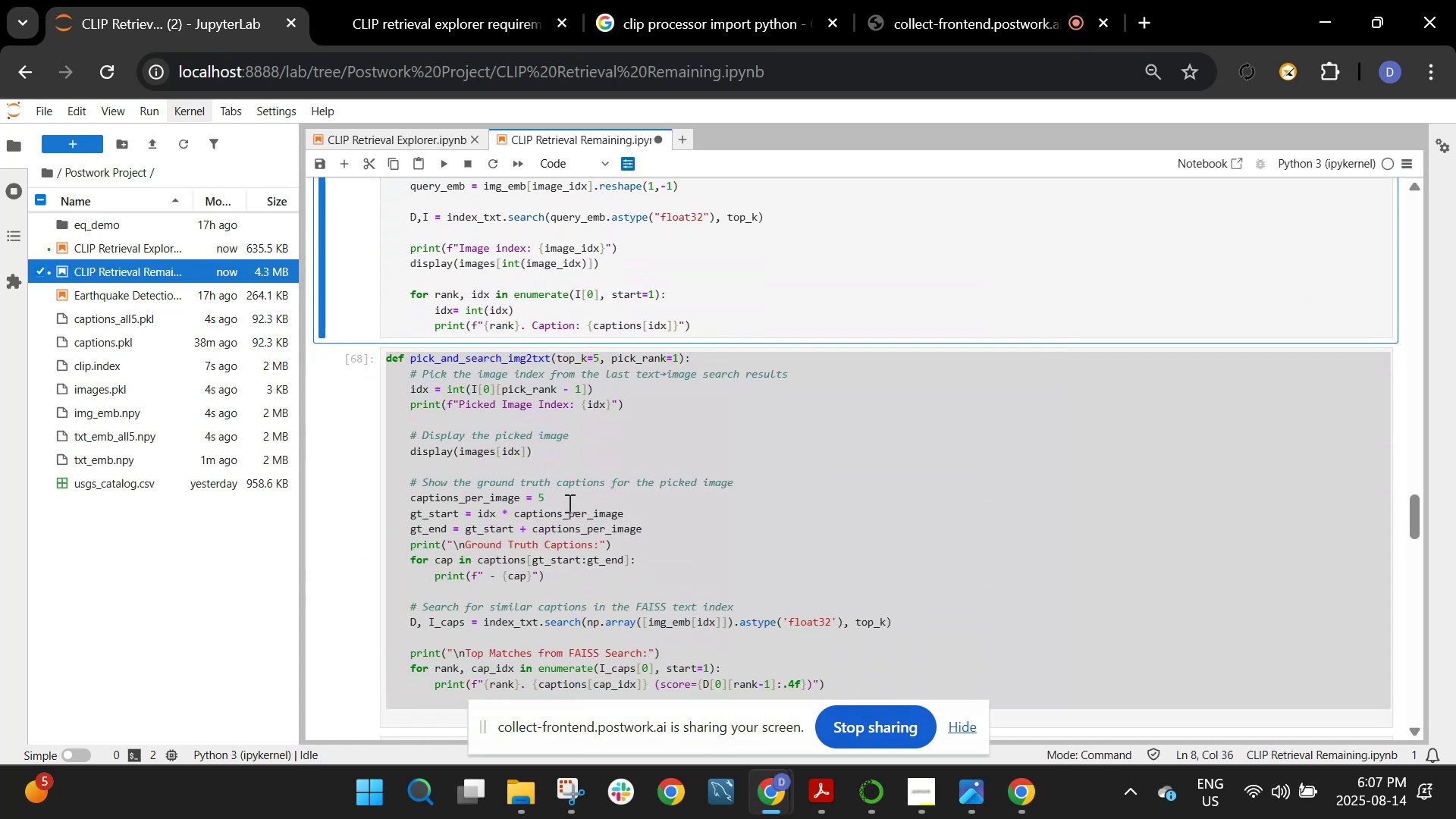 
key(Shift+Enter)
 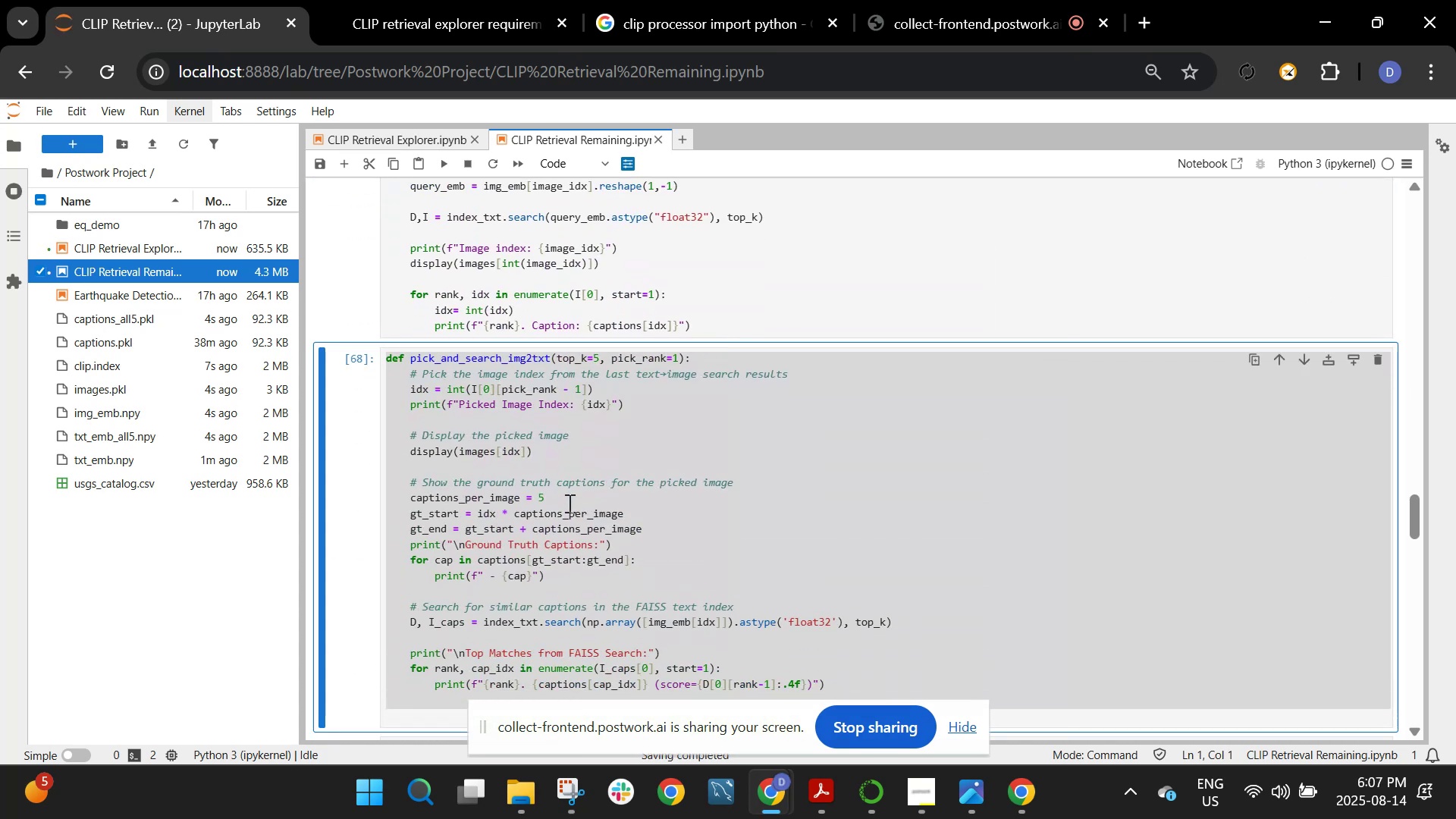 
key(Shift+Enter)
 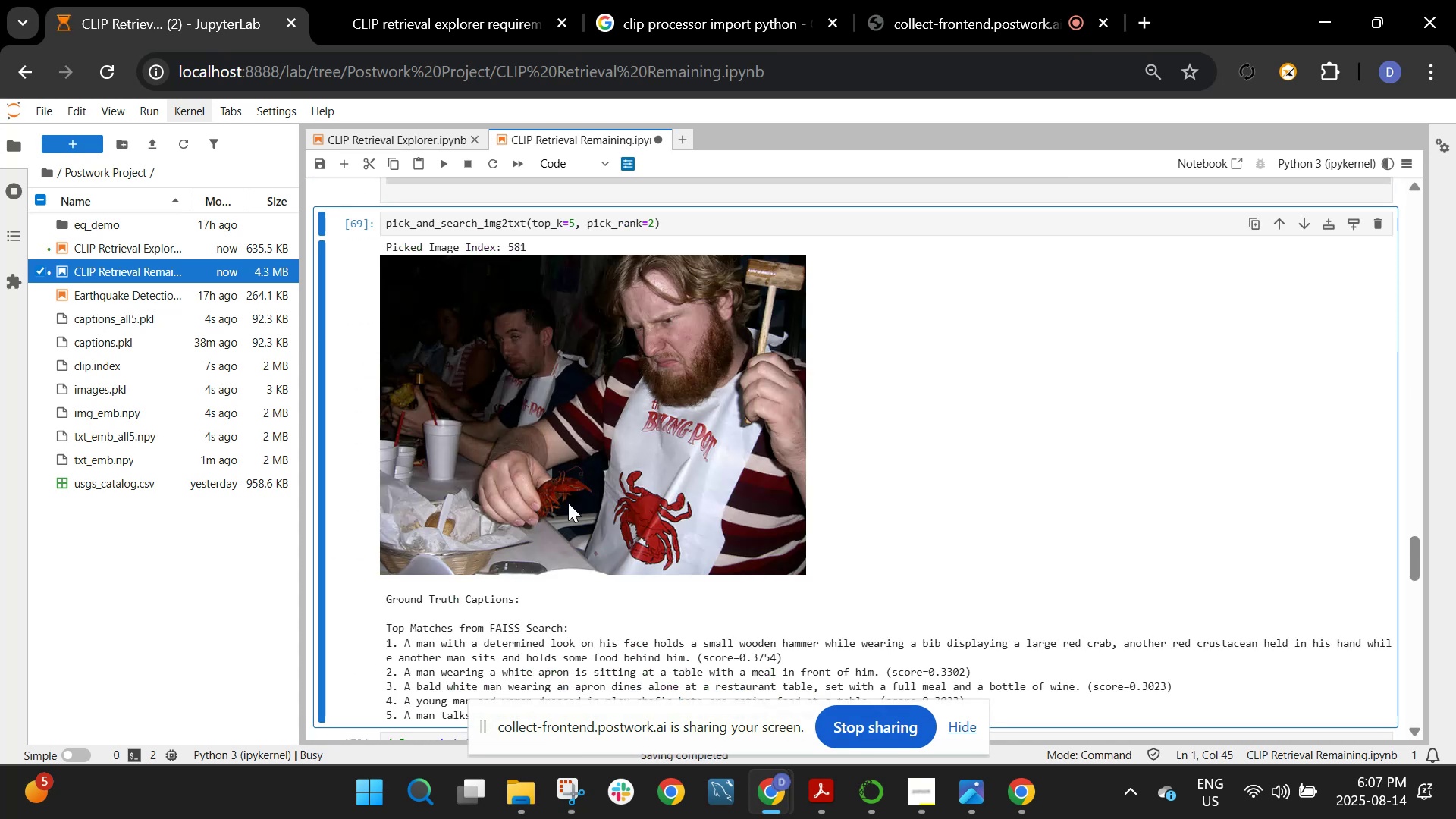 
key(Shift+Enter)
 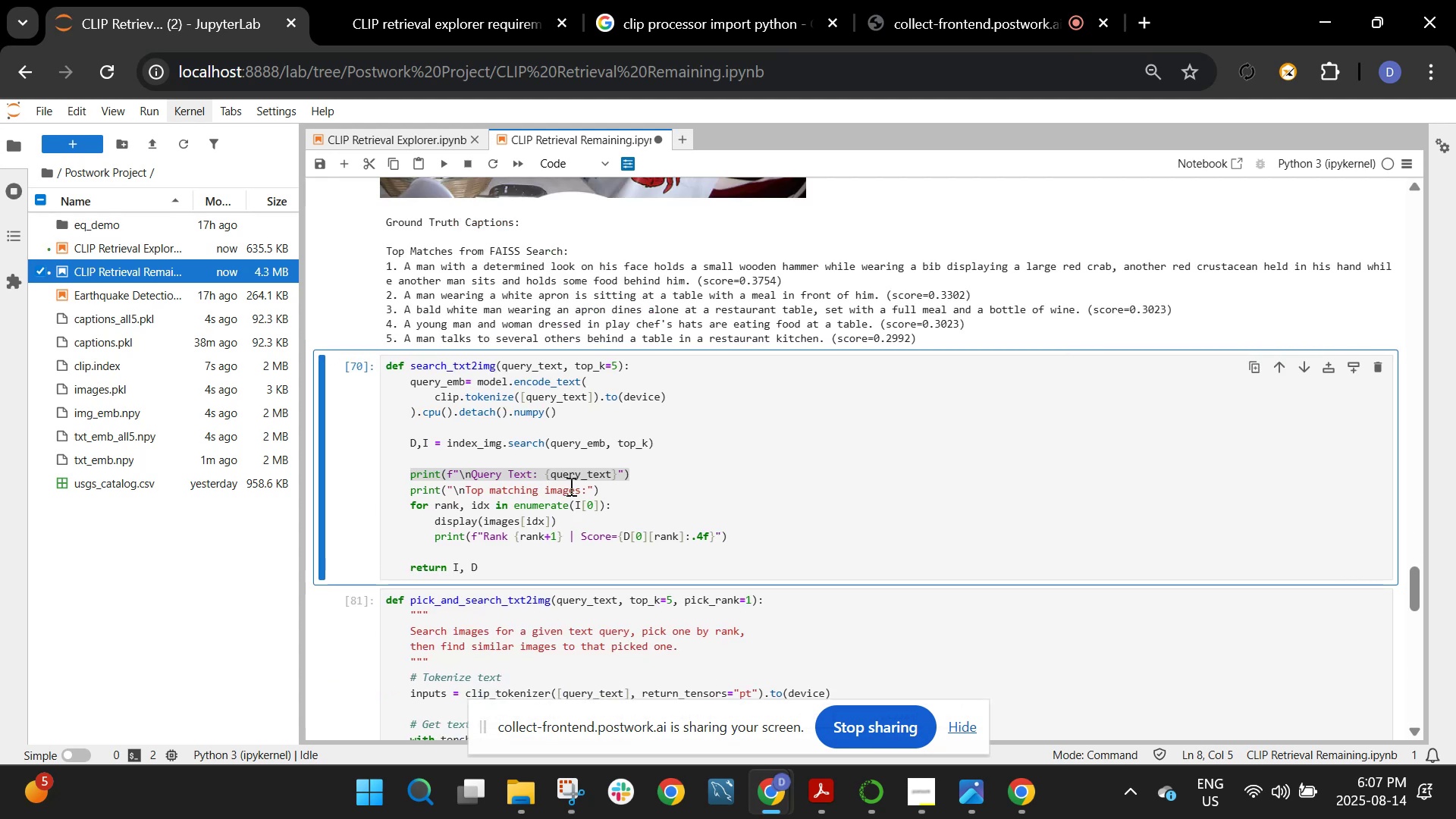 
scroll: coordinate [570, 486], scroll_direction: down, amount: 1.0
 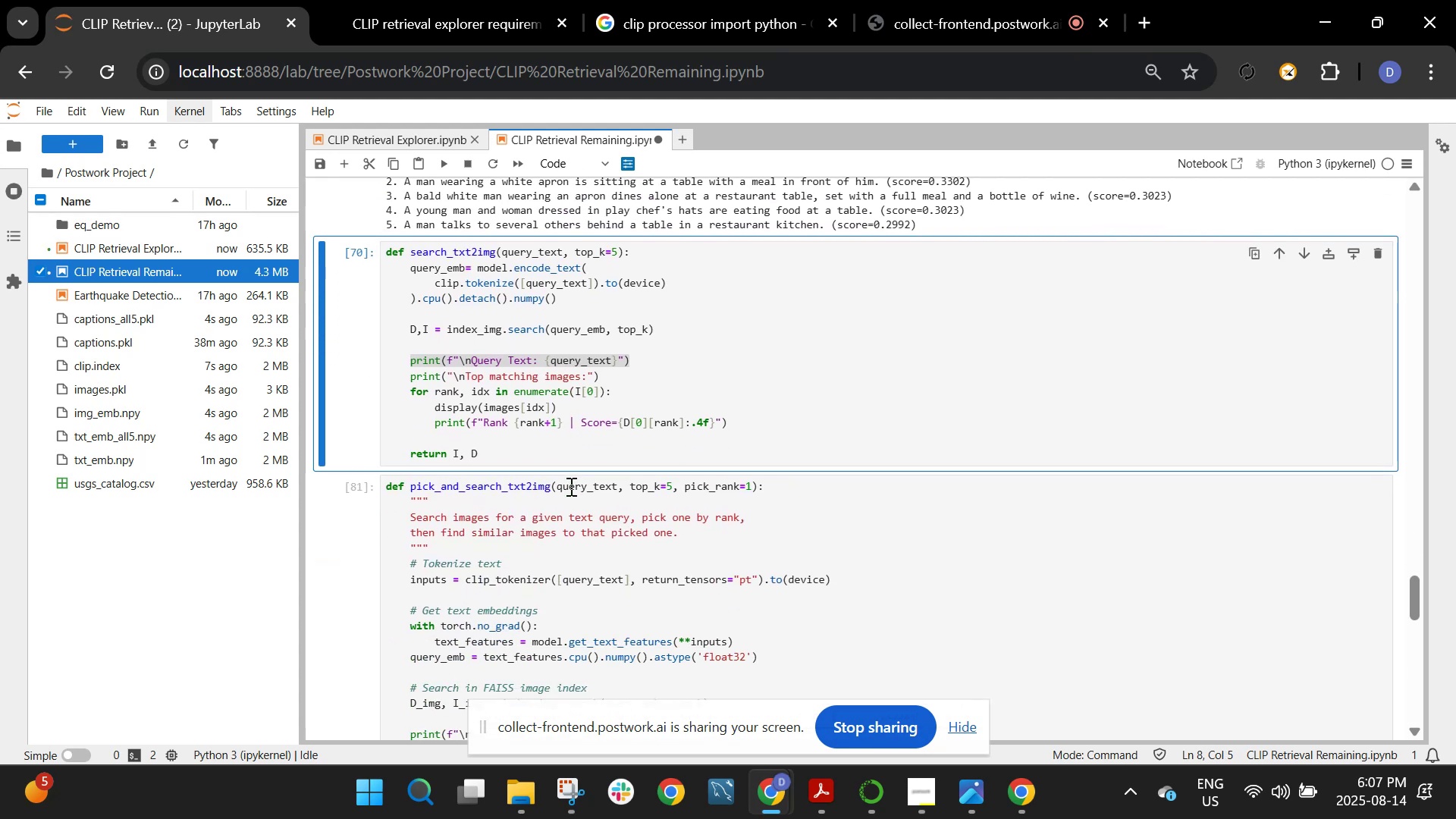 
key(Shift+ShiftRight)
 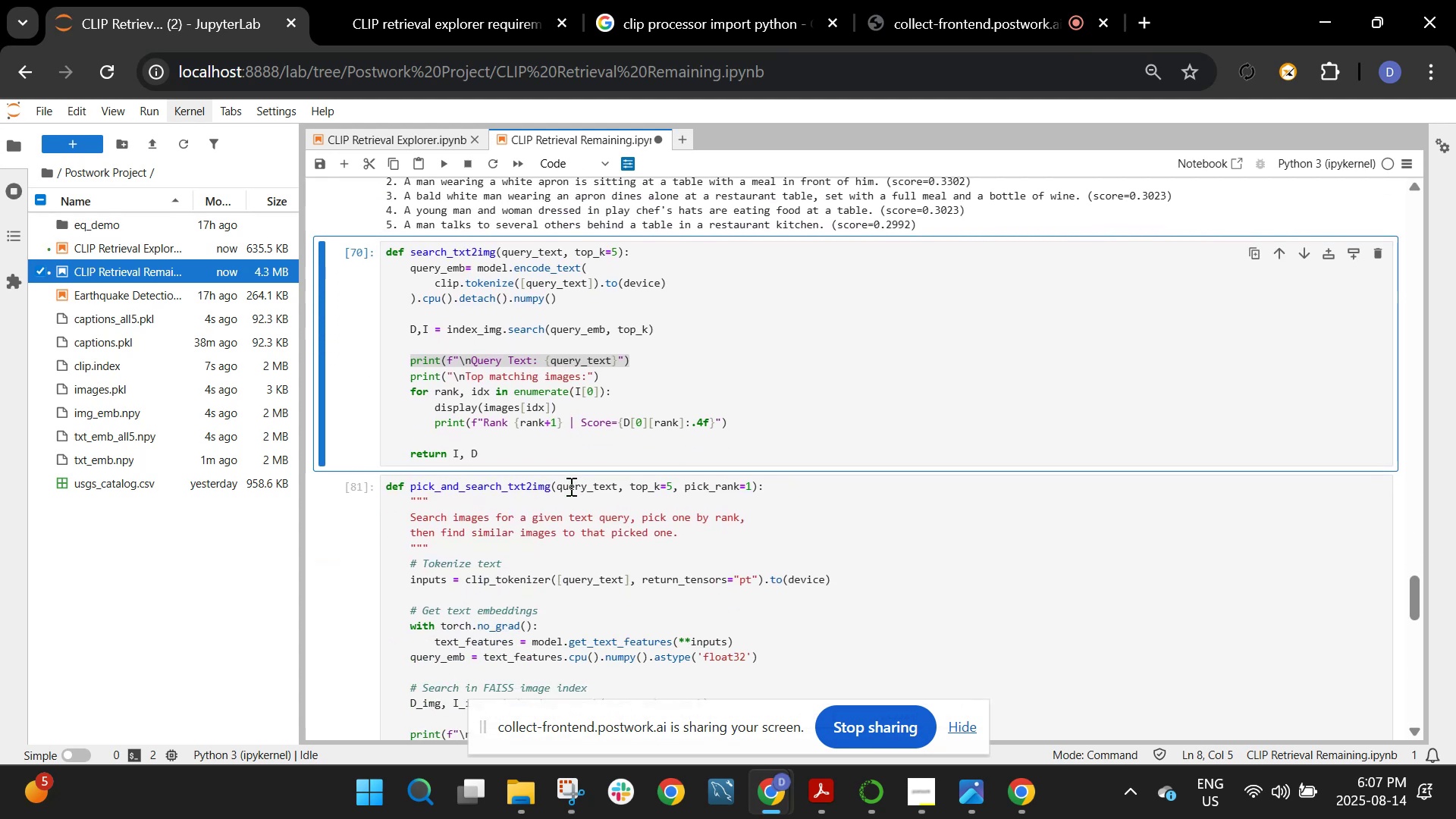 
key(Shift+Enter)
 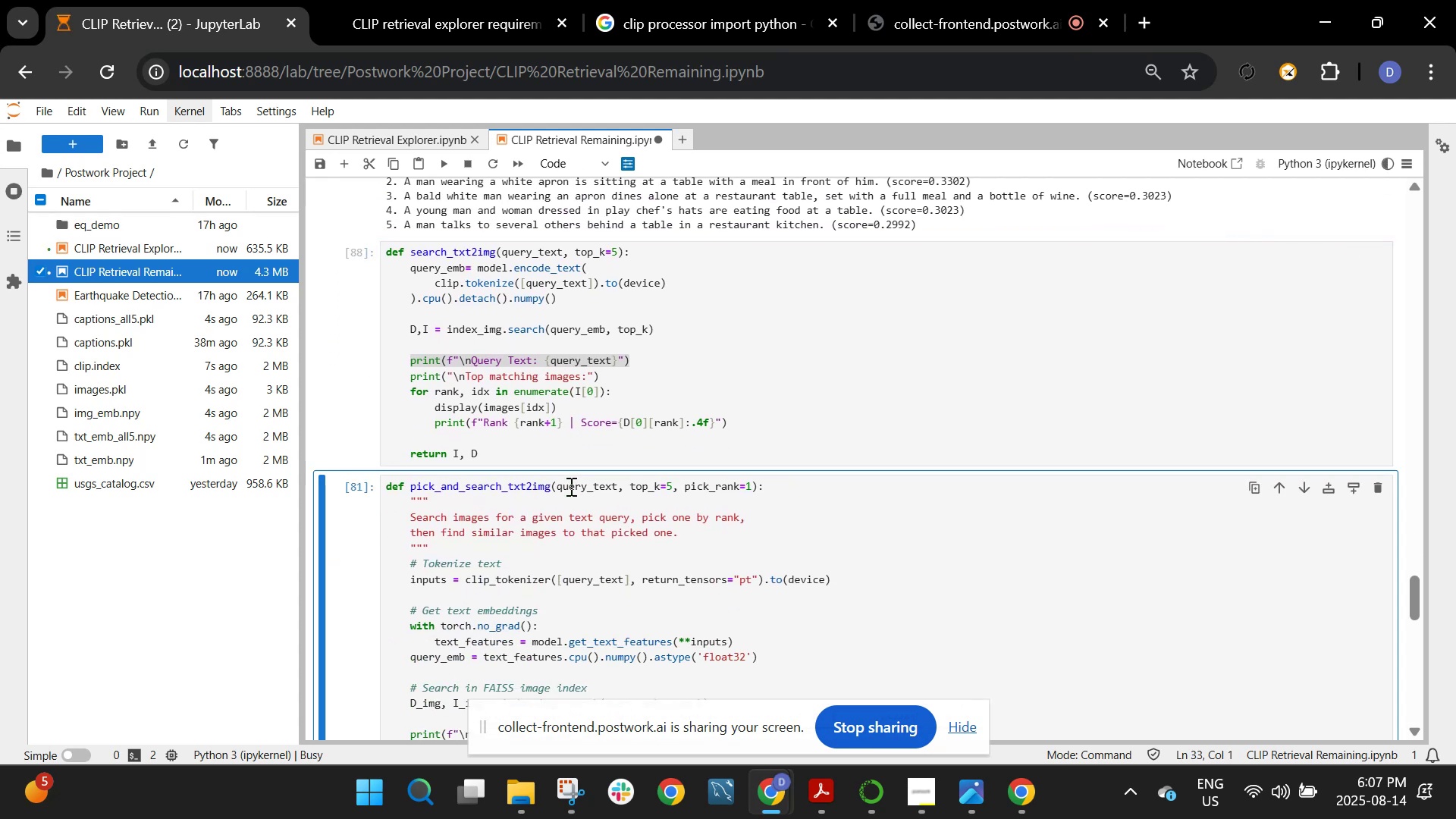 
key(Shift+Enter)
 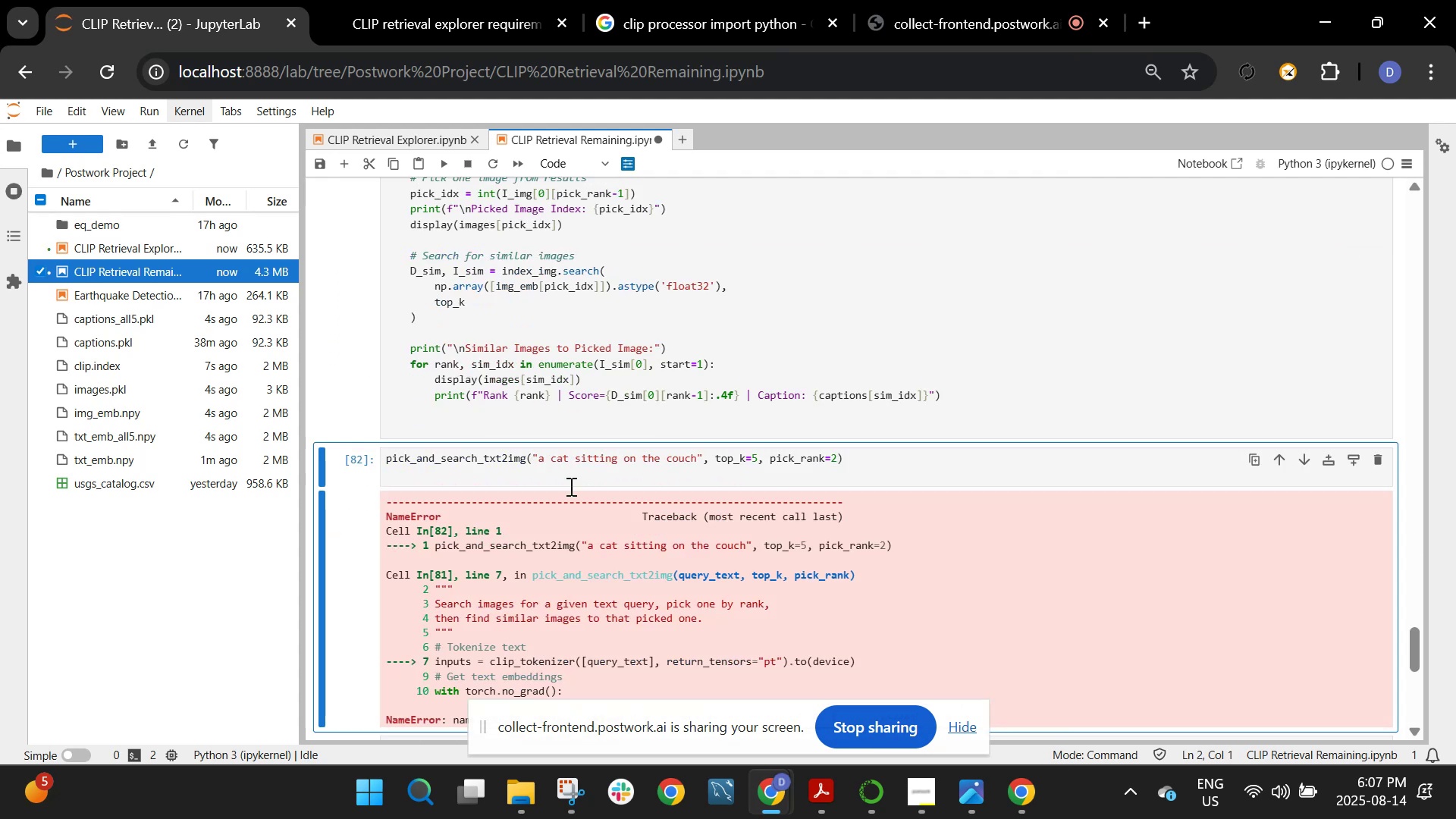 
key(Shift+Enter)
 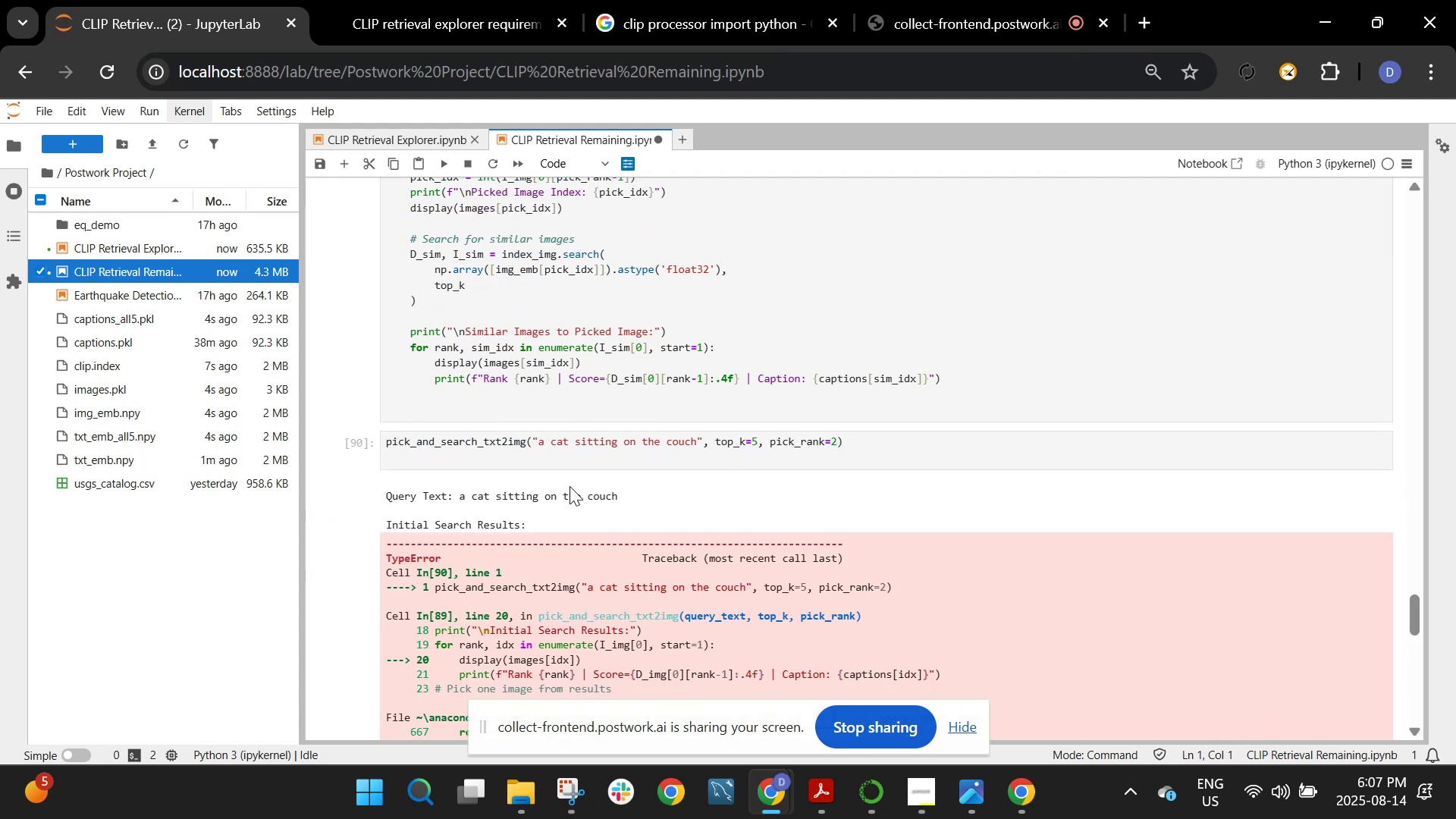 
scroll: coordinate [578, 466], scroll_direction: down, amount: 6.0
 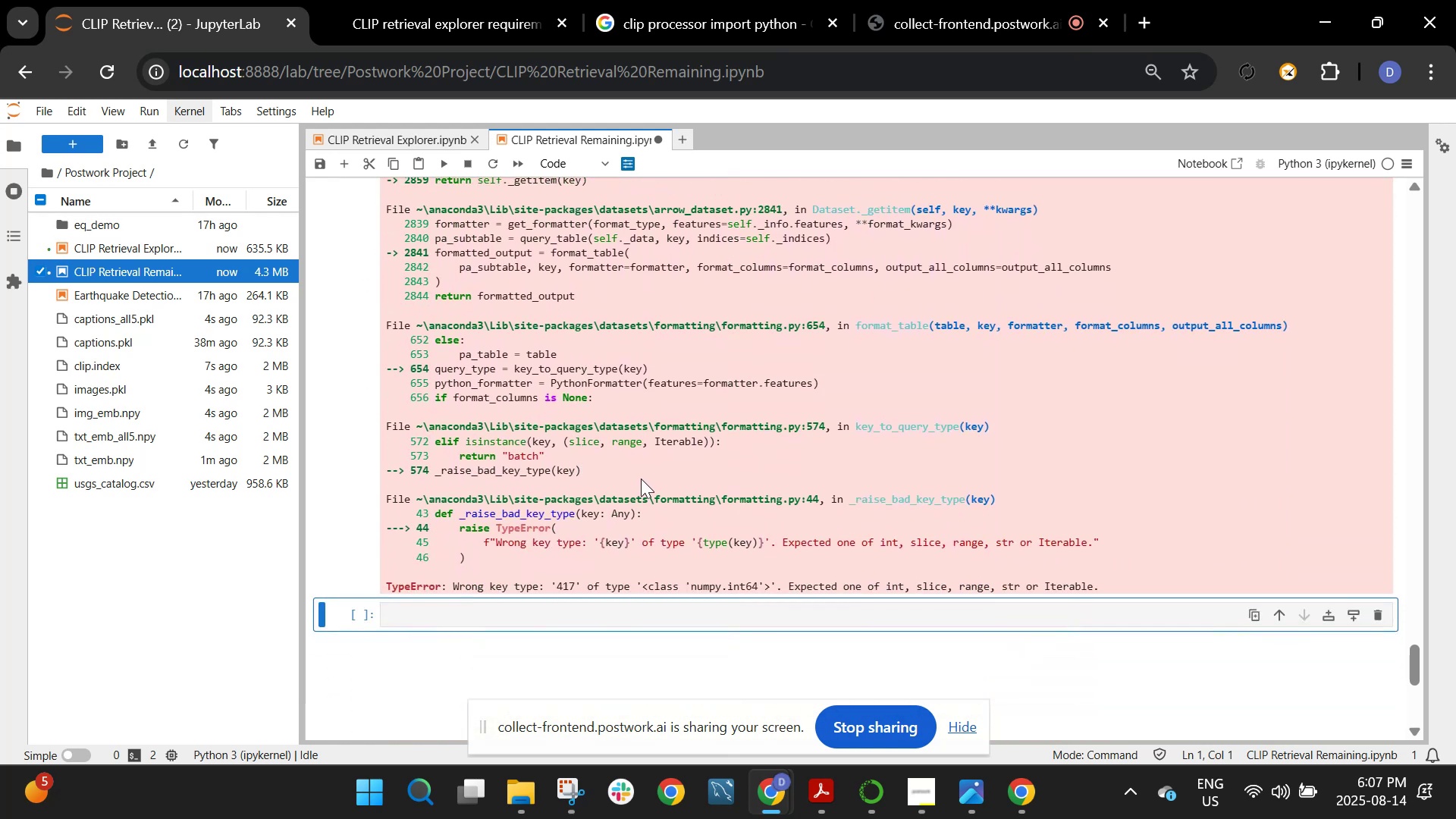 
scroll: coordinate [659, 496], scroll_direction: none, amount: 0.0
 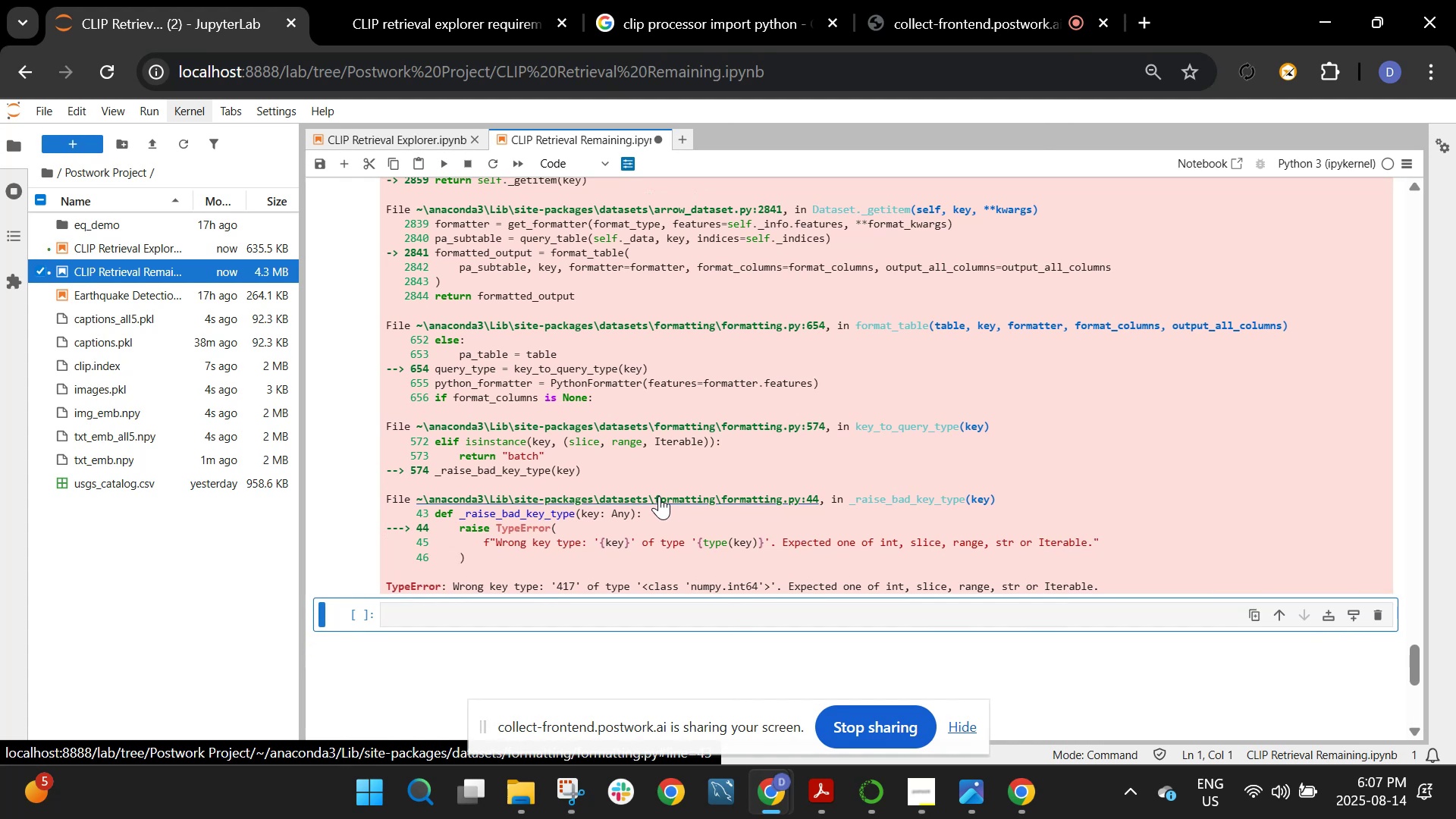 
wait(15.58)
 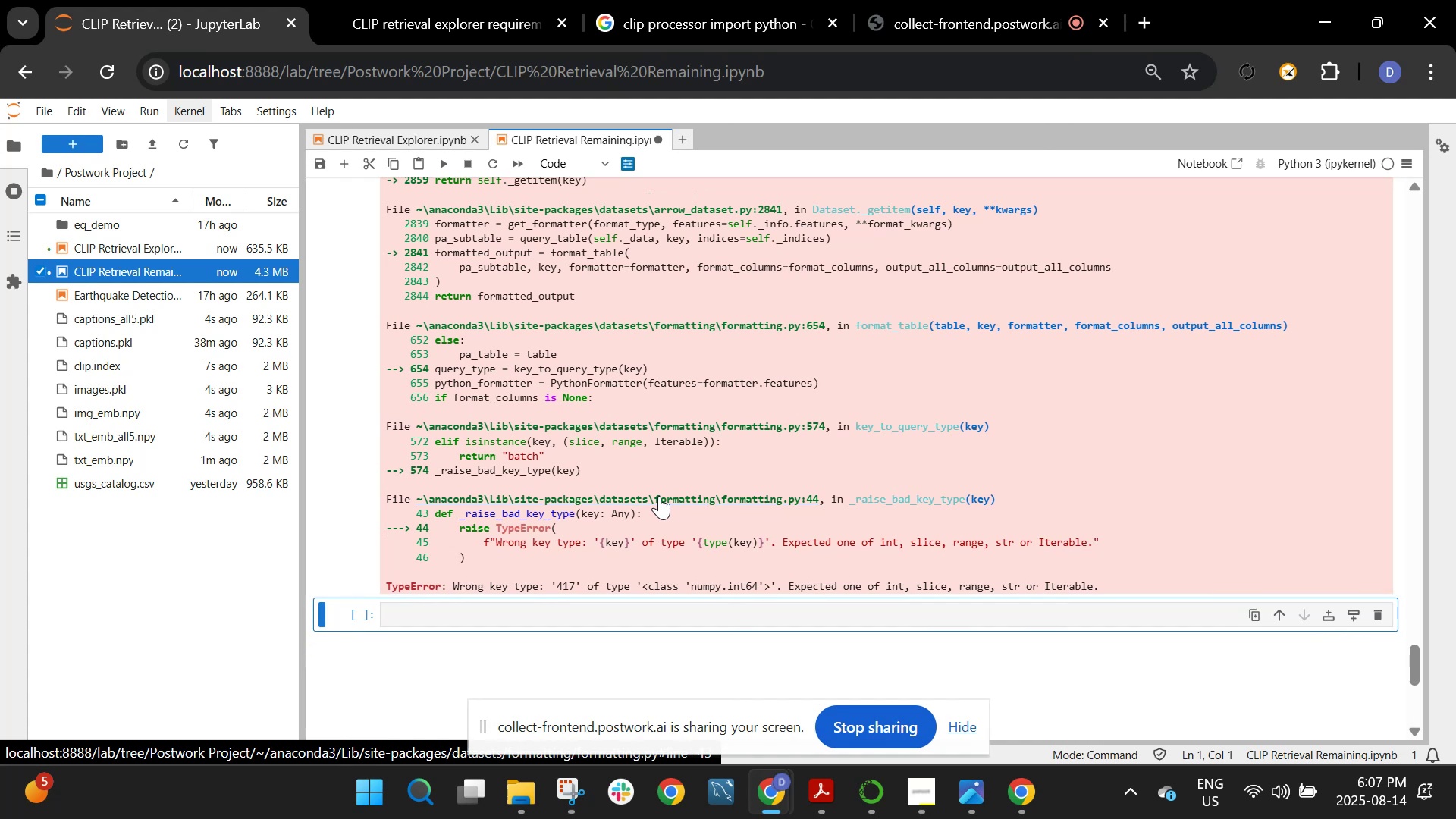 
scroll: coordinate [651, 496], scroll_direction: up, amount: 3.0
 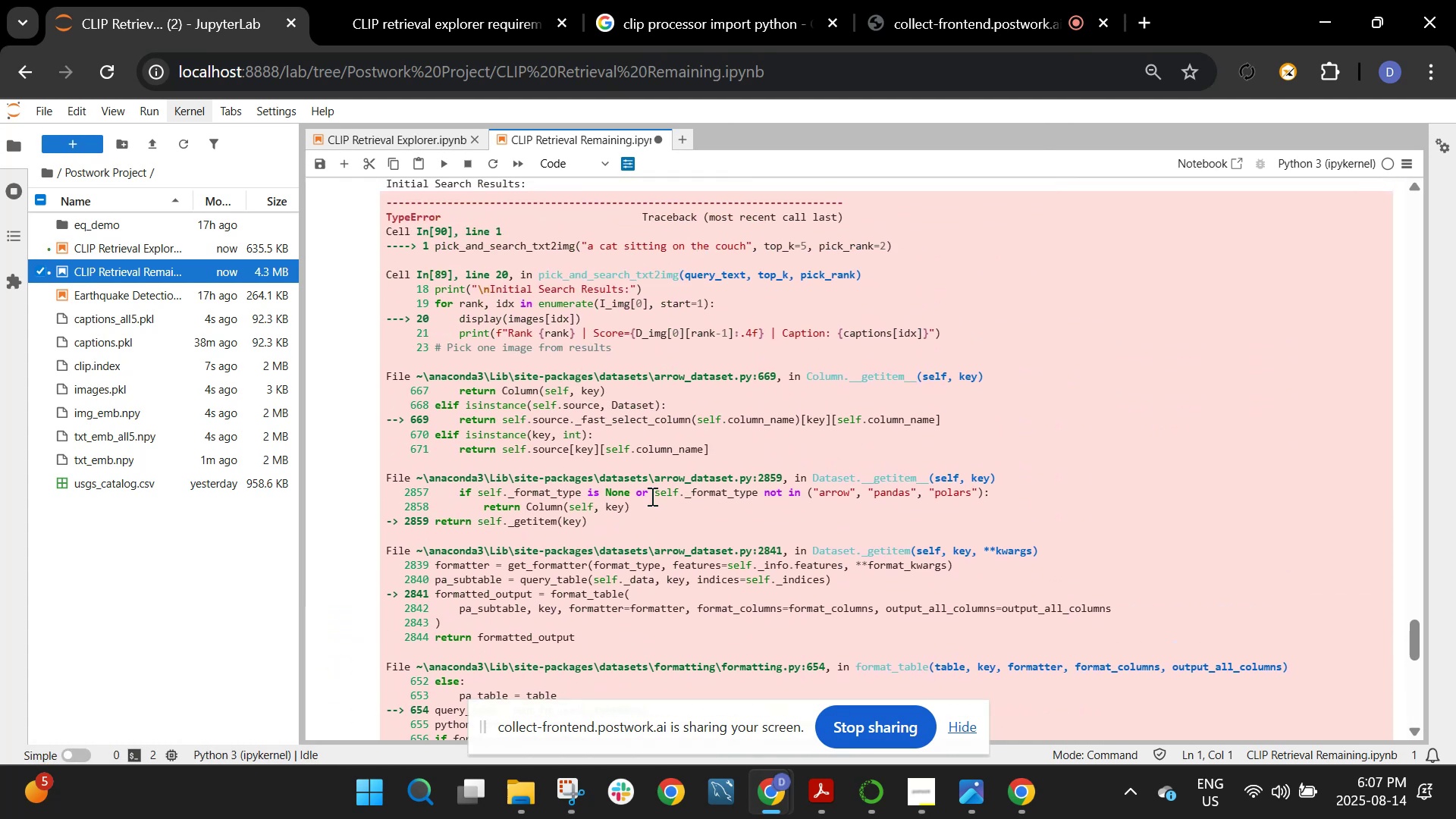 
wait(5.25)
 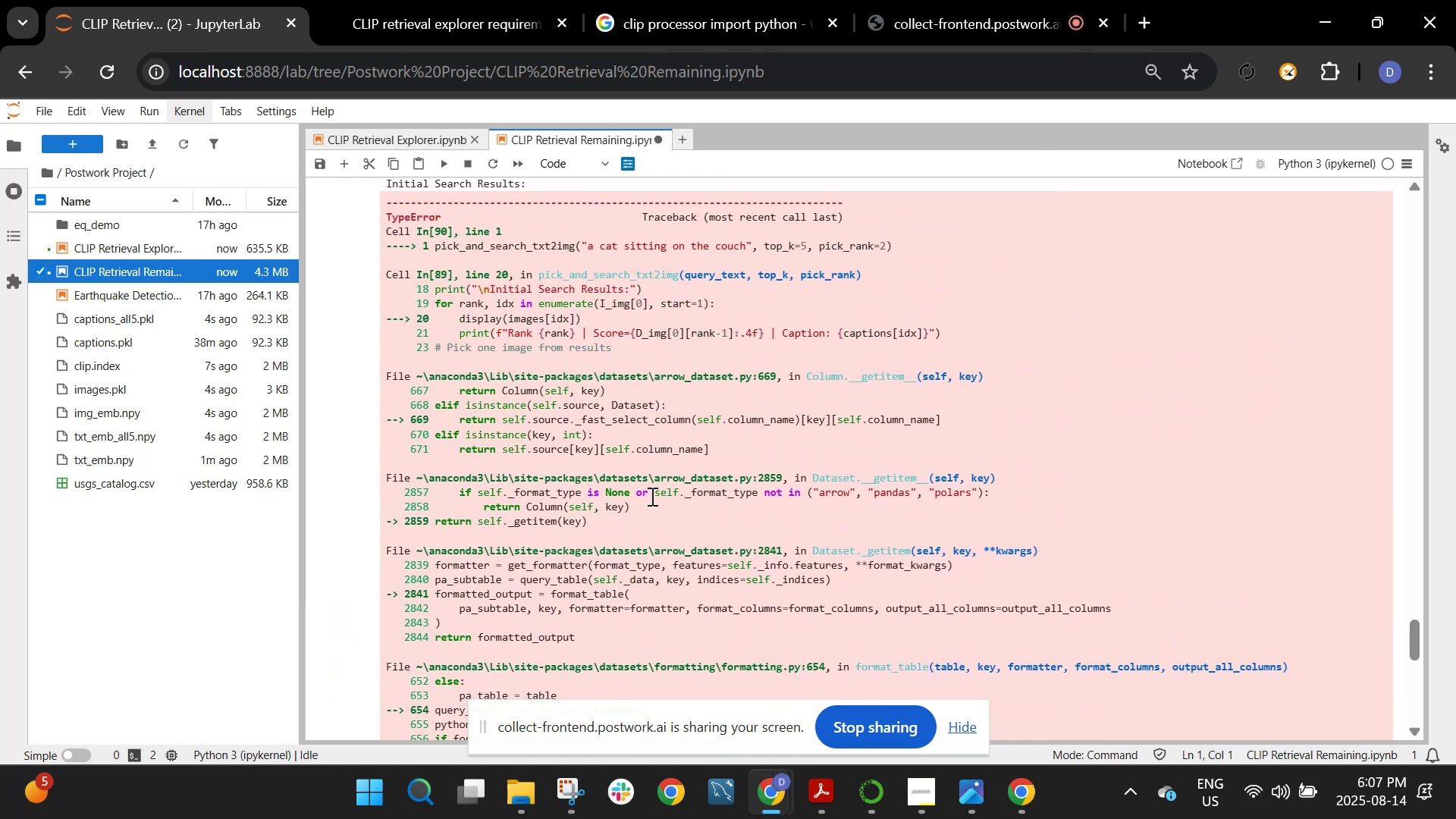 
scroll: coordinate [647, 500], scroll_direction: up, amount: 4.0
 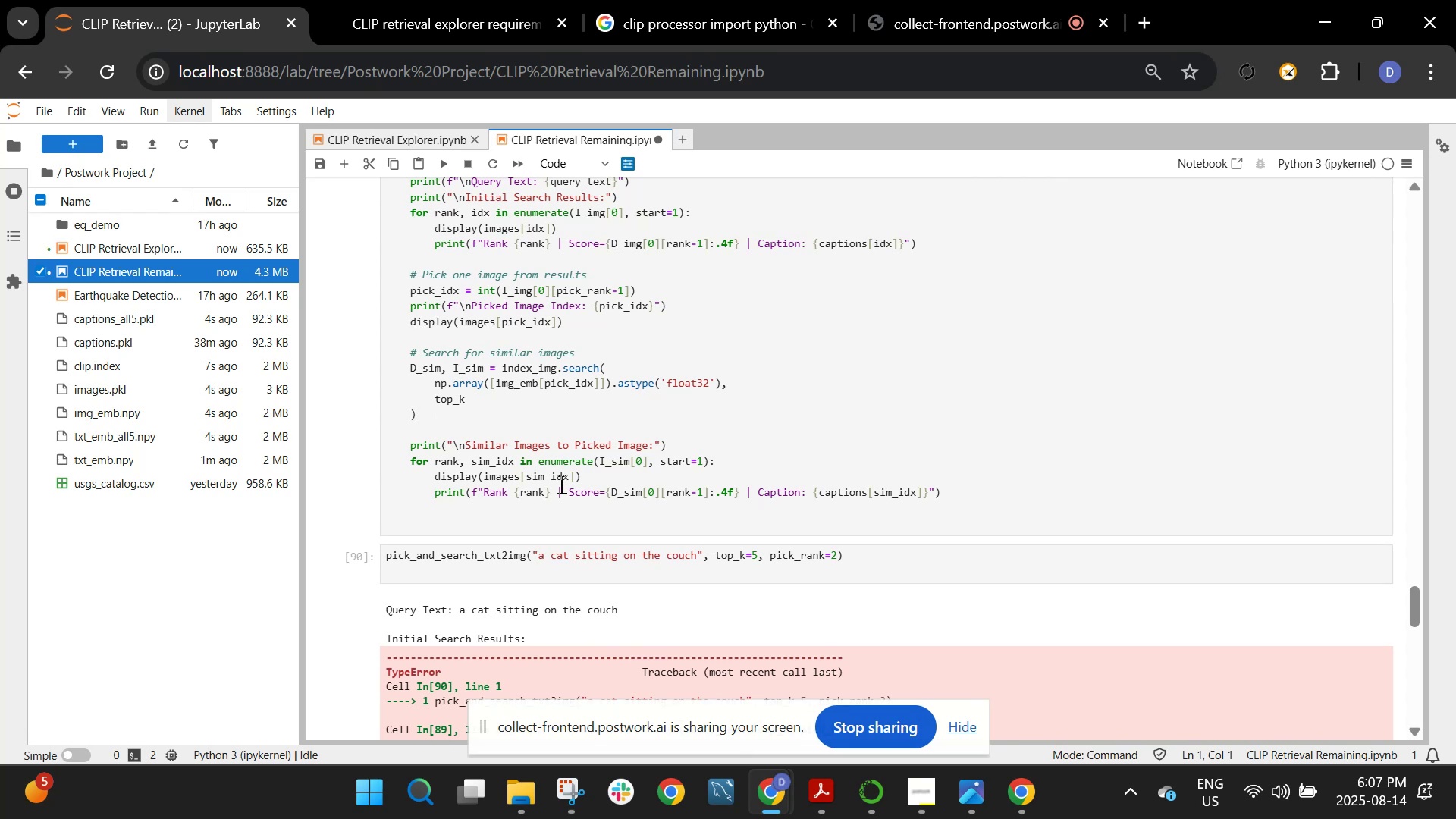 
wait(6.3)
 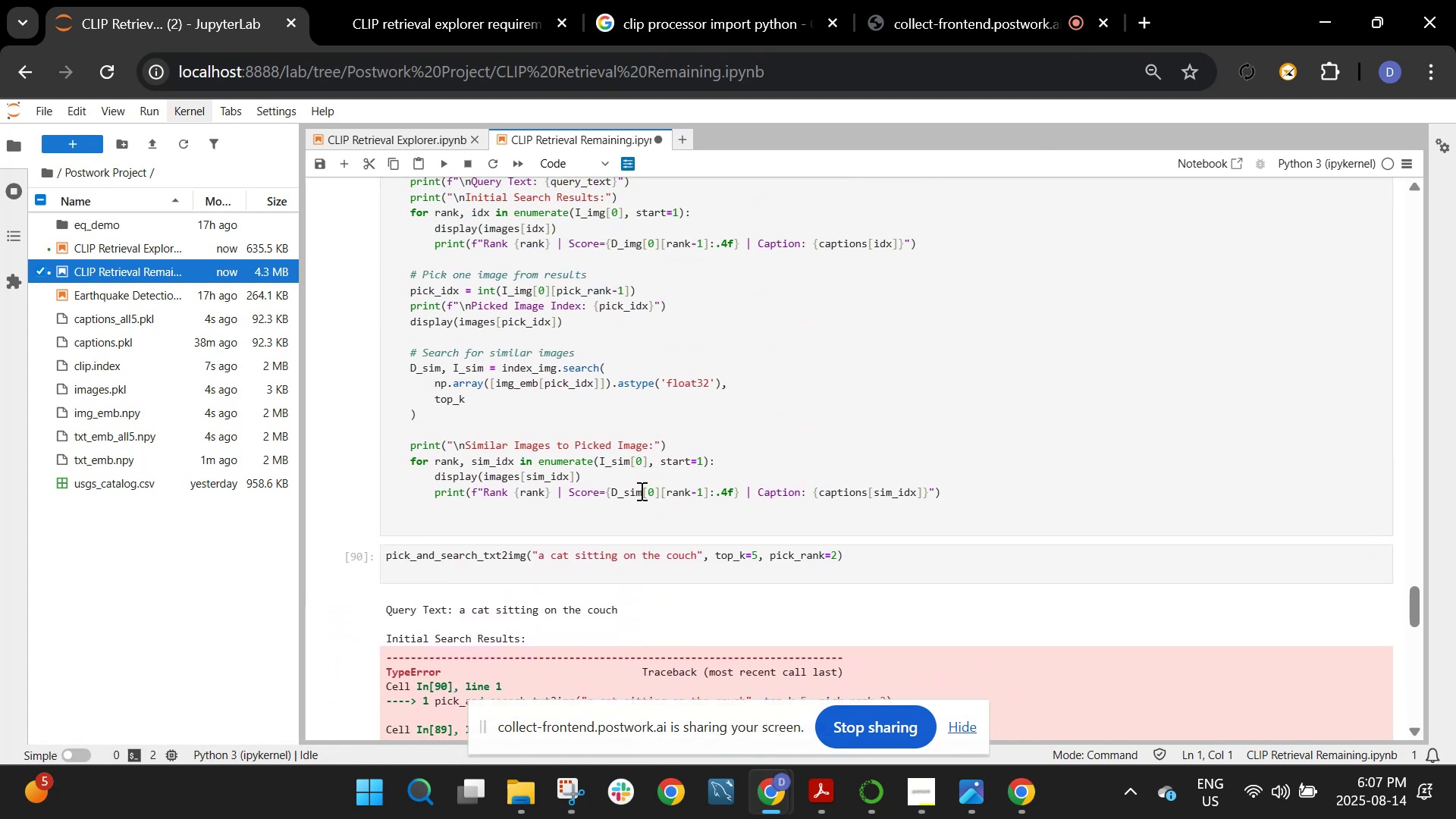 
left_click([528, 481])
 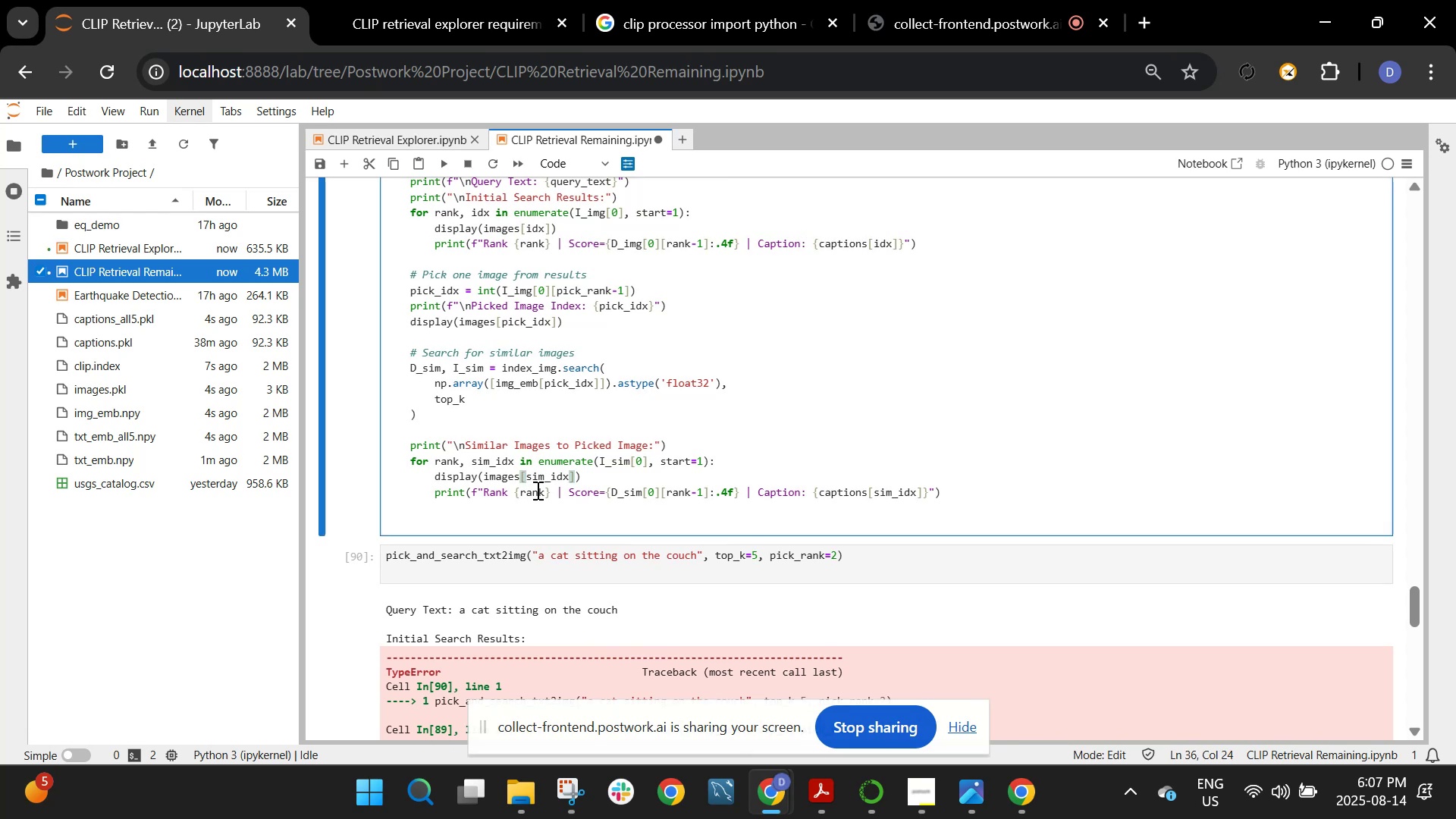 
type(int()
 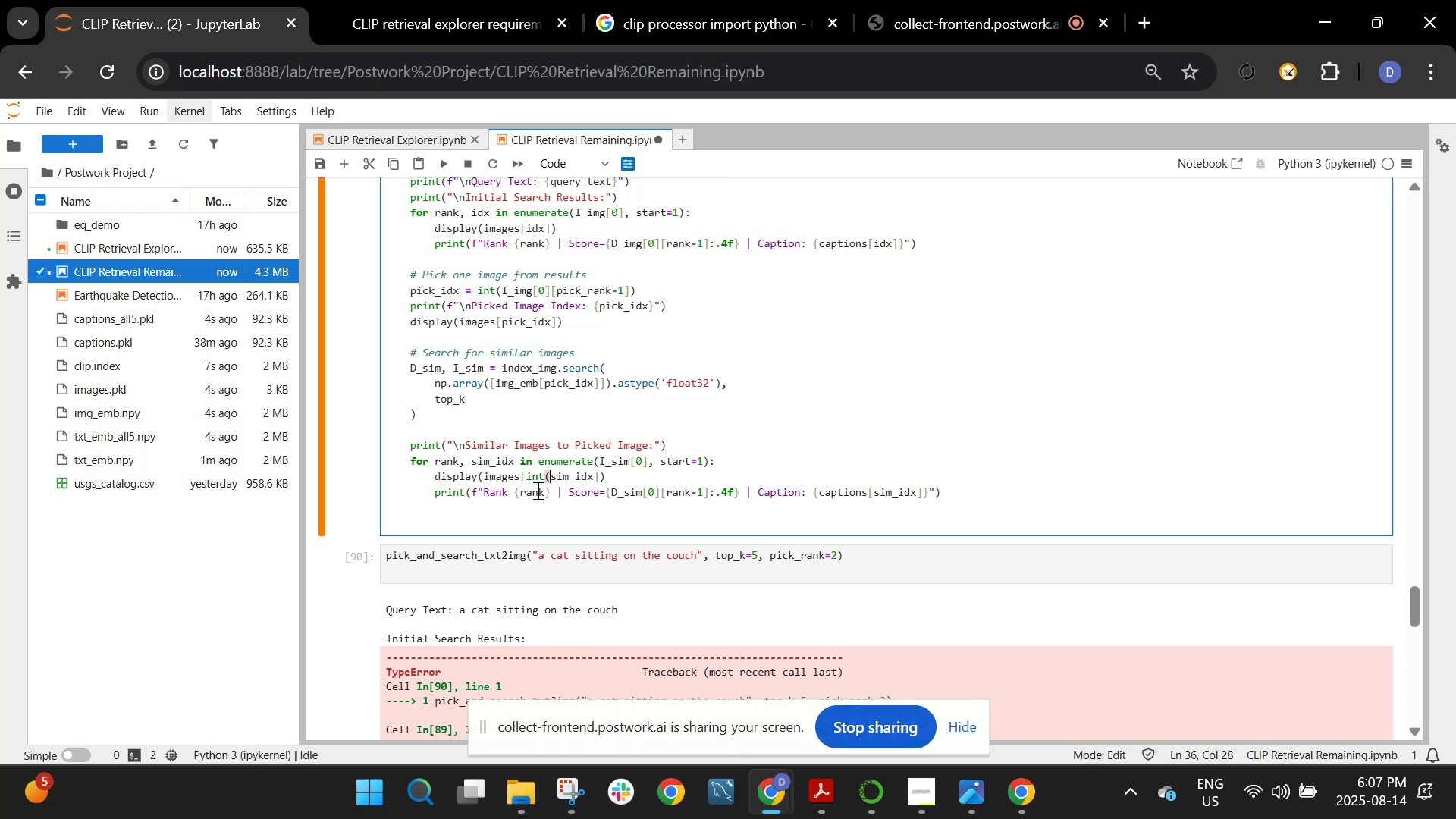 
left_click([590, 477])
 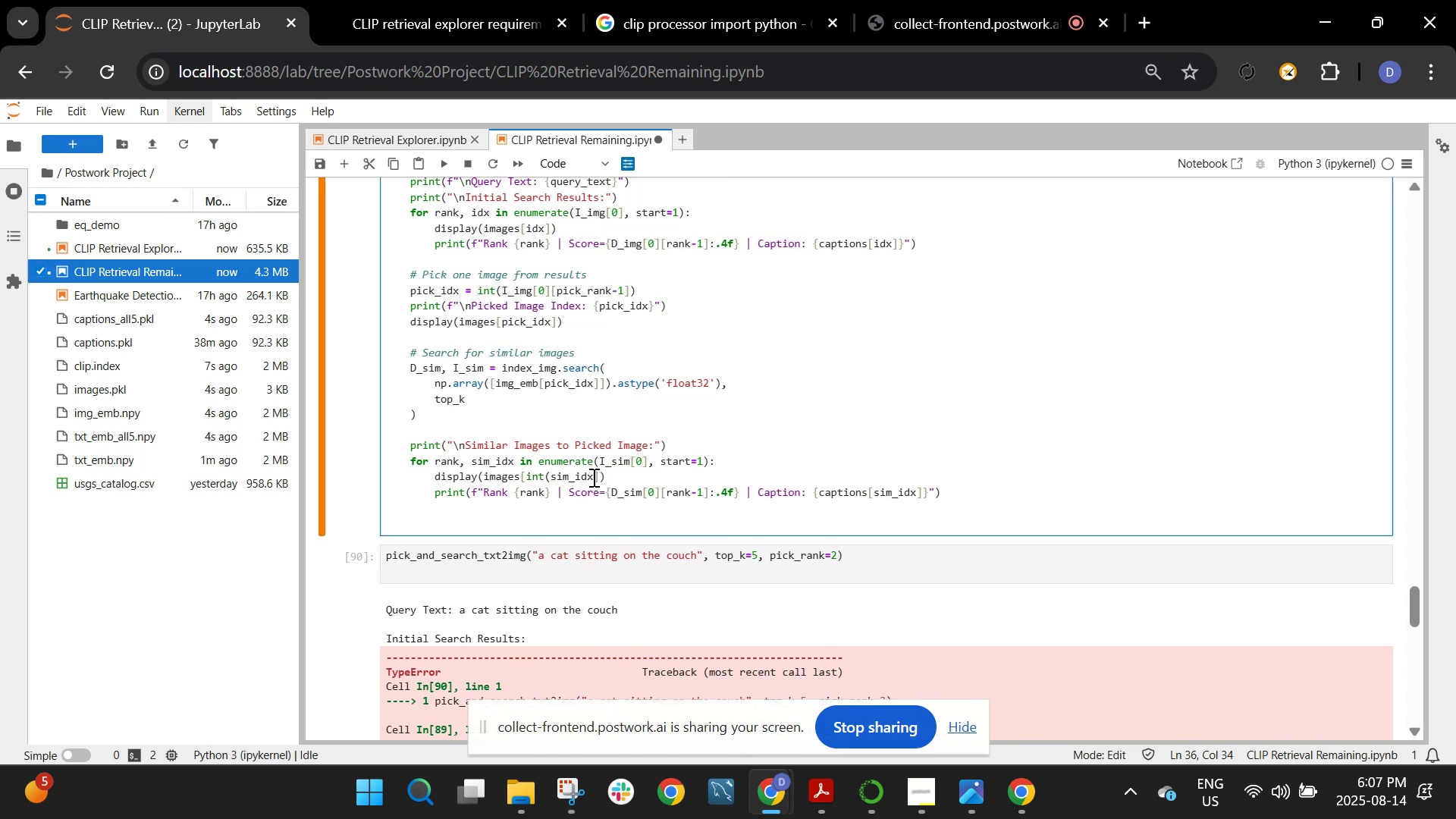 
left_click([592, 477])
 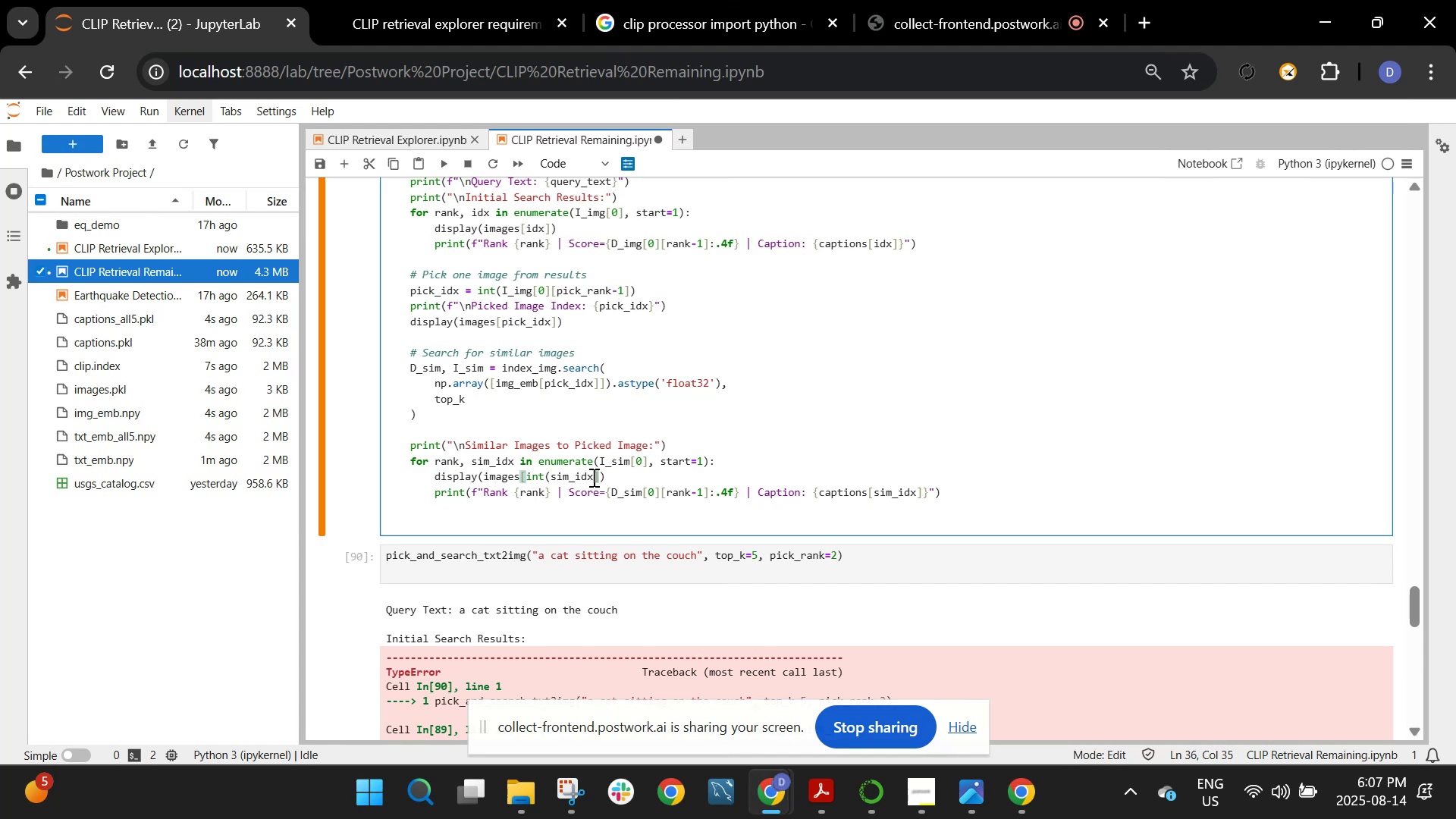 
key(Shift+0)
 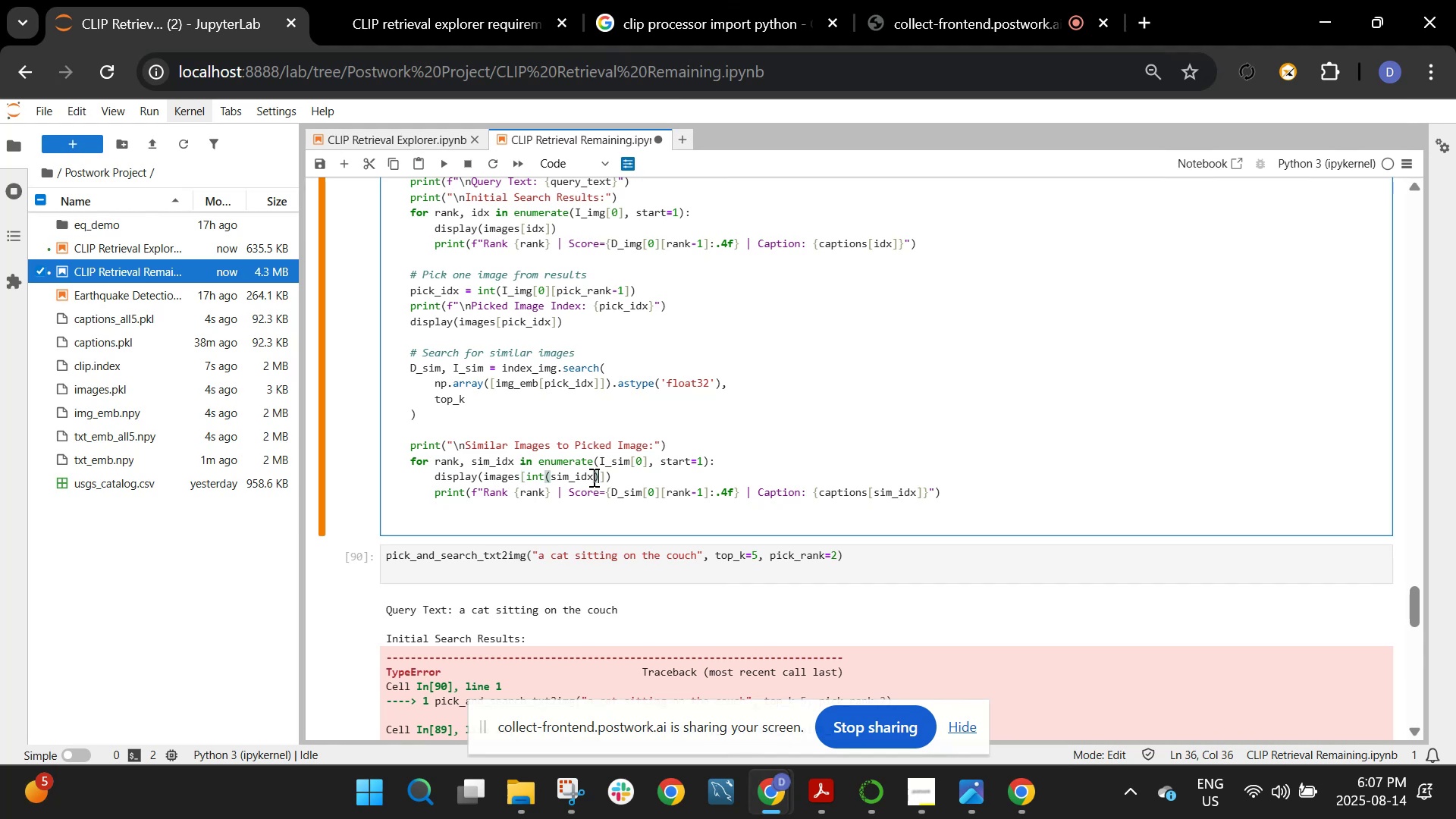 
wait(5.08)
 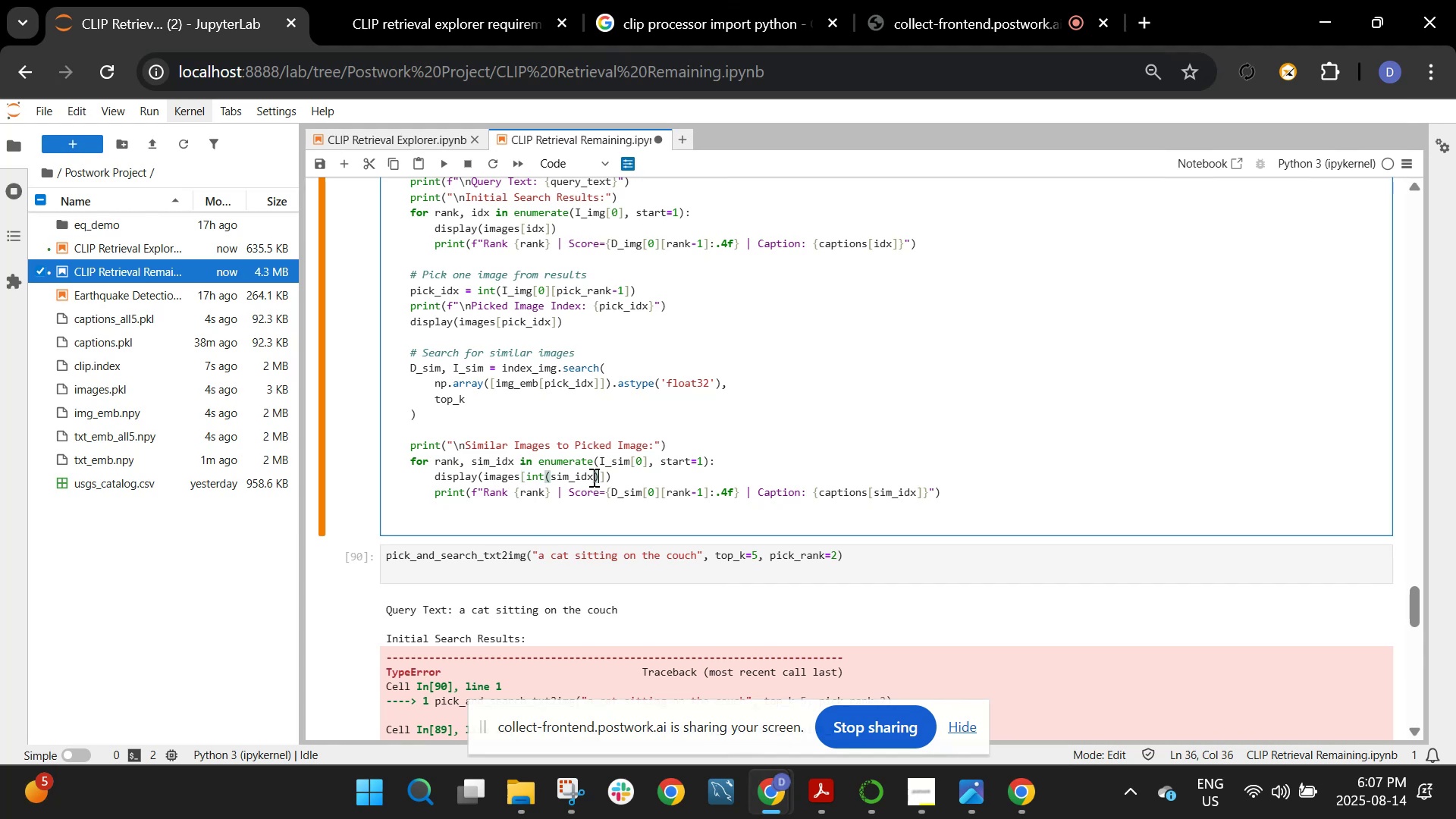 
key(Shift+Enter)
 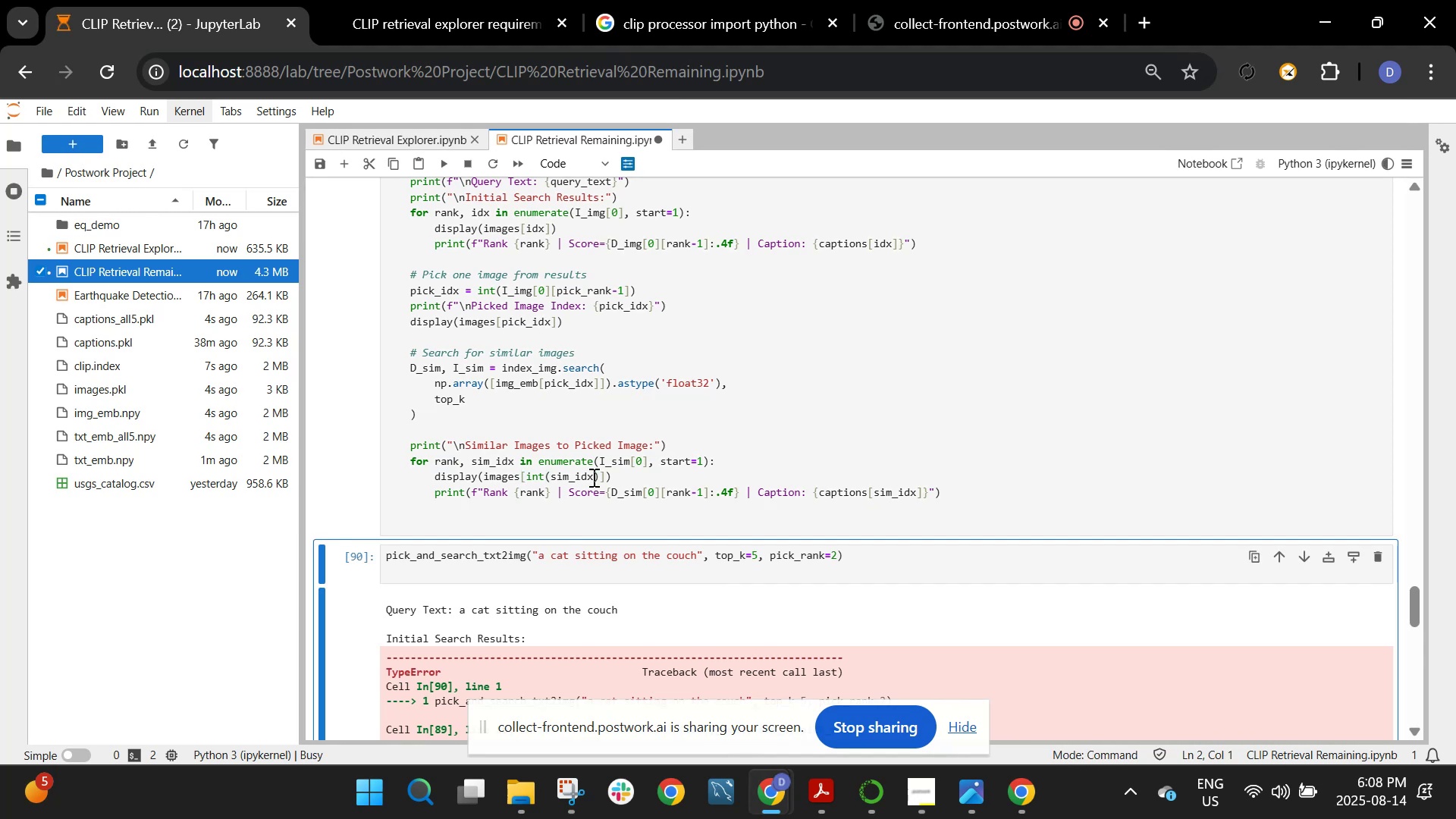 
key(Shift+ShiftRight)
 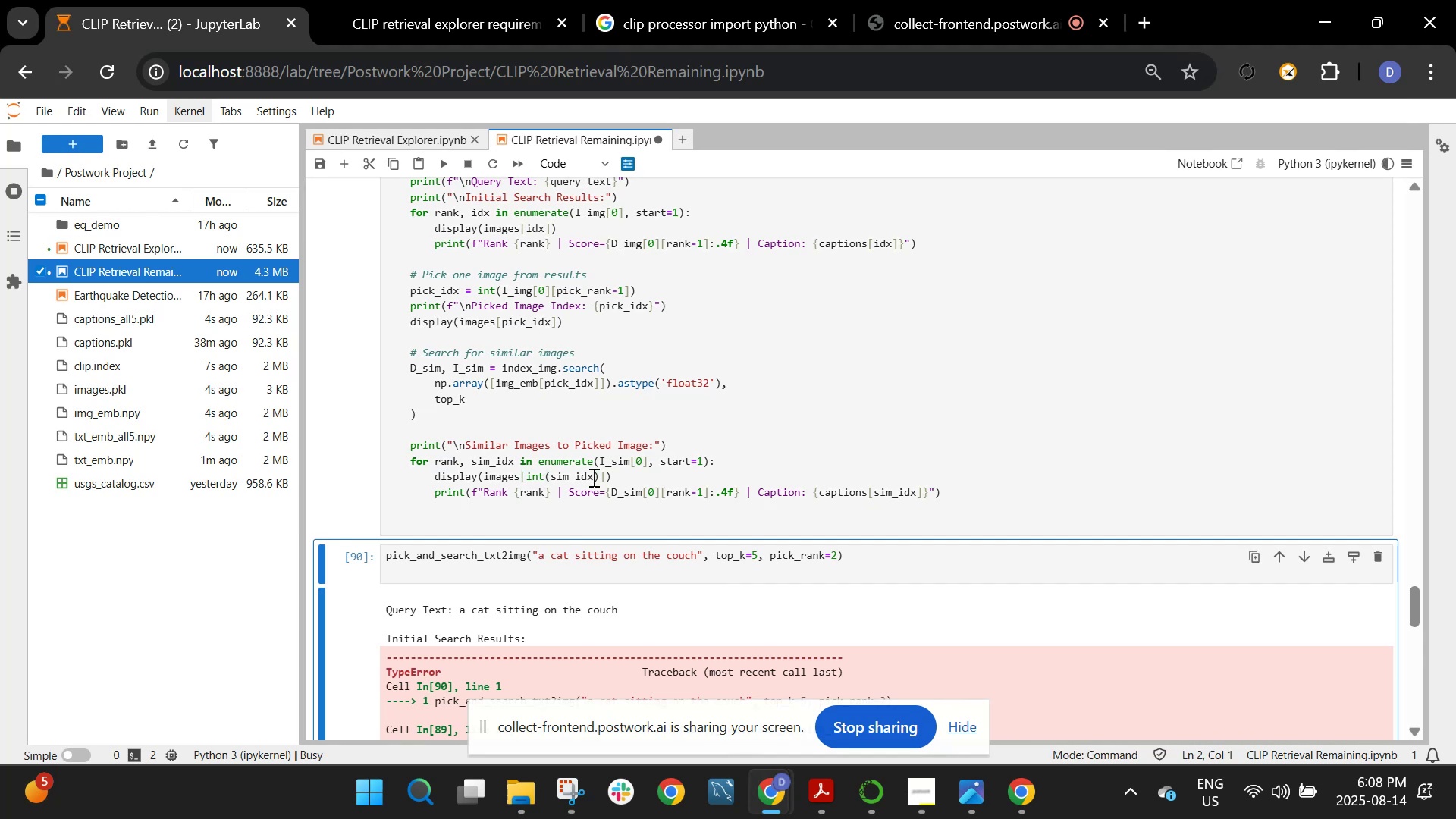 
key(Shift+Enter)
 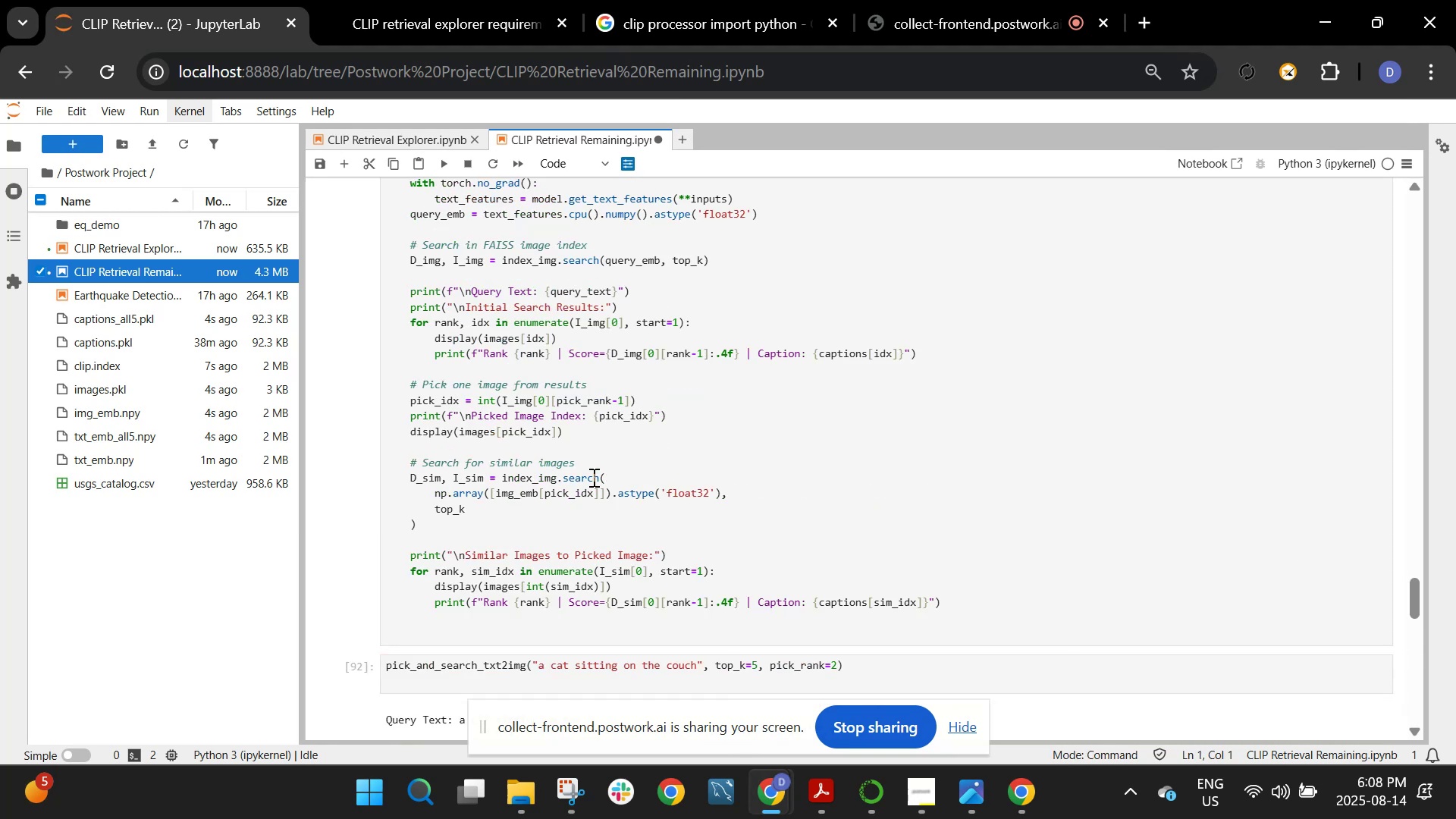 
scroll: coordinate [733, 380], scroll_direction: down, amount: 3.0
 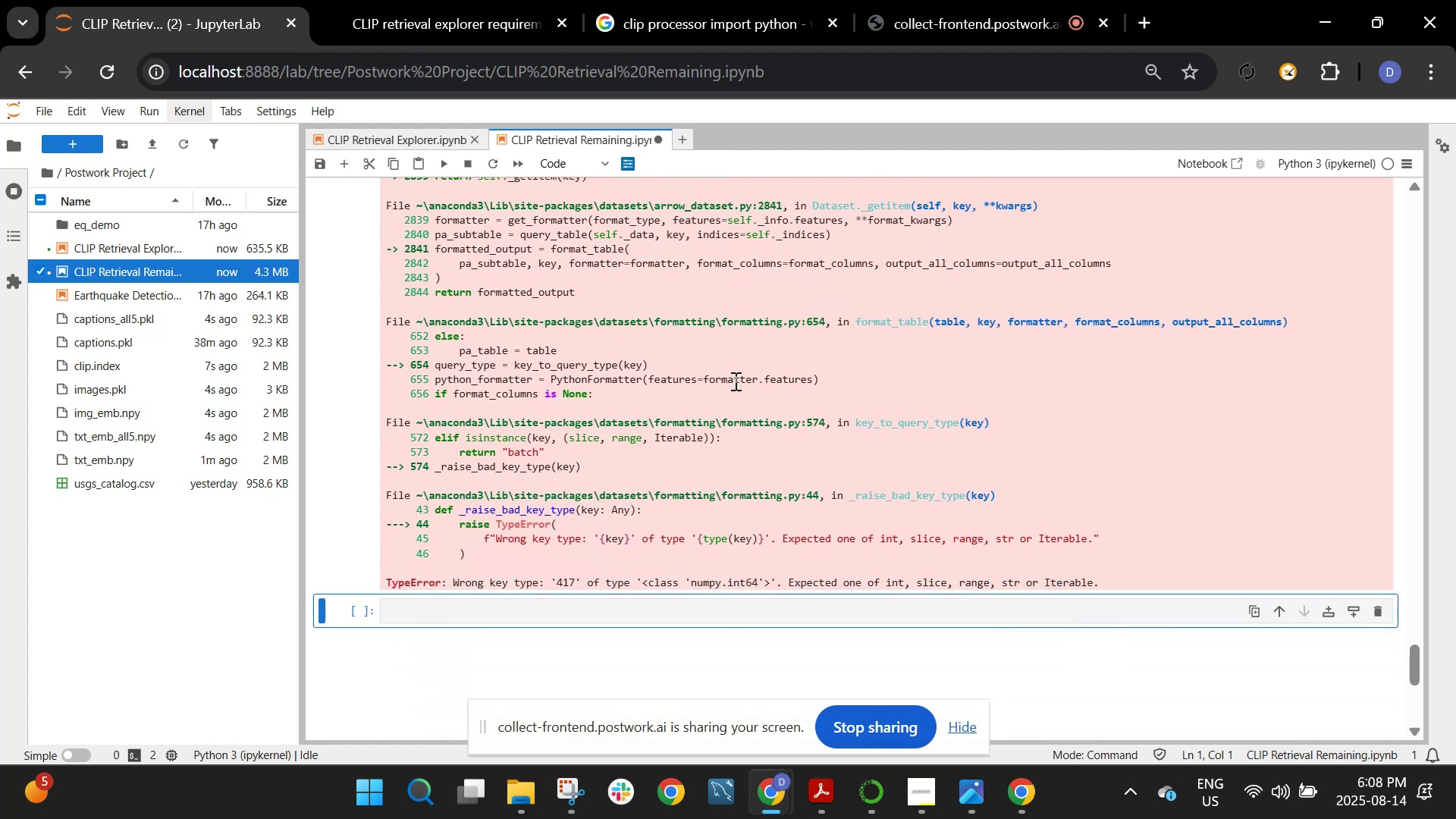 
scroll: coordinate [734, 381], scroll_direction: up, amount: 4.0
 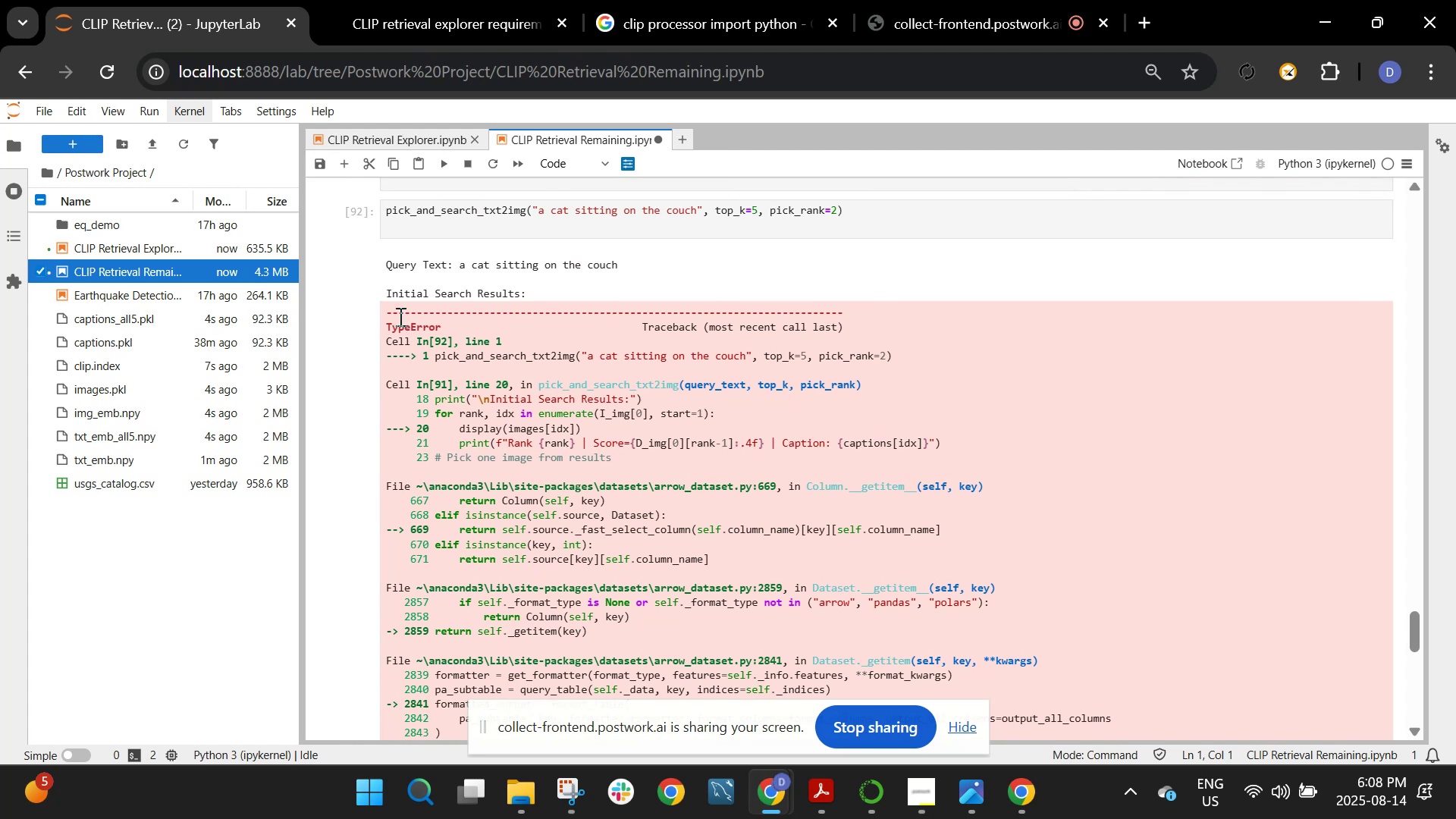 
left_click_drag(start_coordinate=[394, 313], to_coordinate=[895, 621])
 